 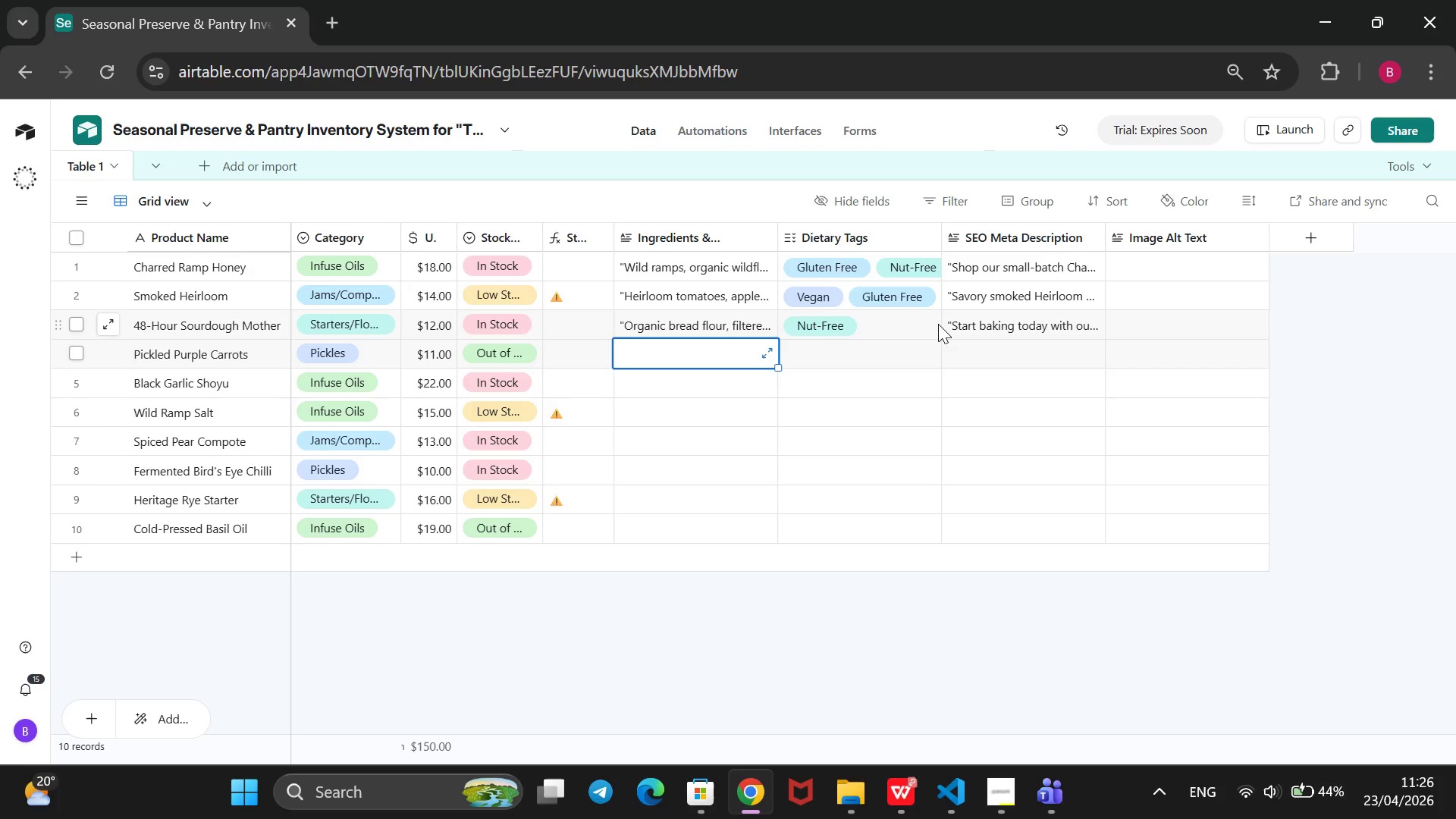 
type(@@)
 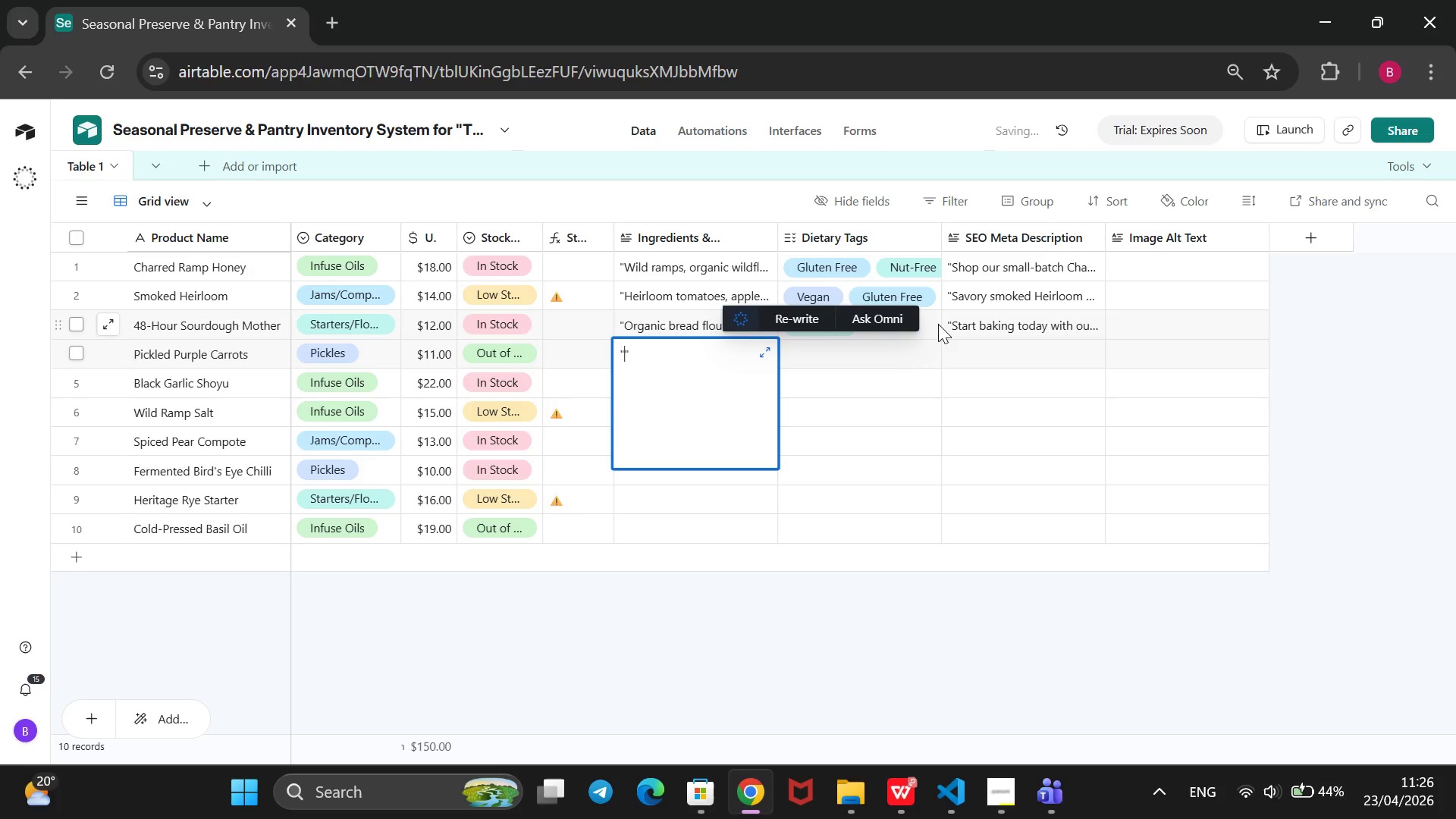 
 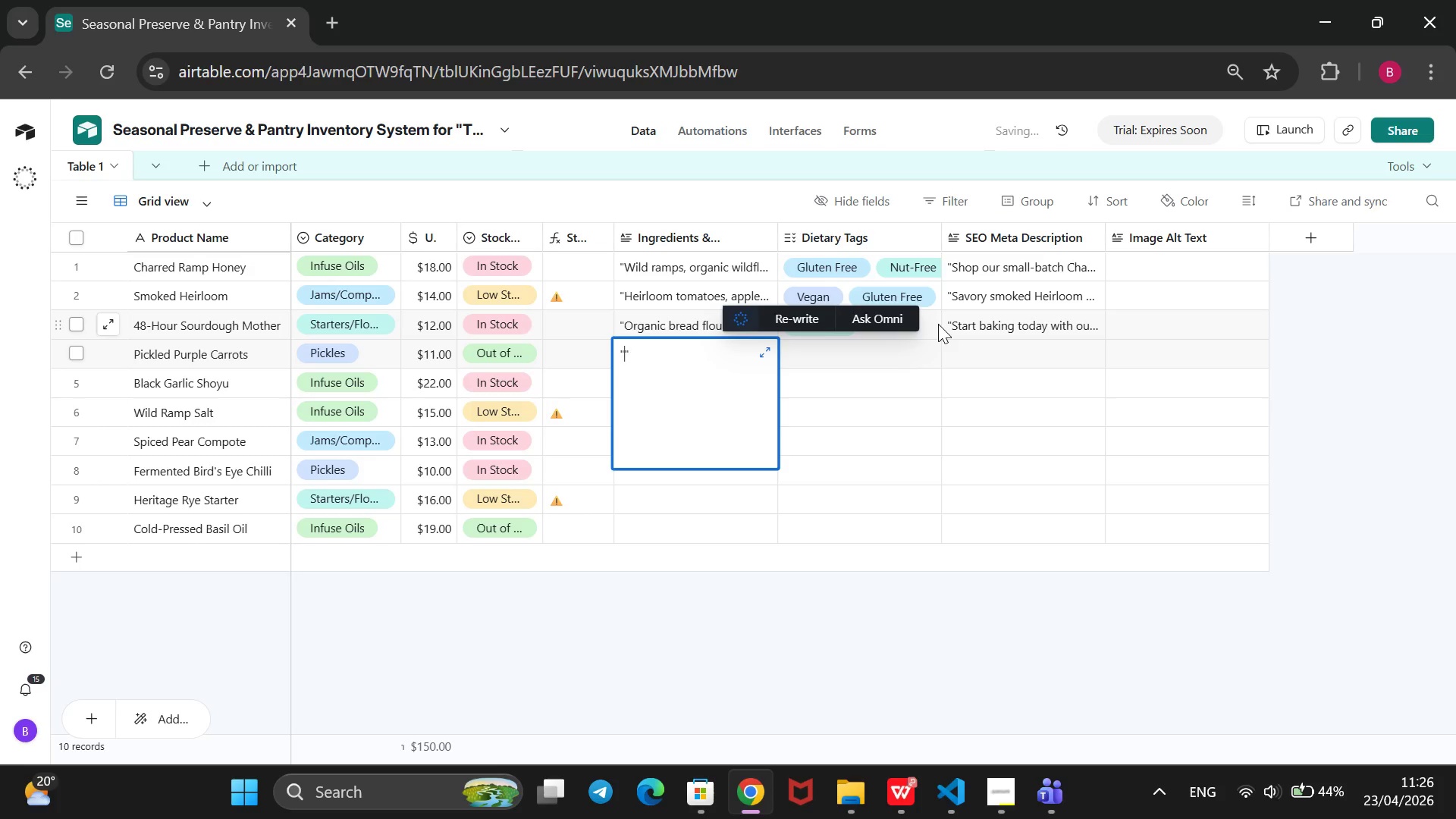 
key(ArrowLeft)
 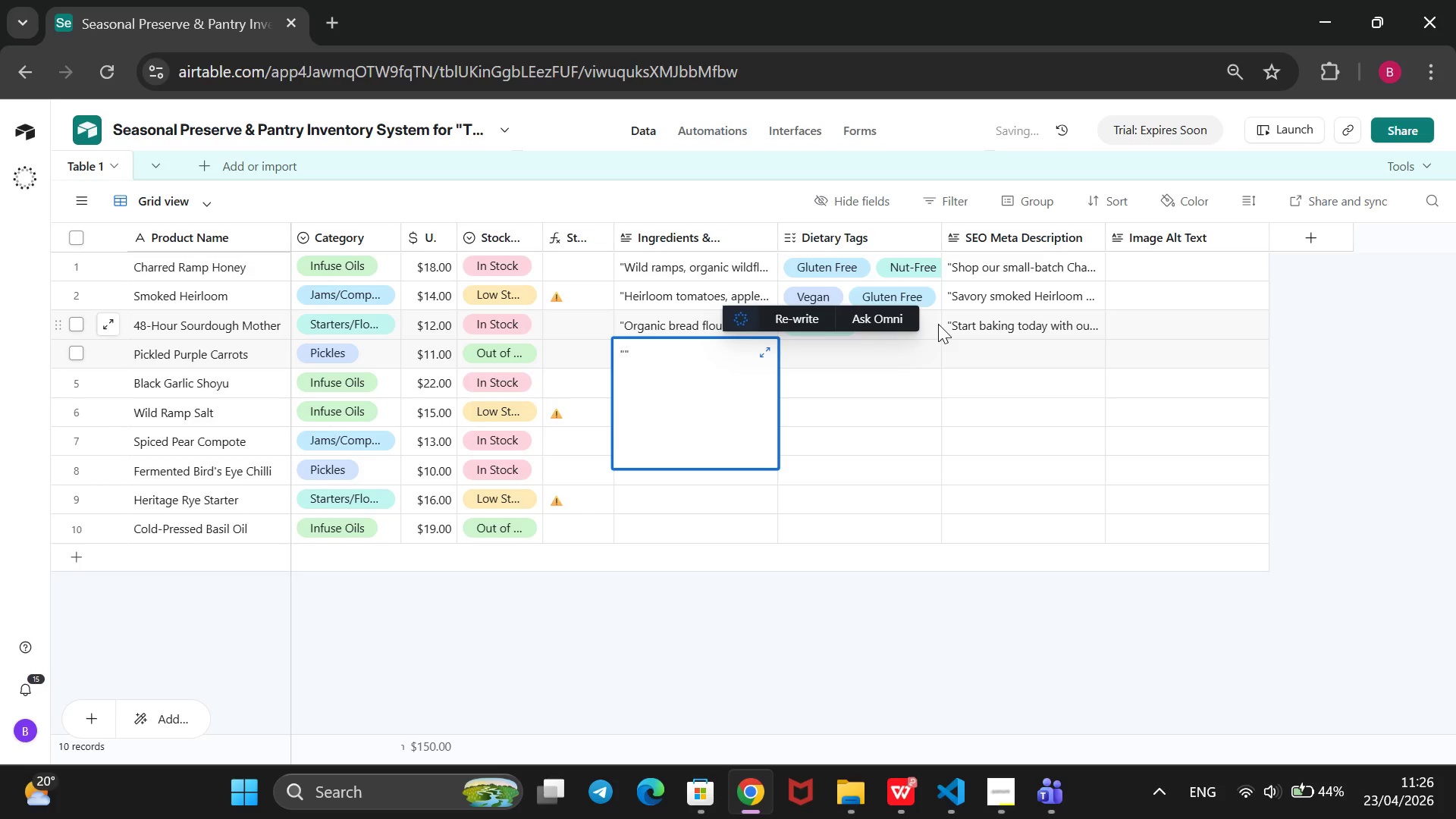 
type(Purple Carrots, white)
key(Backspace)
type(e vinegar, gingerr)
key(Backspace)
type(, star anise, mustard seed)
 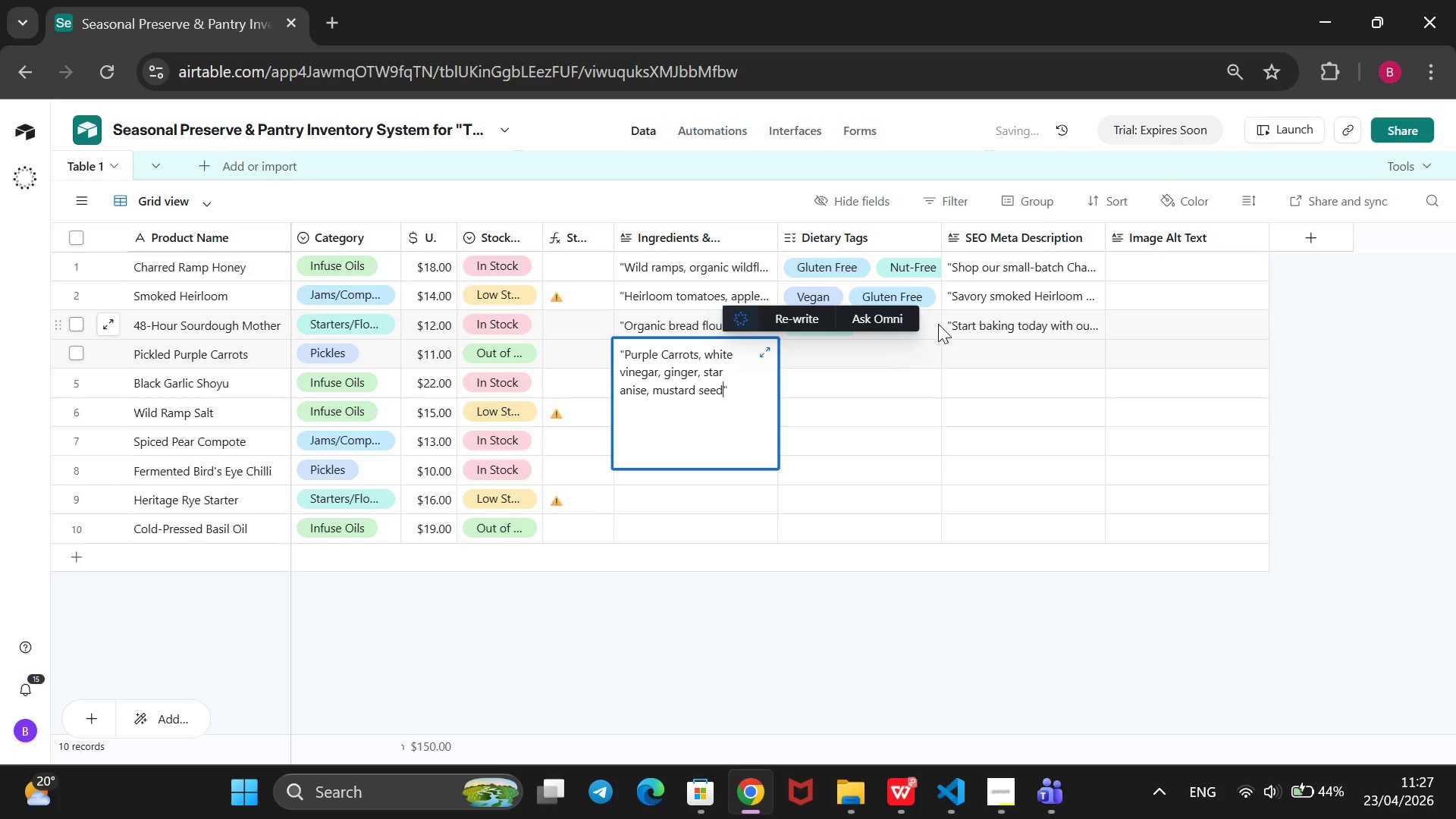 
wait(8.34)
 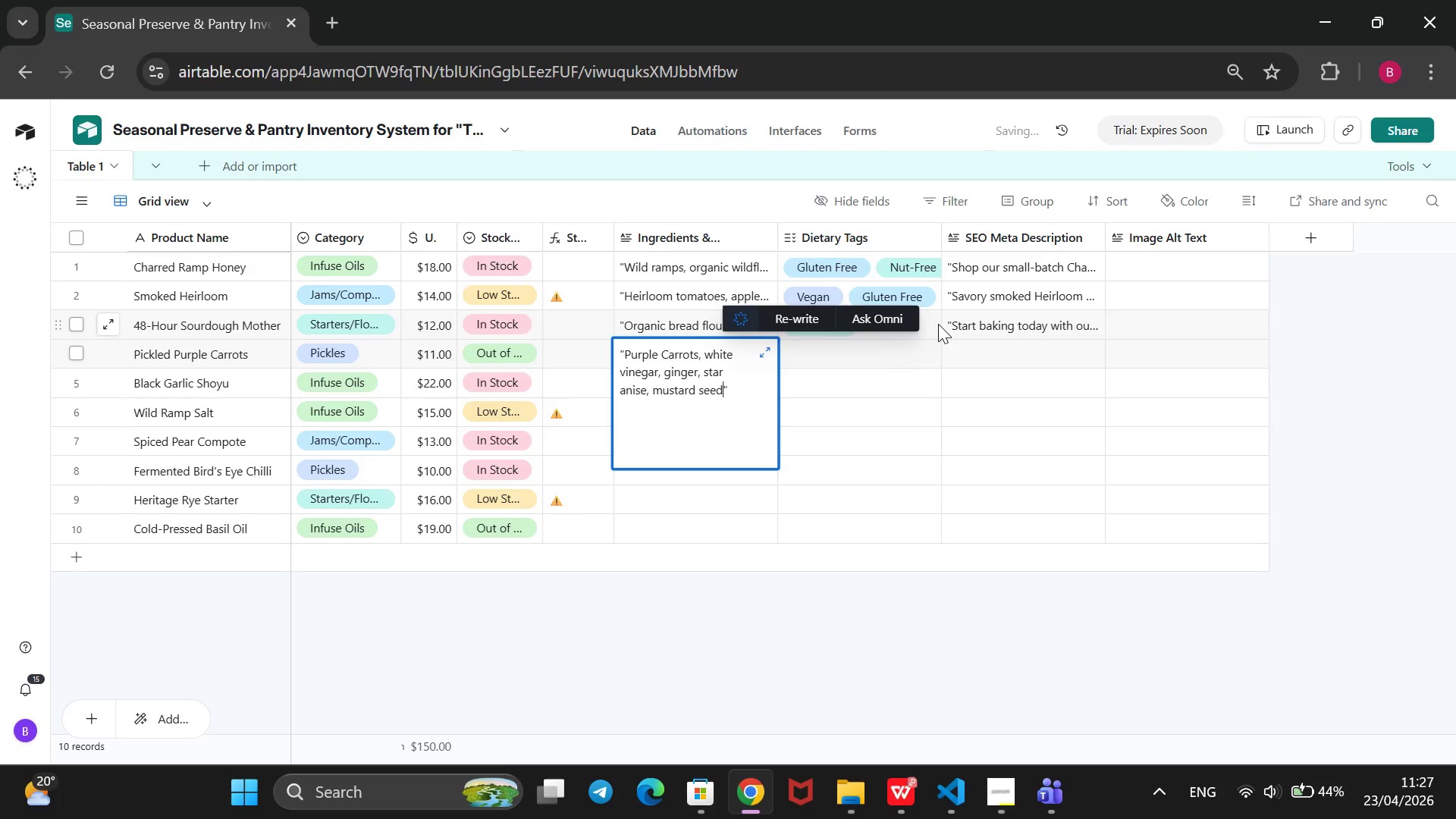 
left_click([908, 350])
 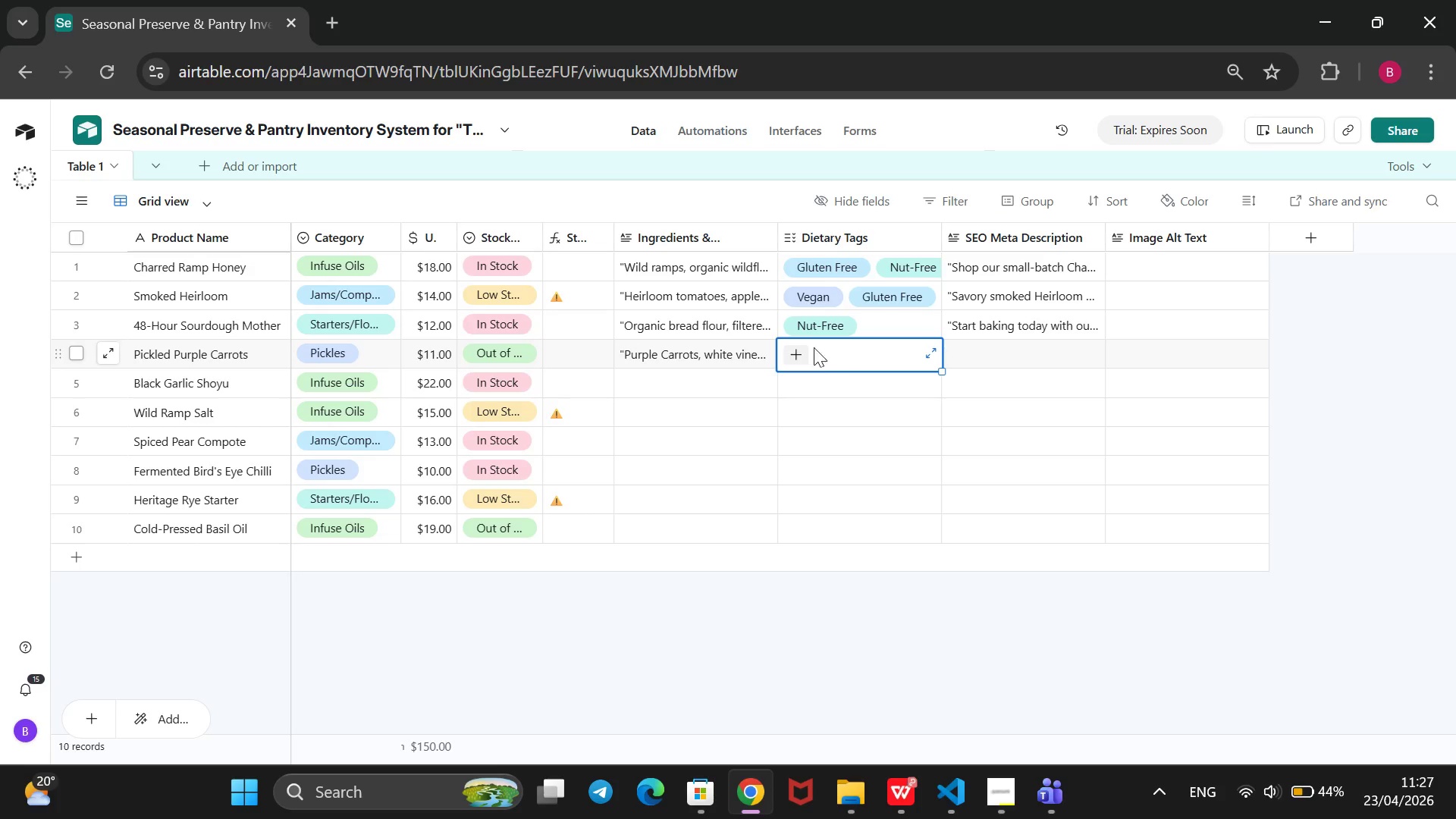 
wait(8.02)
 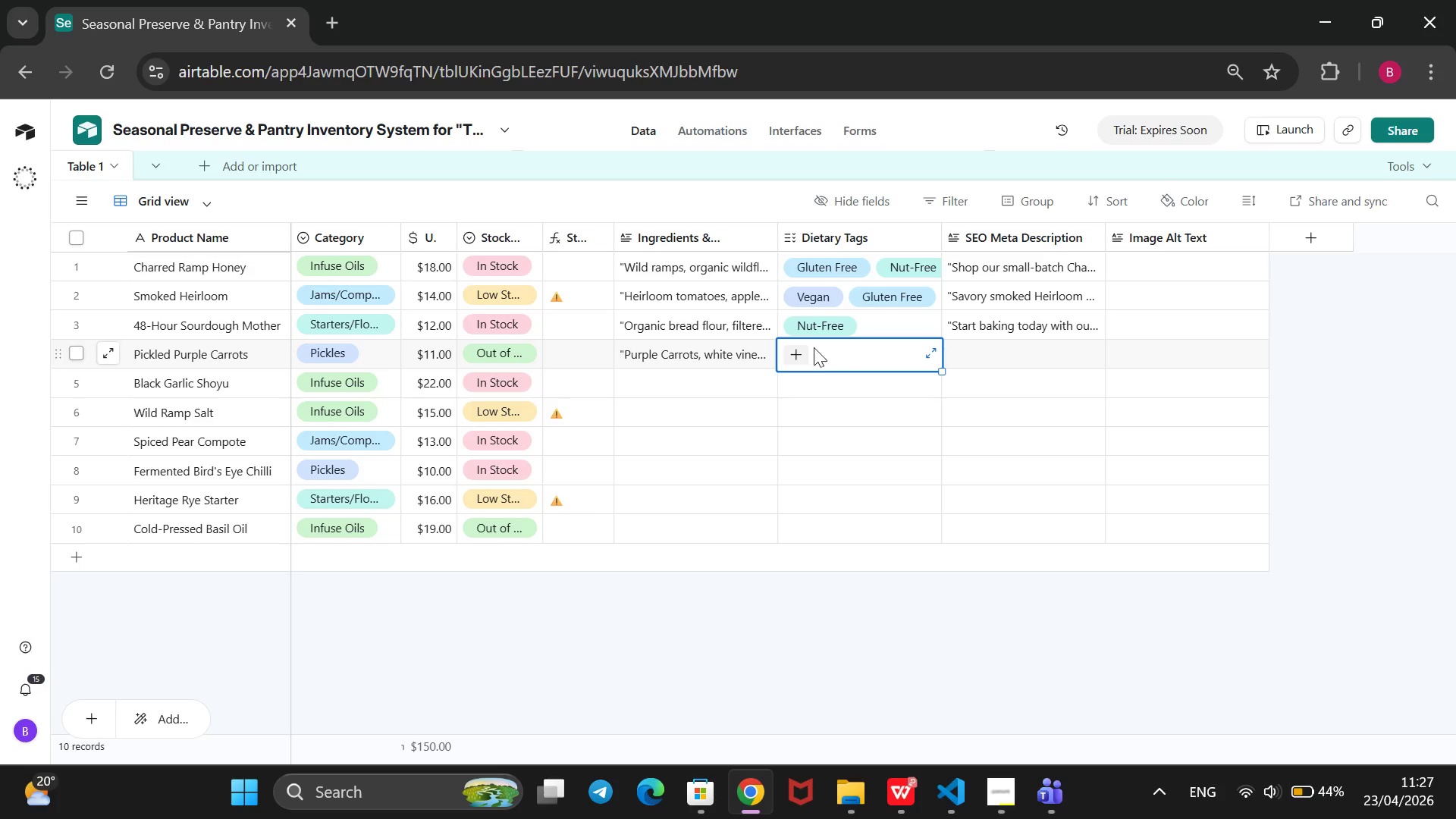 
key(ArrowDown)
 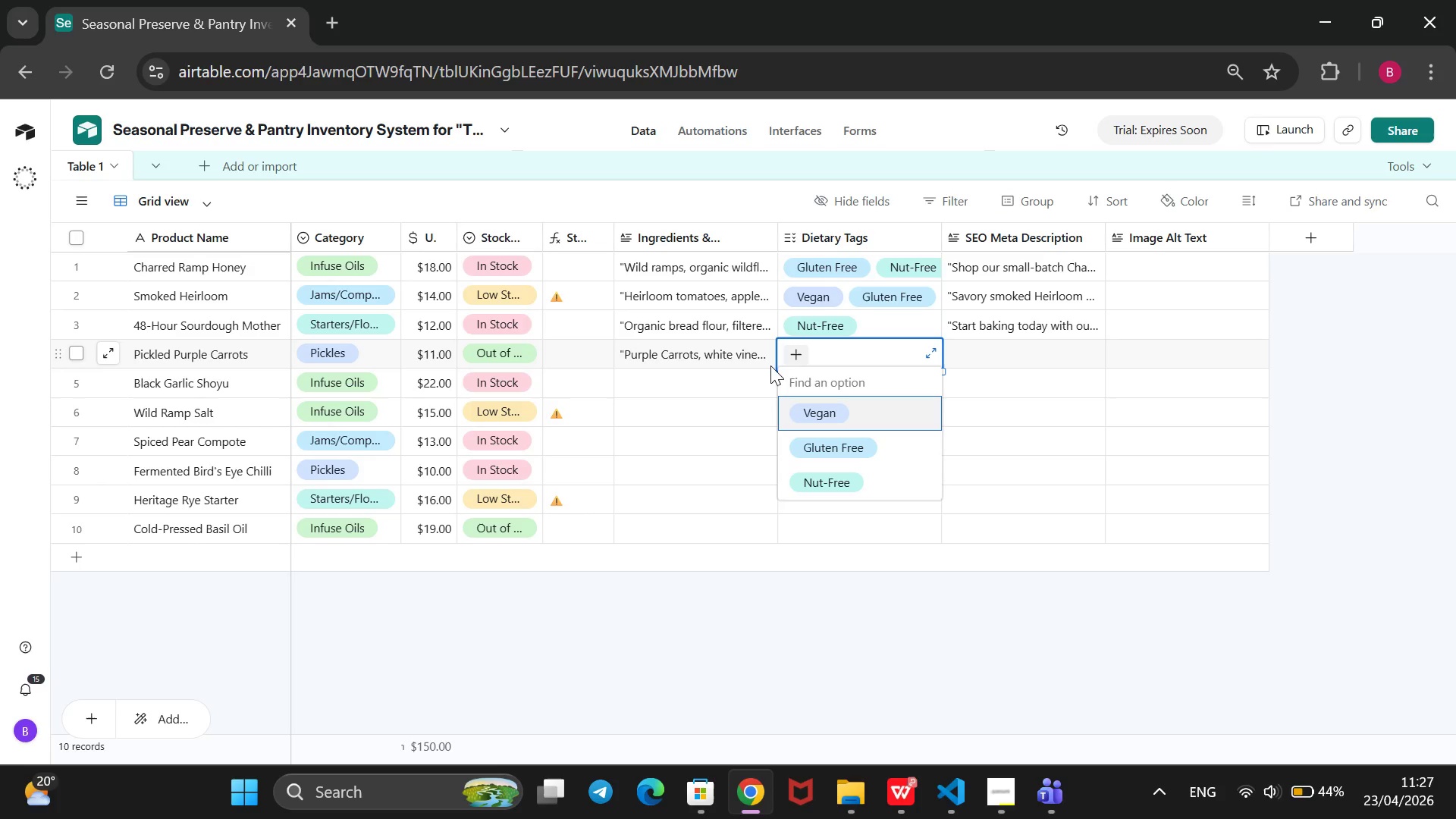 
key(Enter)
 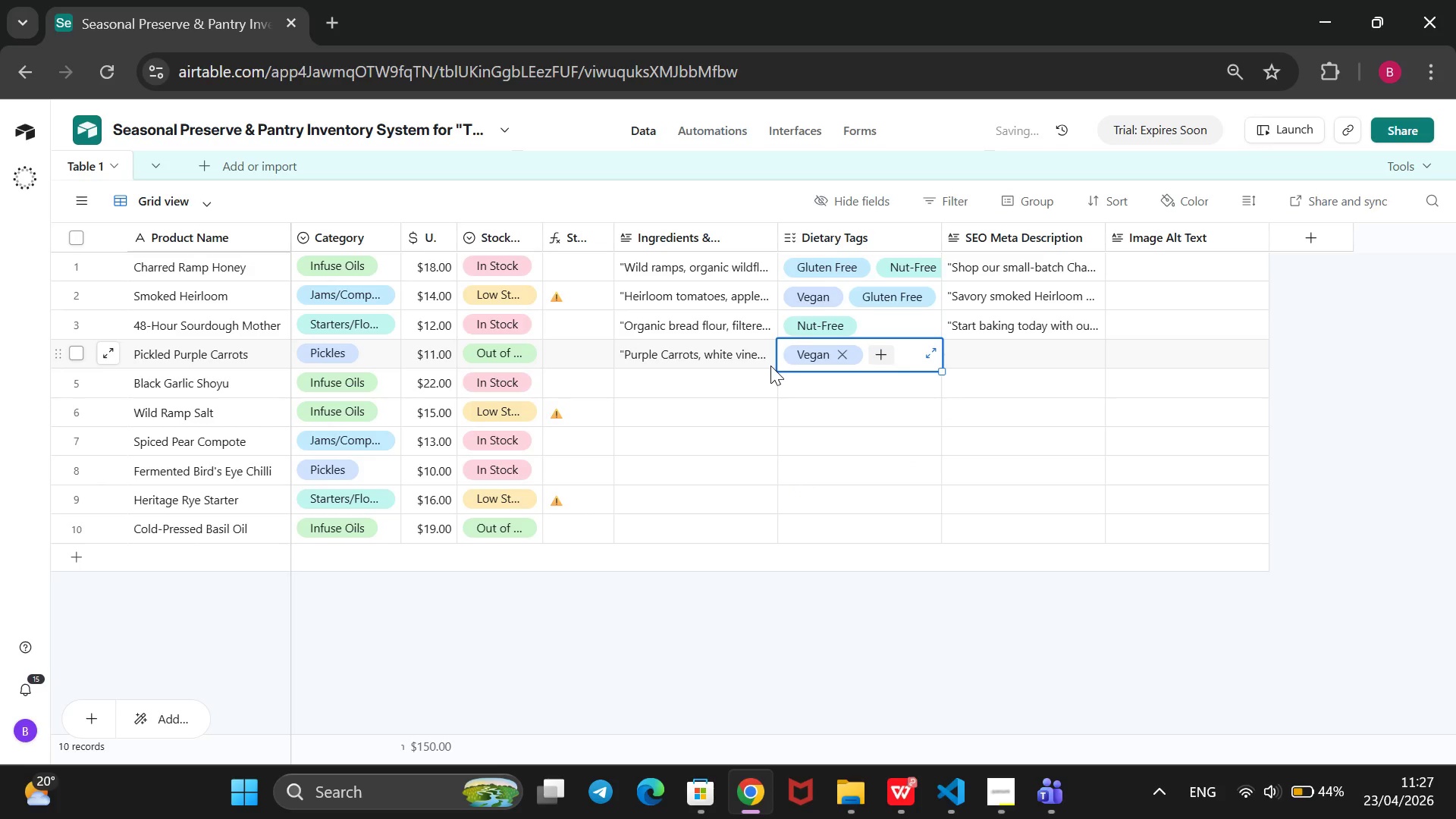 
key(Enter)
 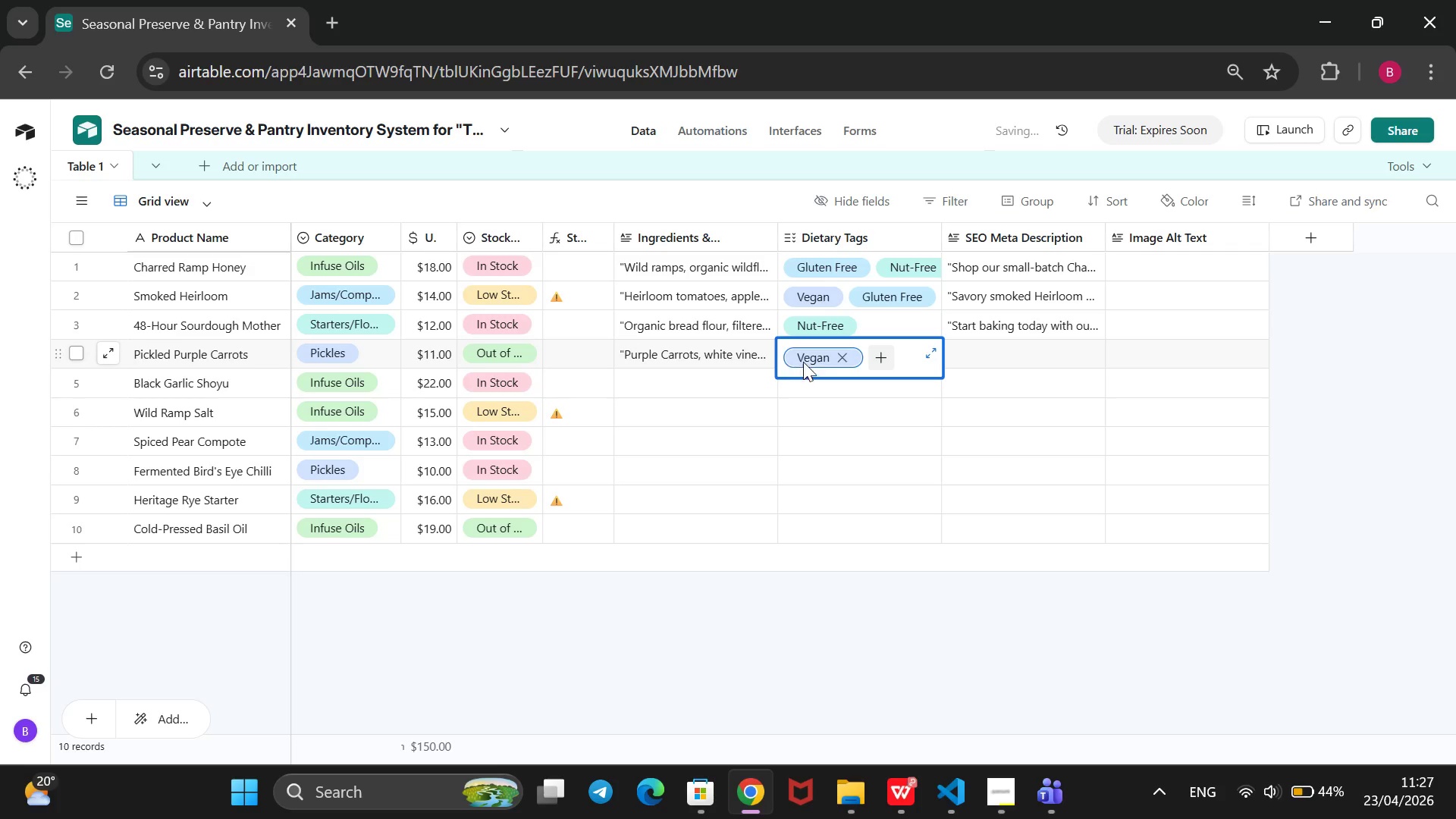 
left_click([877, 351])
 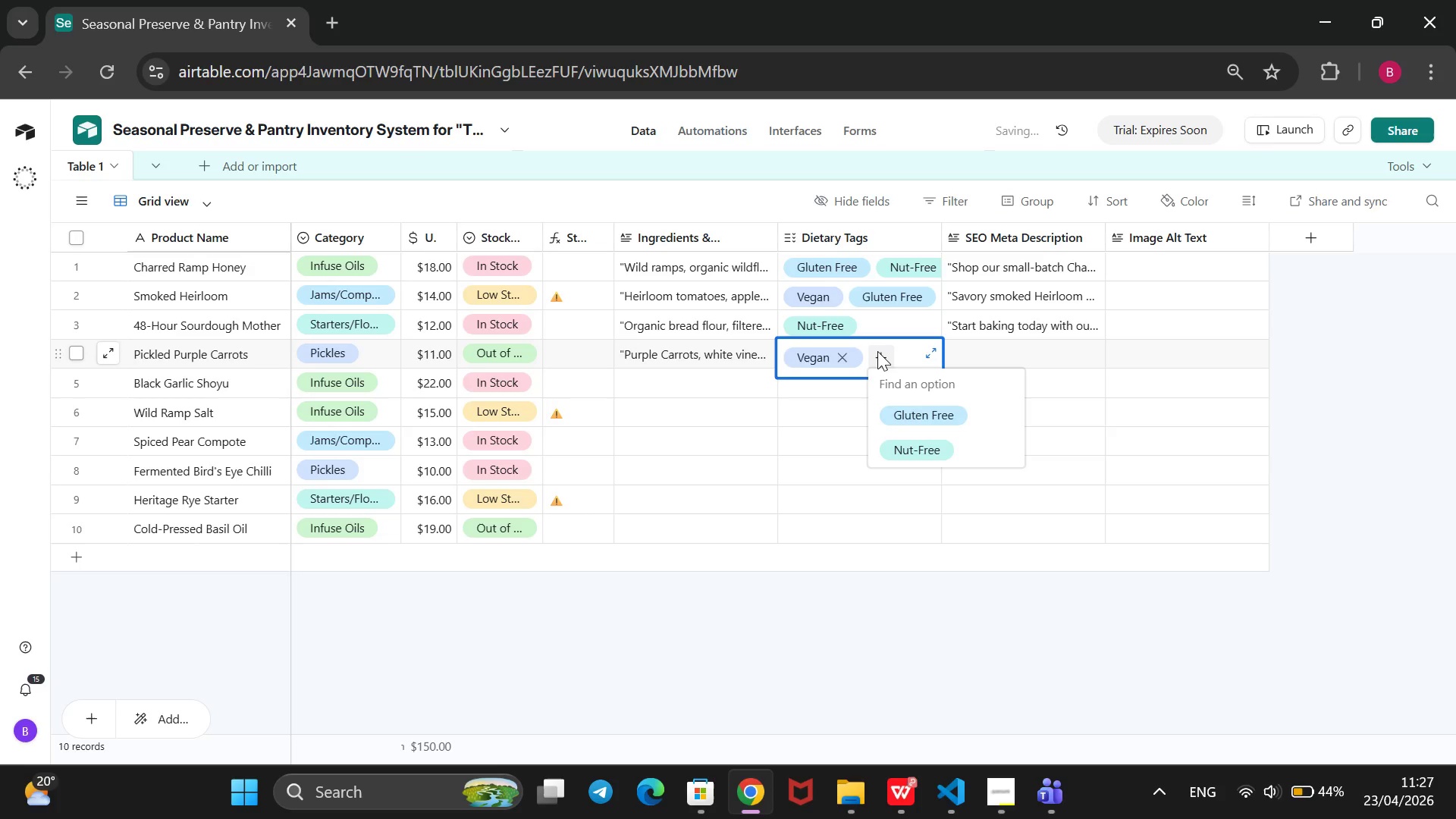 
key(ArrowDown)
 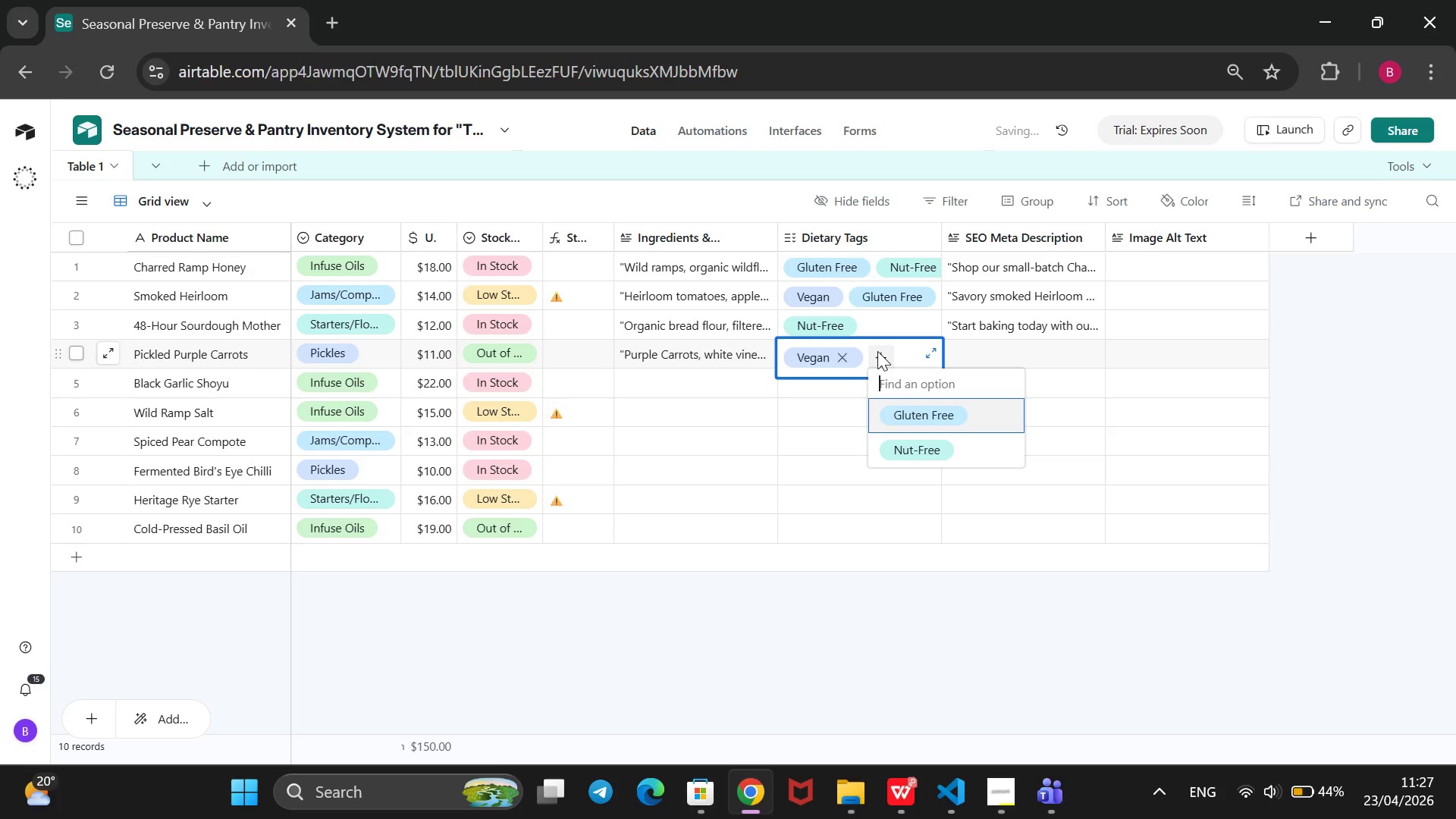 
key(Enter)
 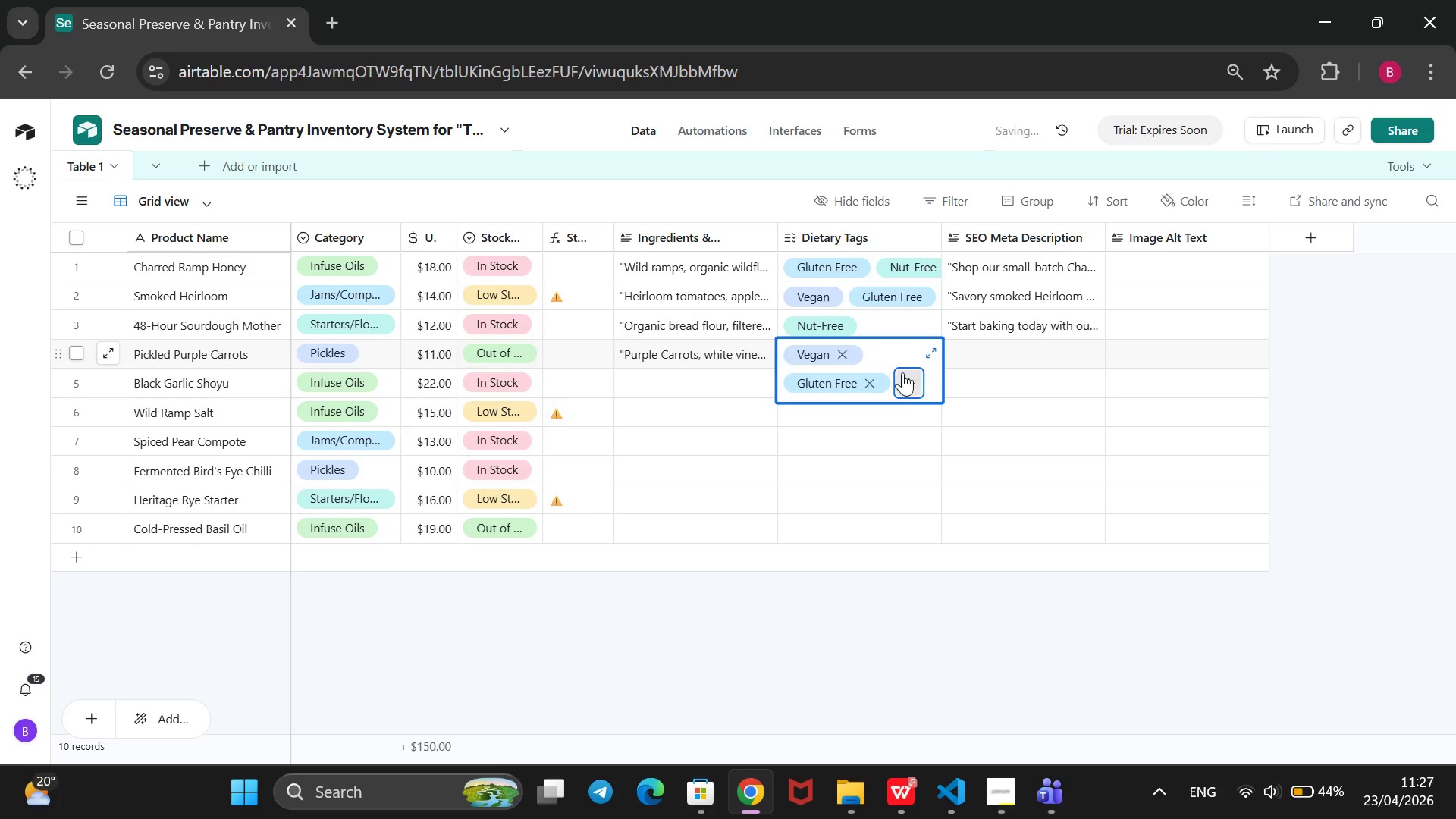 
left_click([908, 378])
 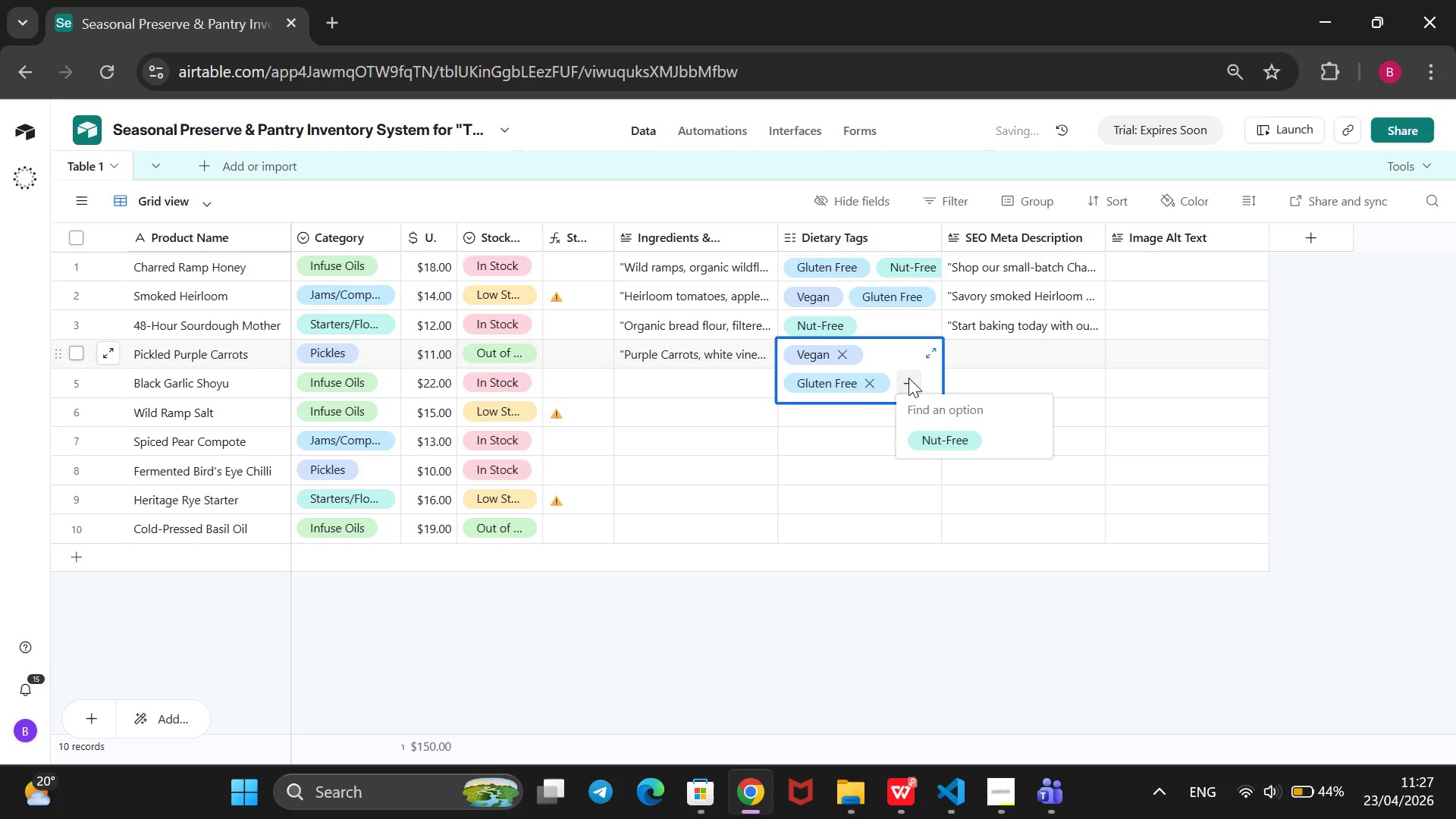 
key(ArrowDown)
 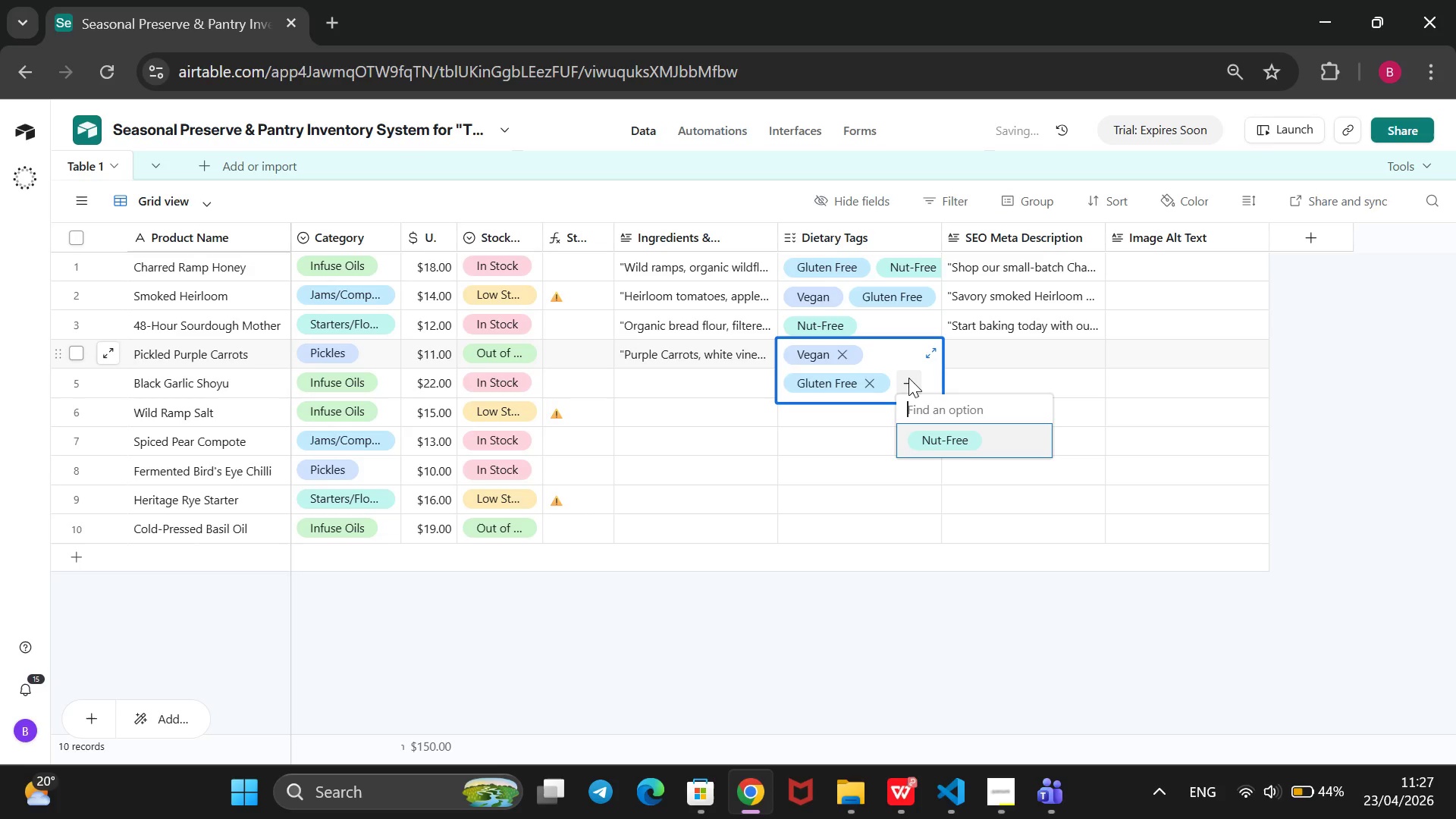 
key(Enter)
 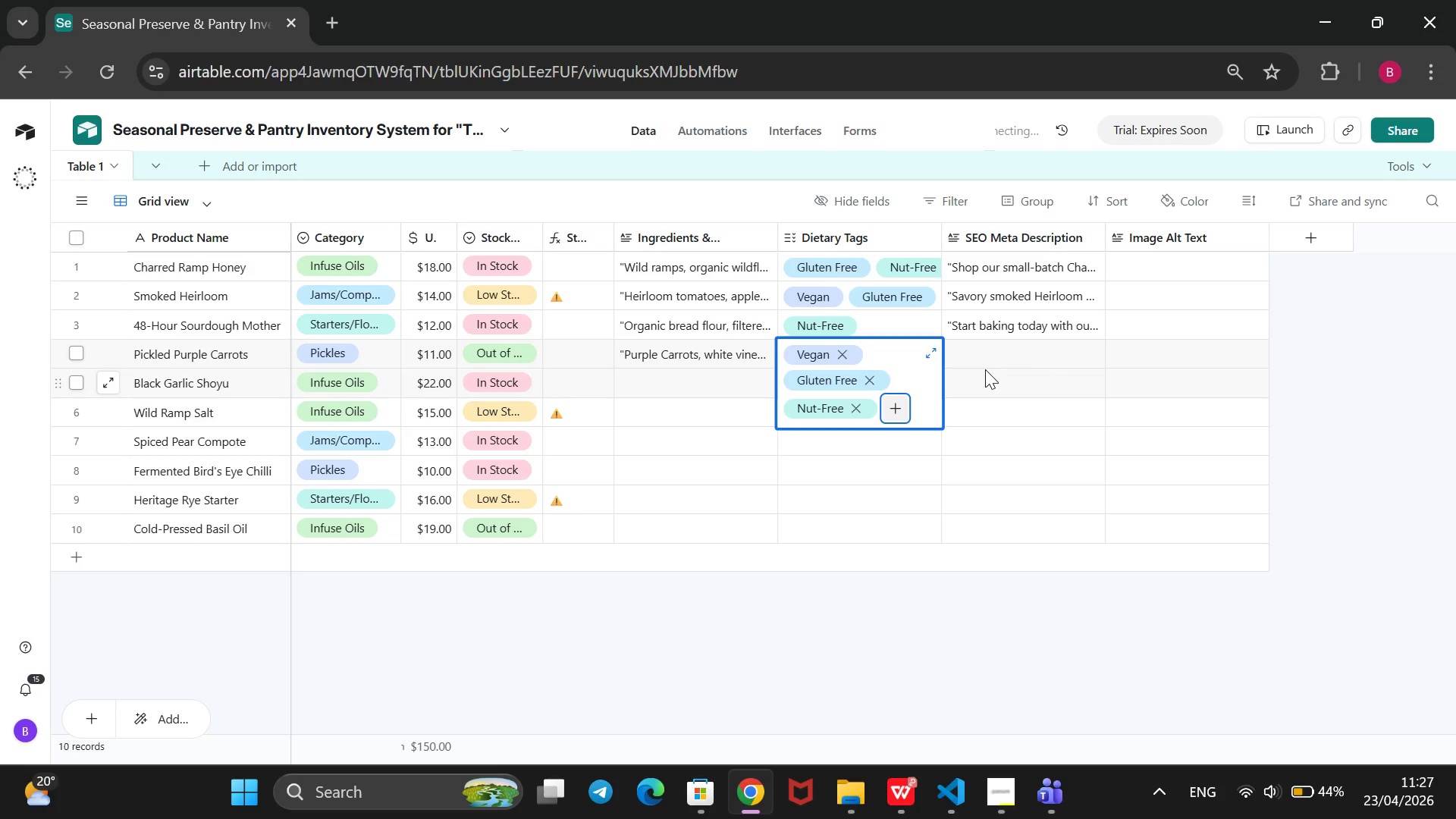 
left_click([1009, 353])
 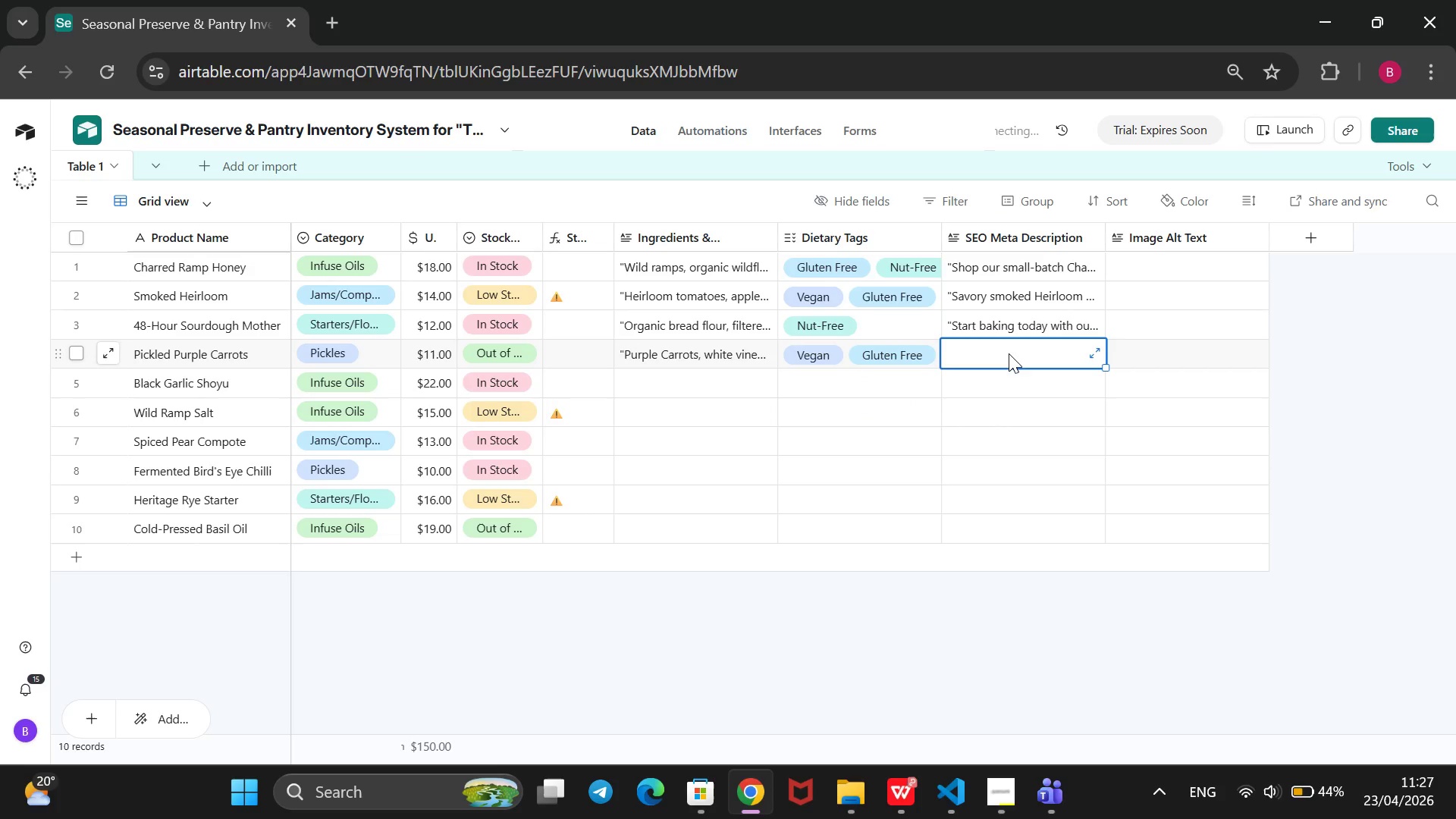 
hold_key(key=Enter, duration=0.5)
 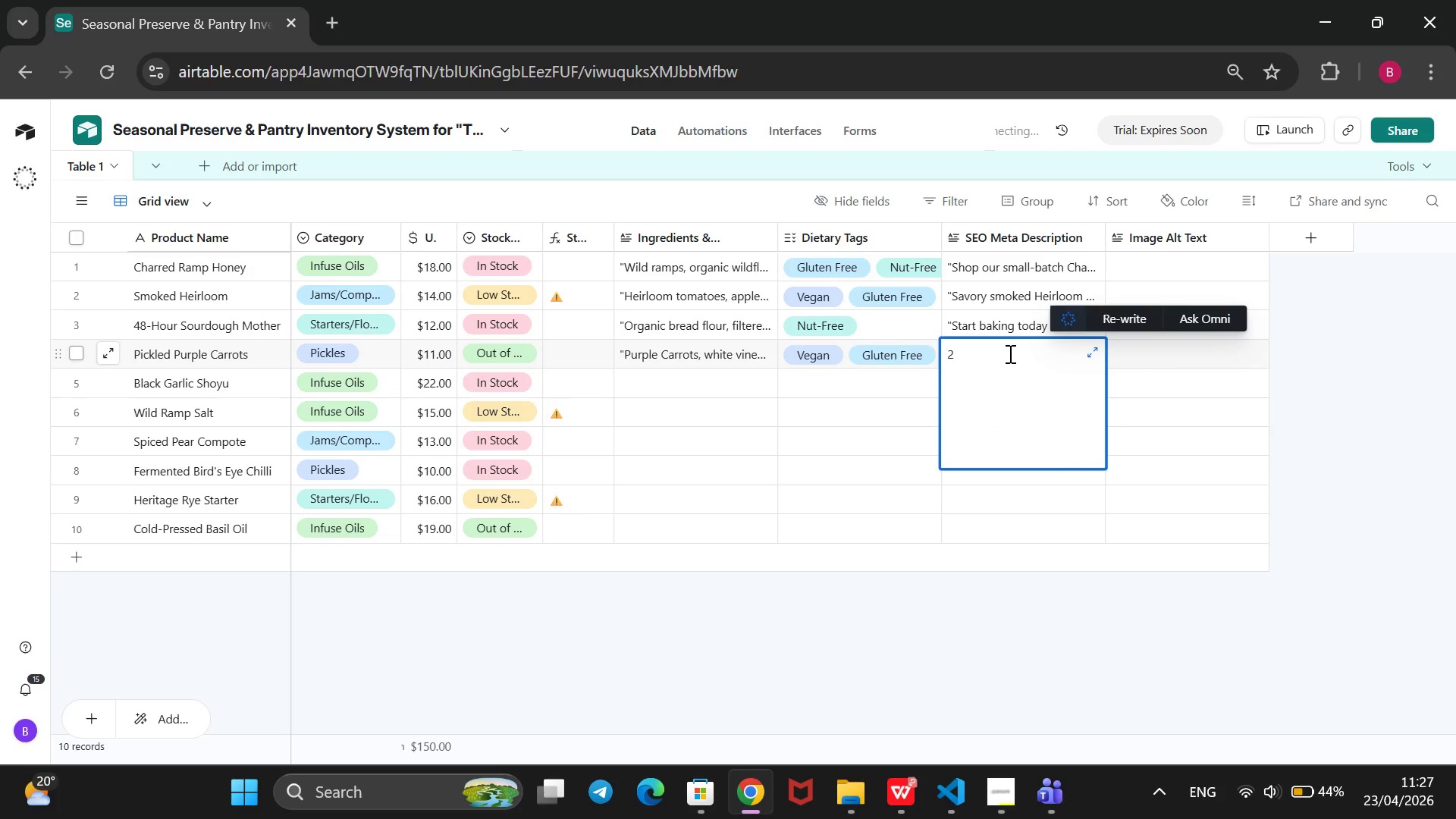 
type(2)
key(Backspace)
type(@@)
 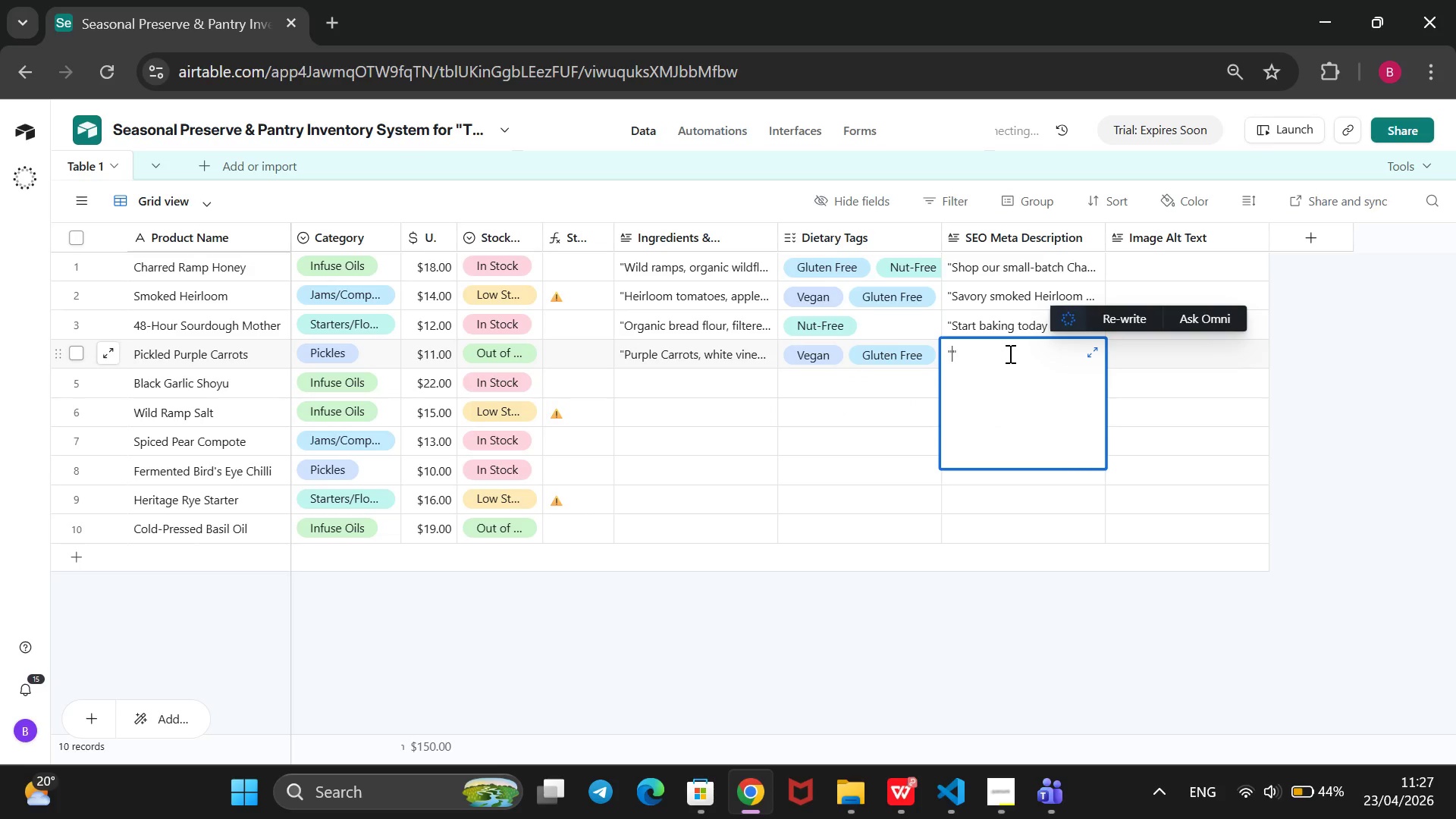 
 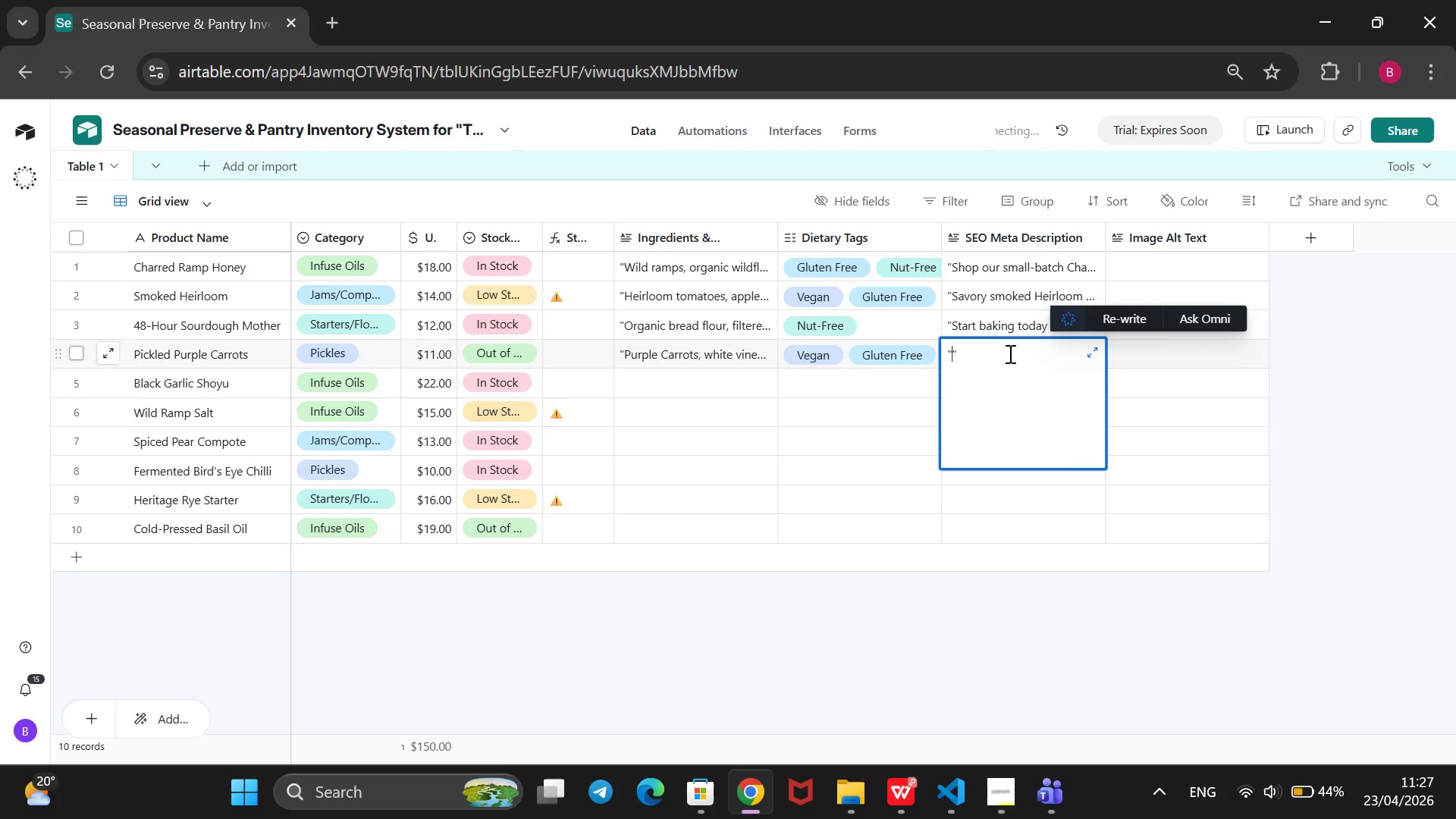 
key(ArrowLeft)
 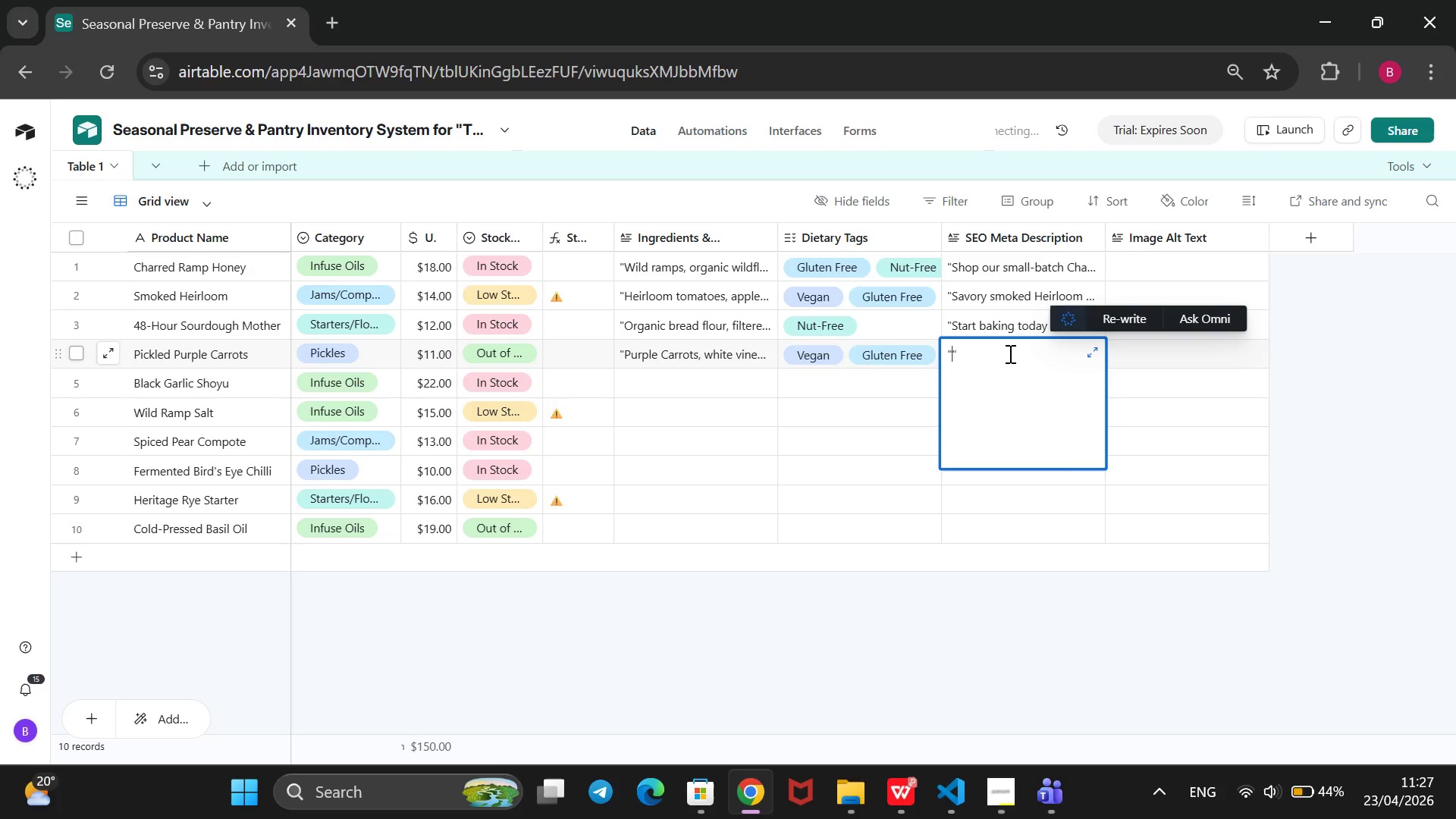 
type(Crisp Pickled Purple Carrots with ginger)
 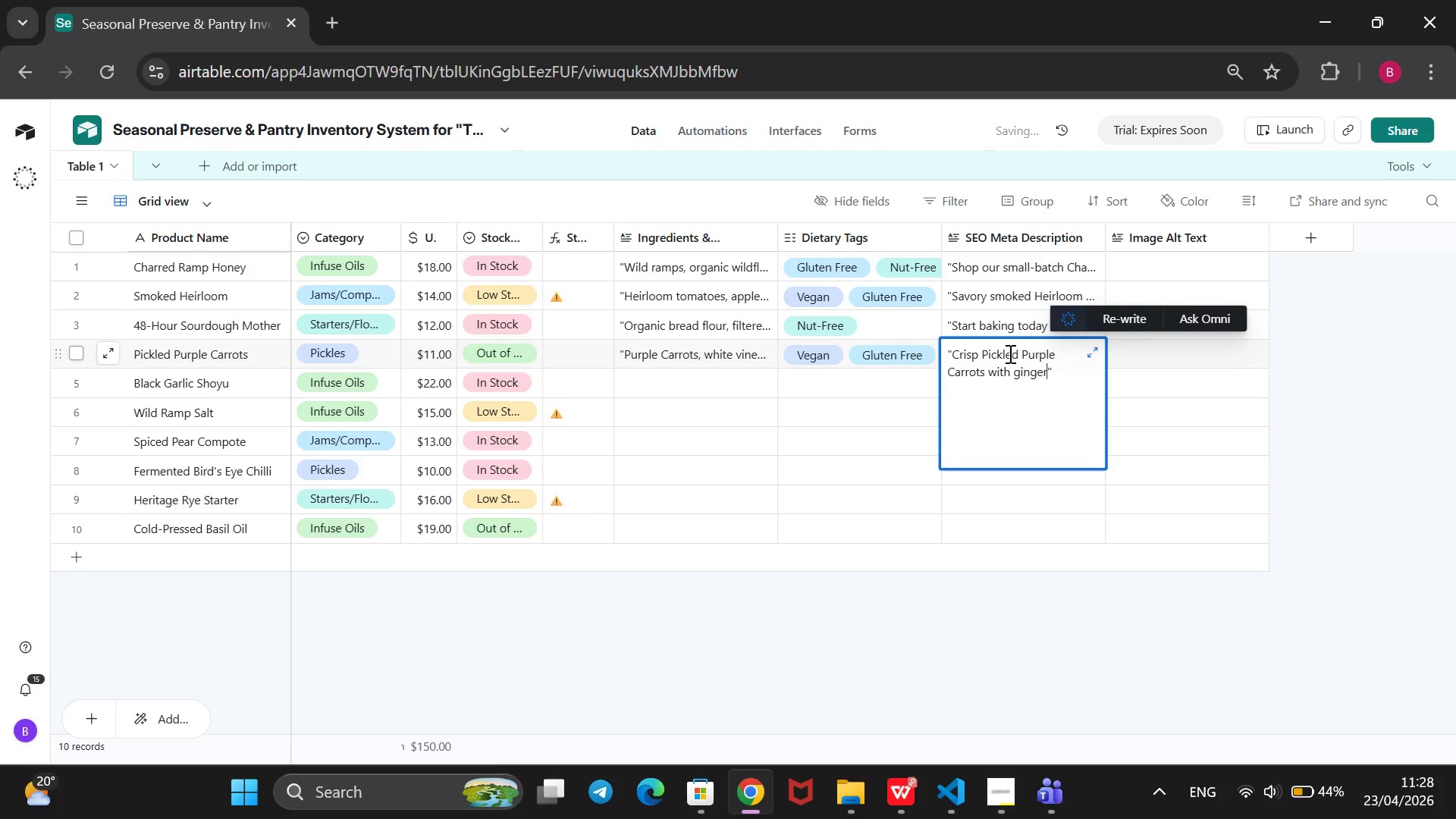 
type(. A vibrant, small)
 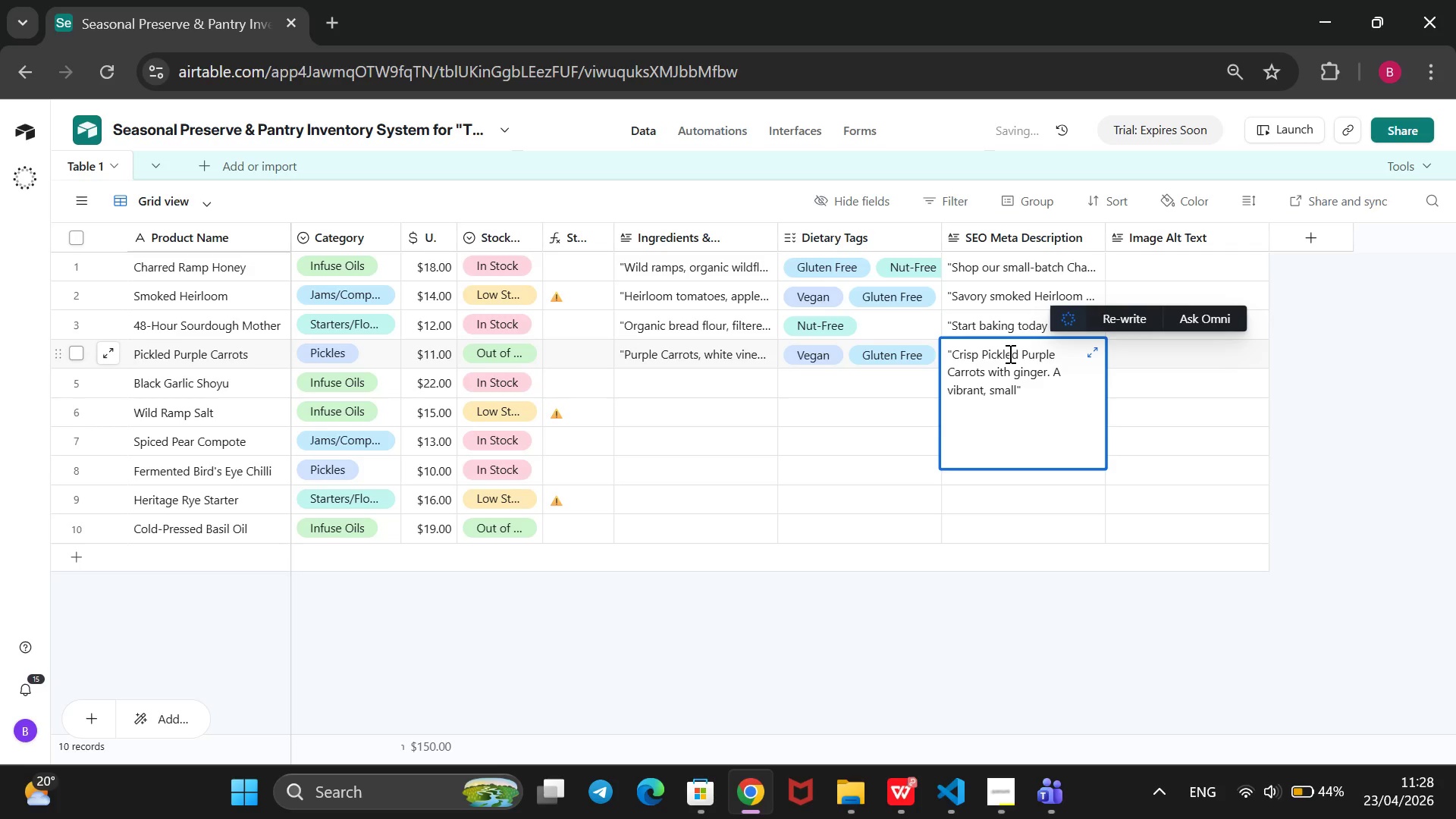 
type(-batch addti)
key(Backspace)
key(Backspace)
type(ition to any charcuterie spread. Locally sourced)
 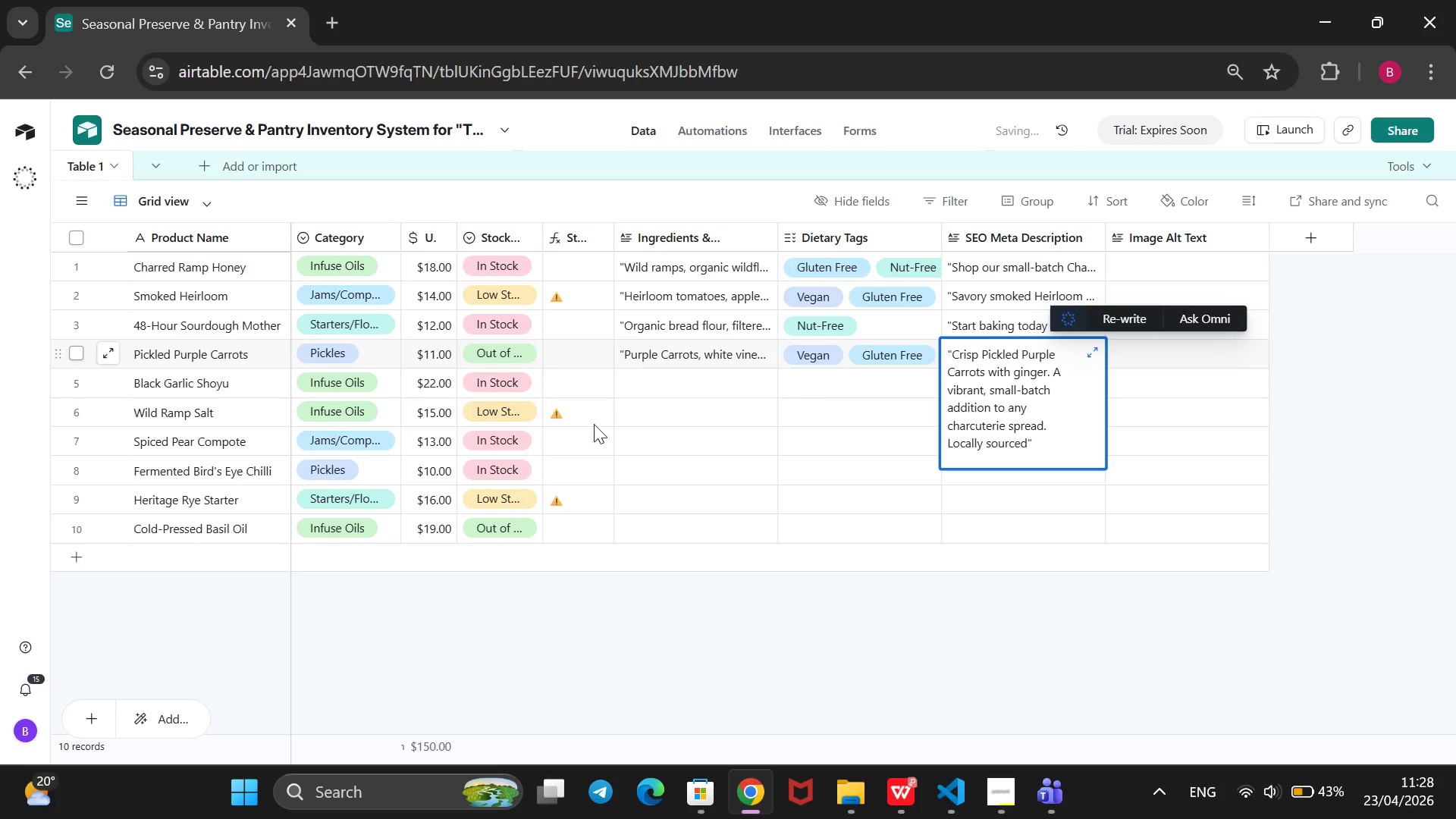 
wait(5.52)
 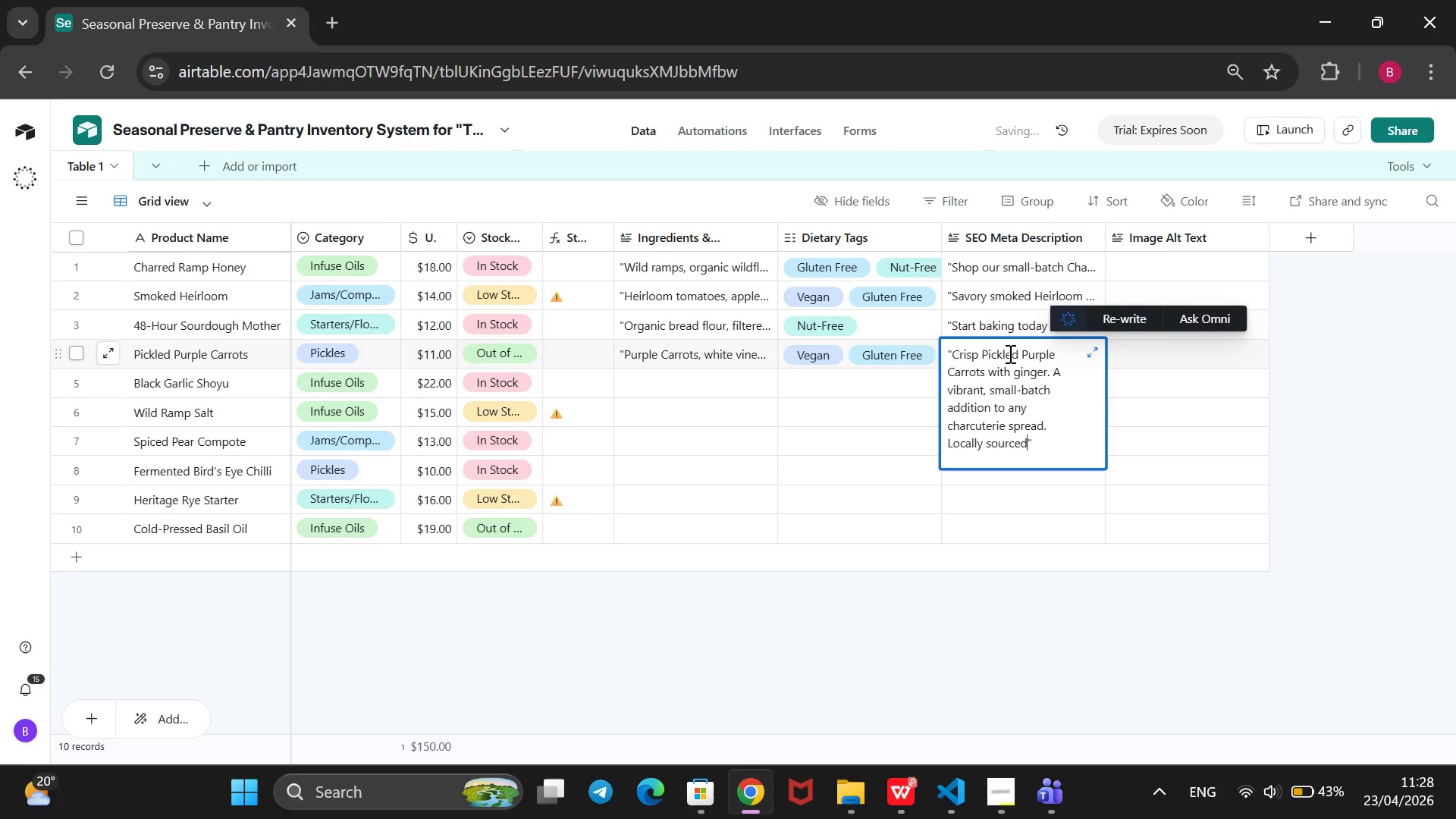 
left_click([749, 393])
 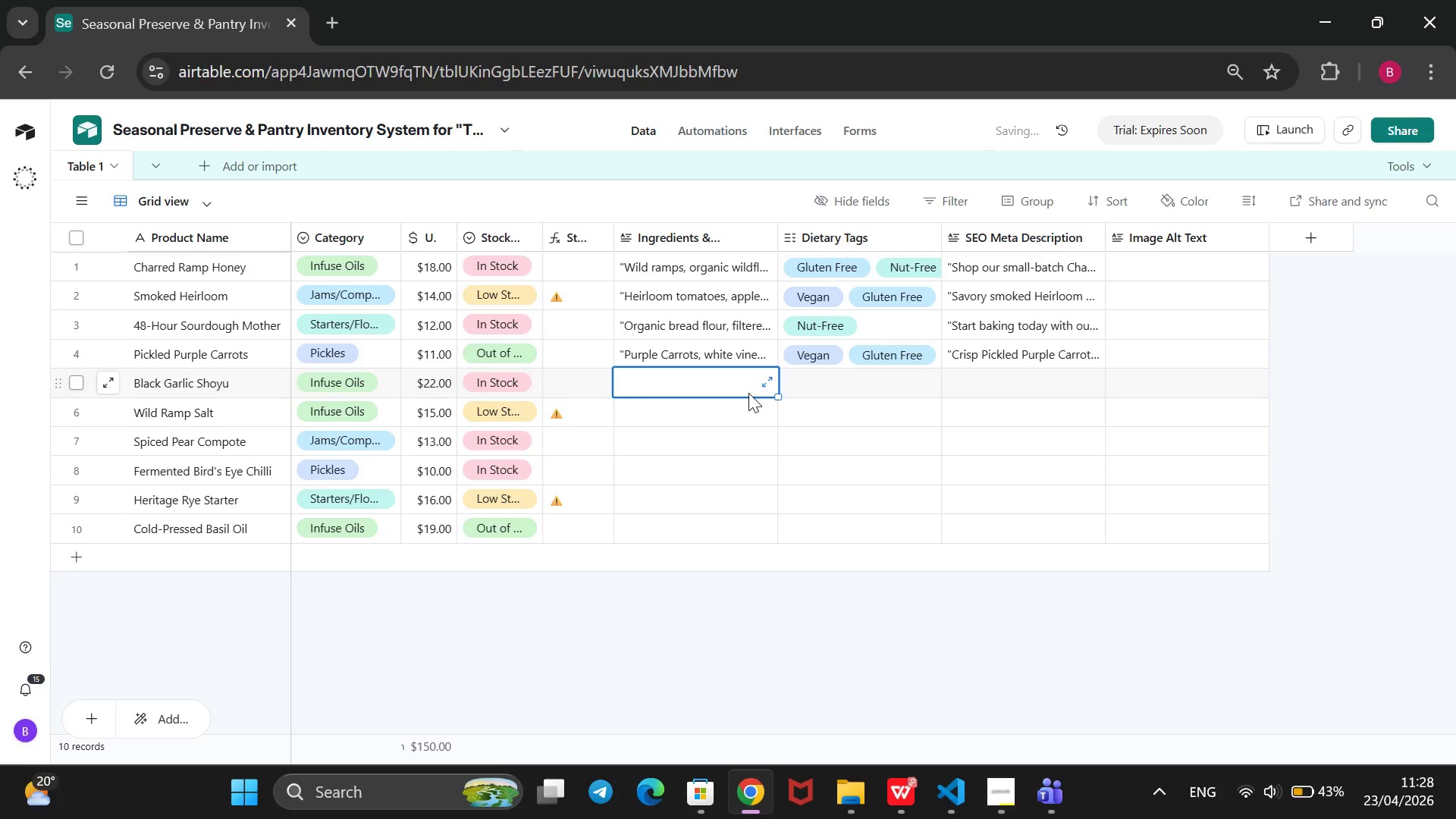 
hold_key(key=ShiftRight, duration=1.5)
 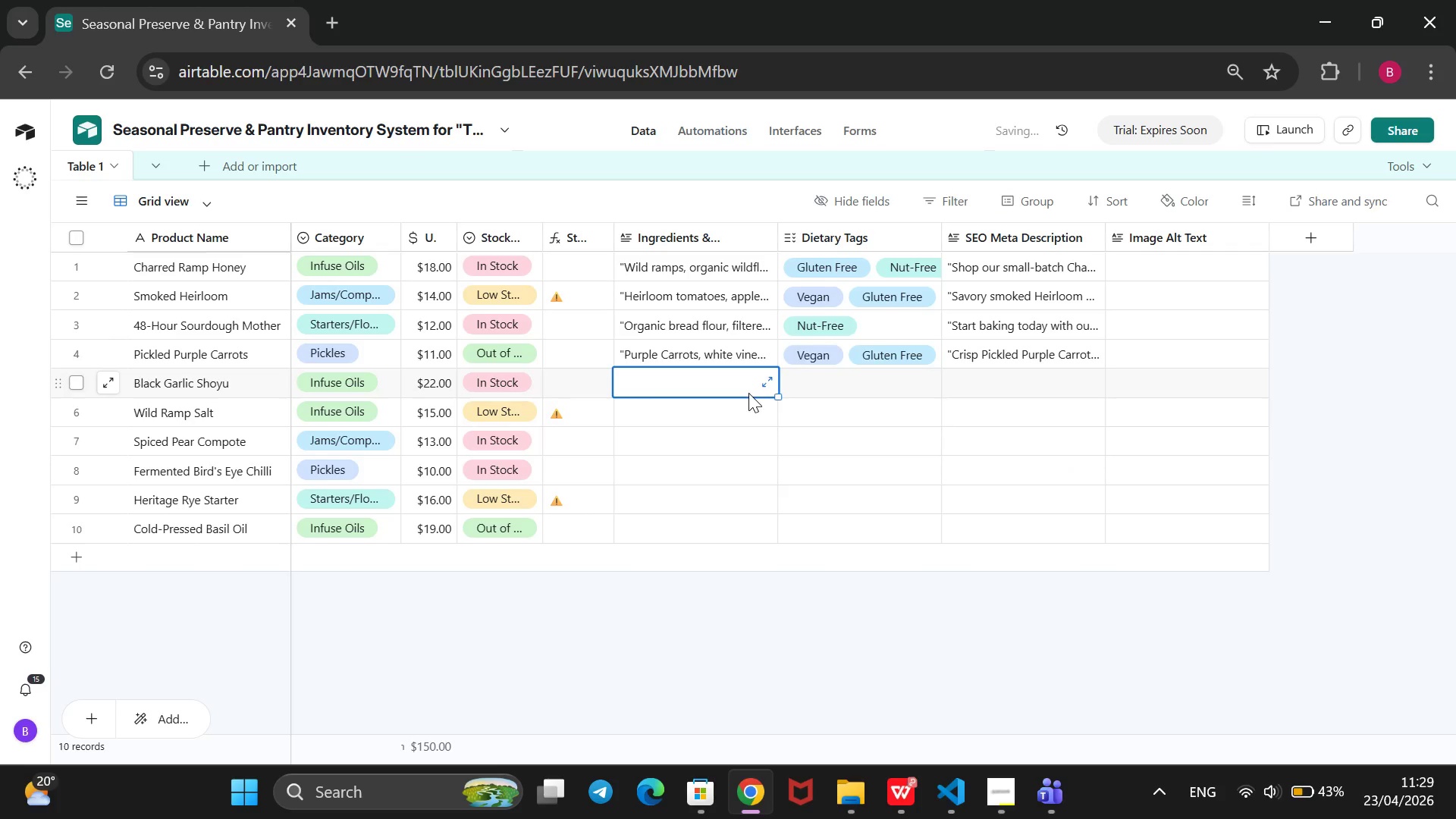 
type(@@)
 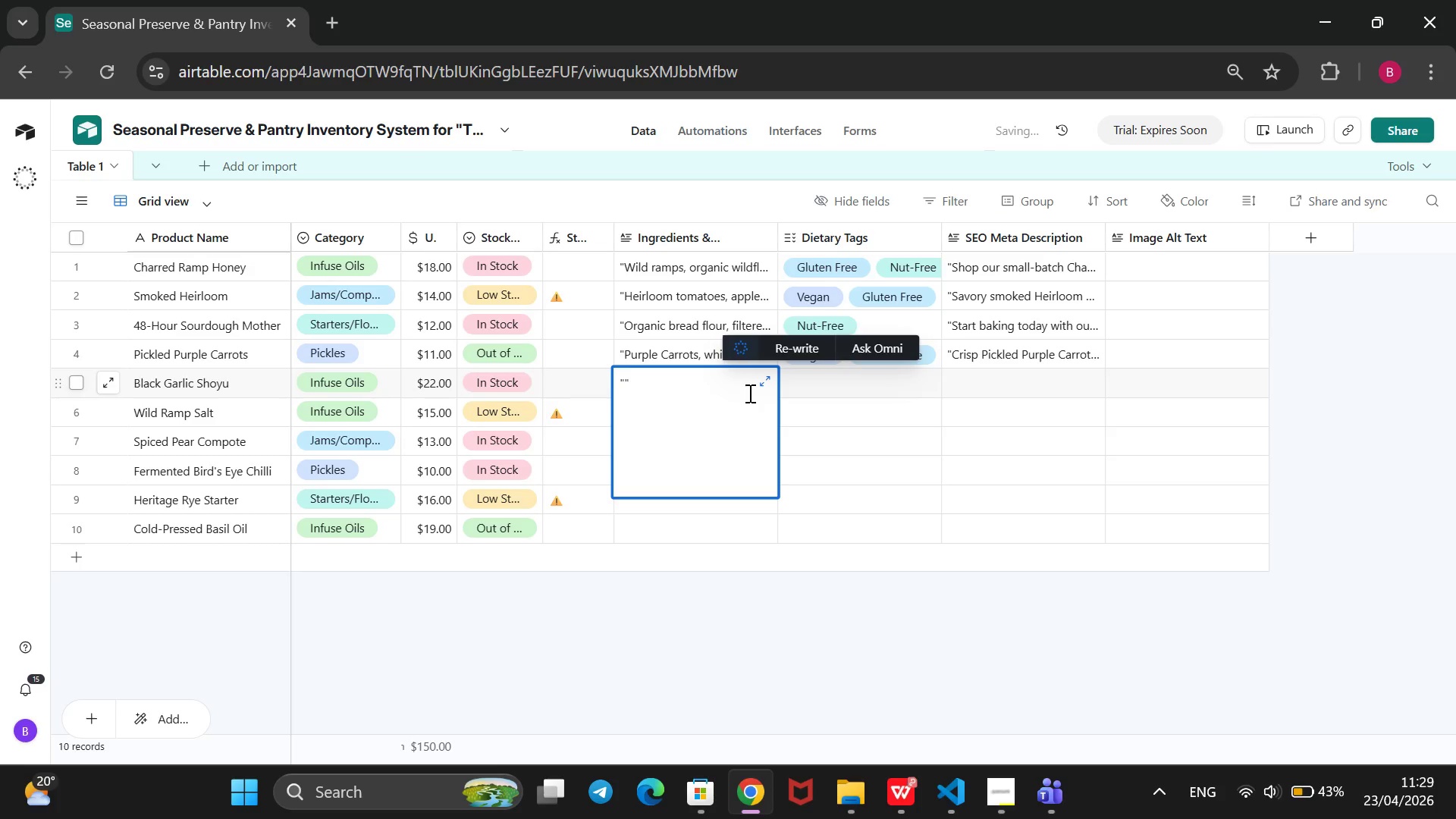 
key(ArrowLeft)
 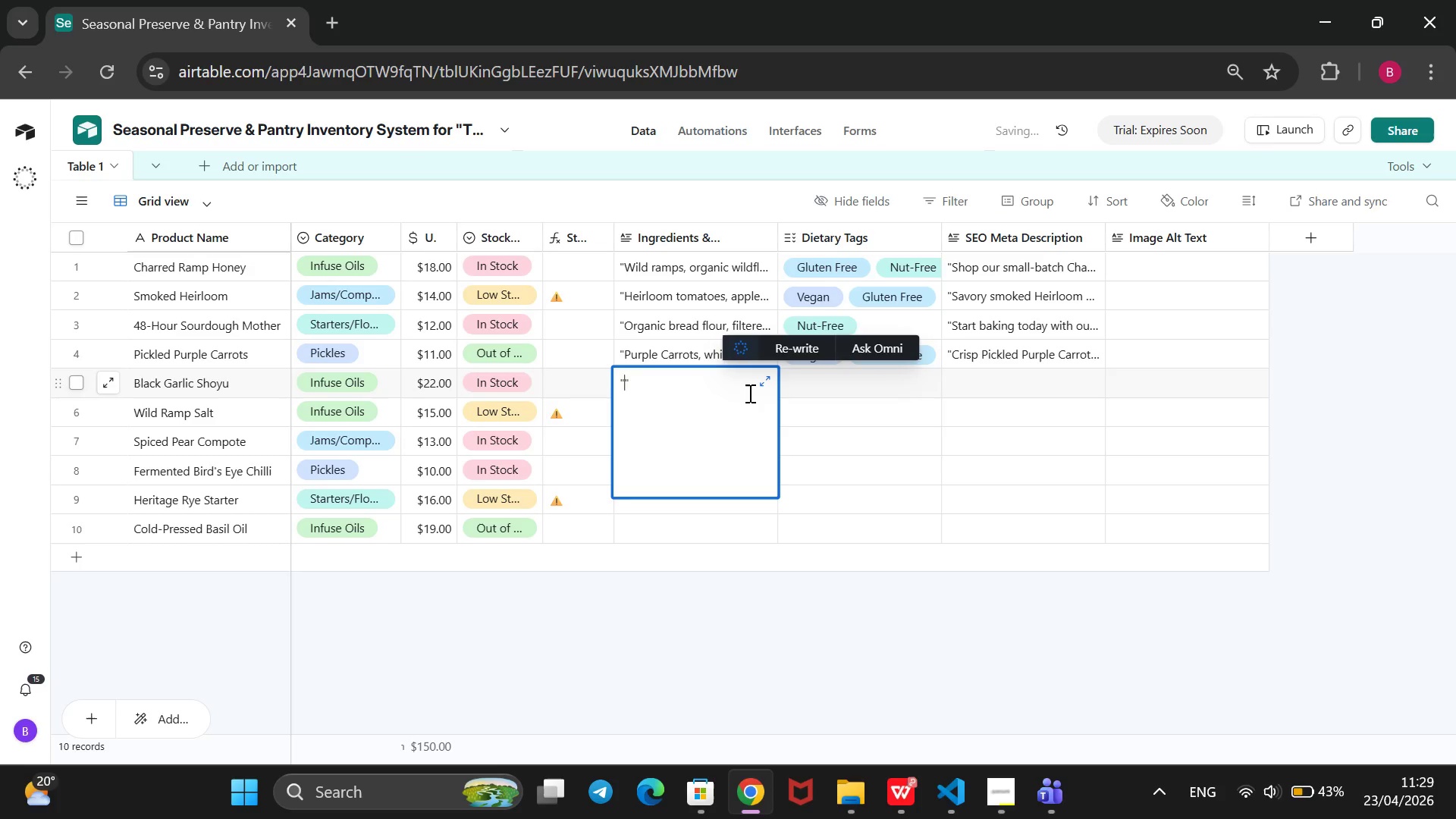 
type(Fermented soy beans )
key(Backspace)
type(, )
 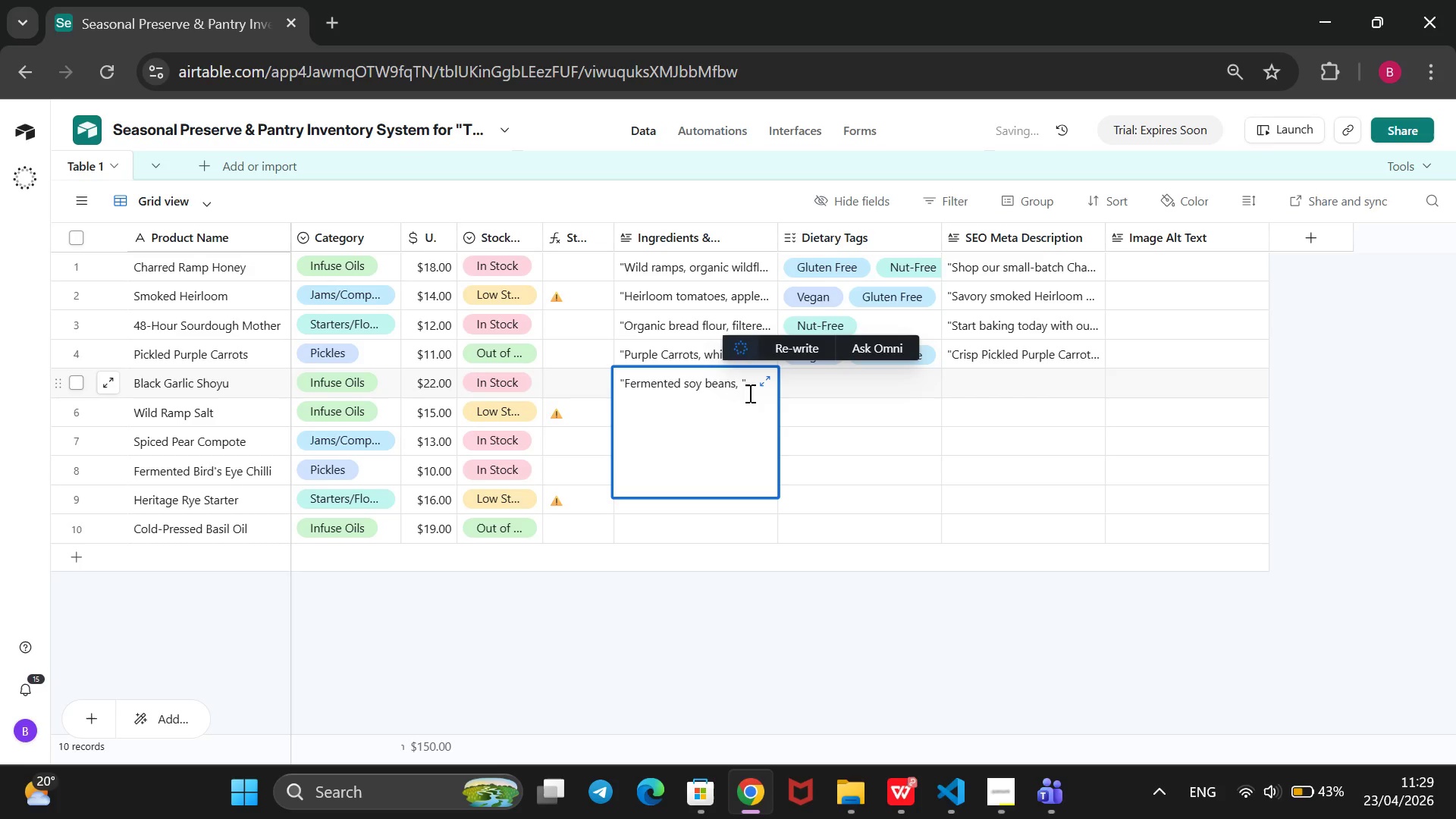 
type(blakc)
key(Backspace)
key(Backspace)
type(ck garlic )
key(Backspace)
type(, sea salt)
 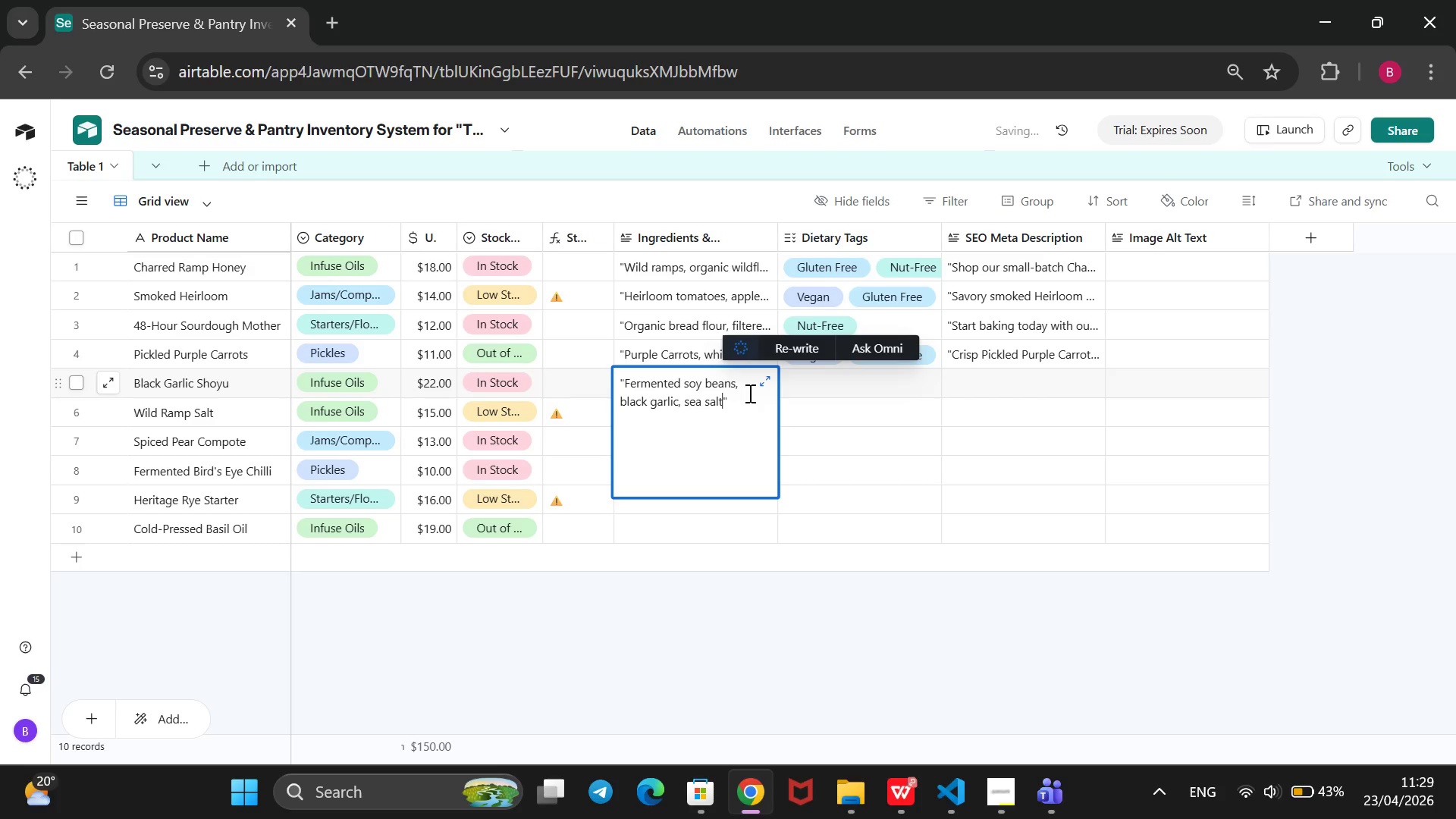 
type(, e)
key(Backspace)
type(water. Vontains:soy)
 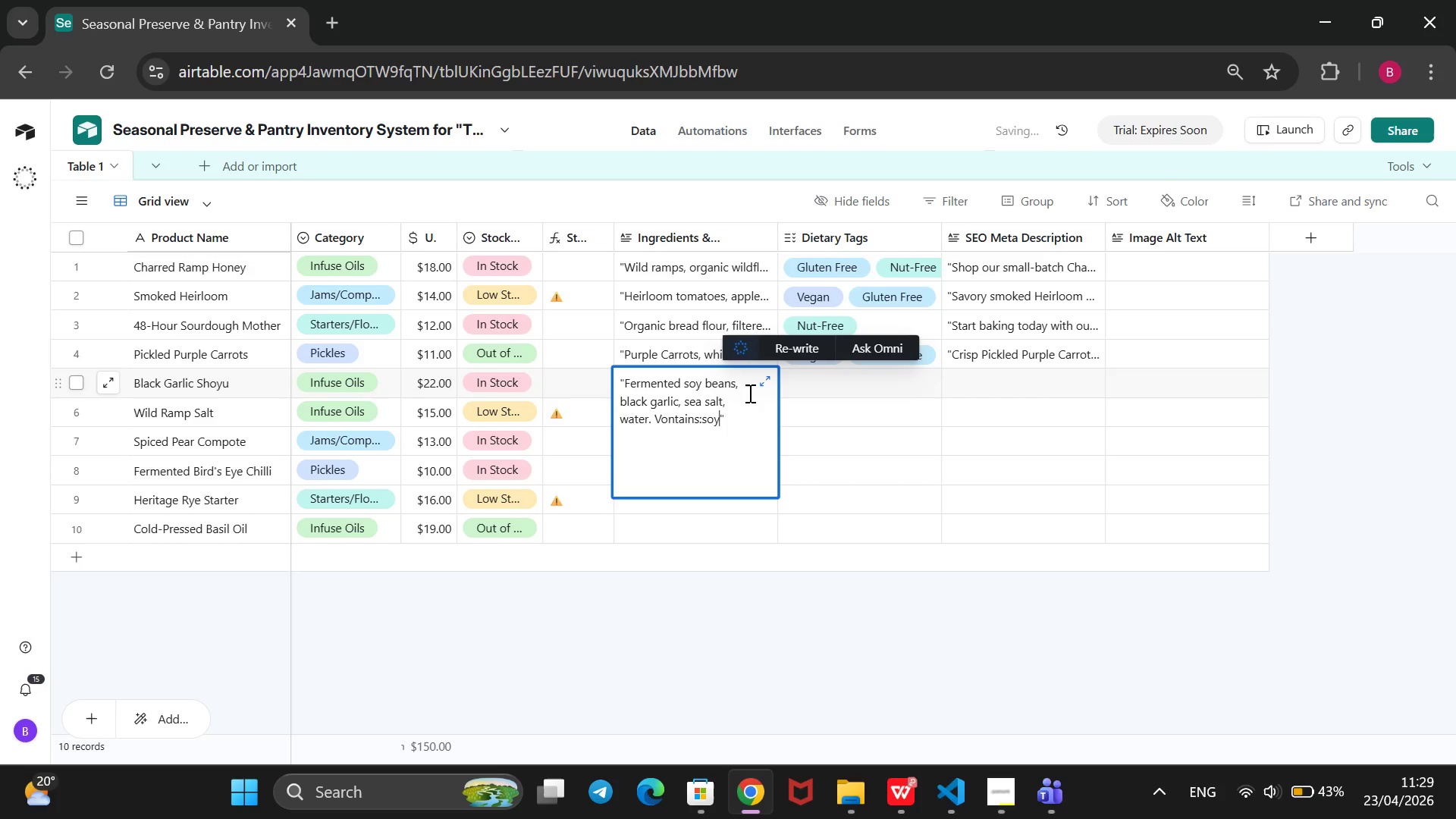 
key(ArrowLeft)
 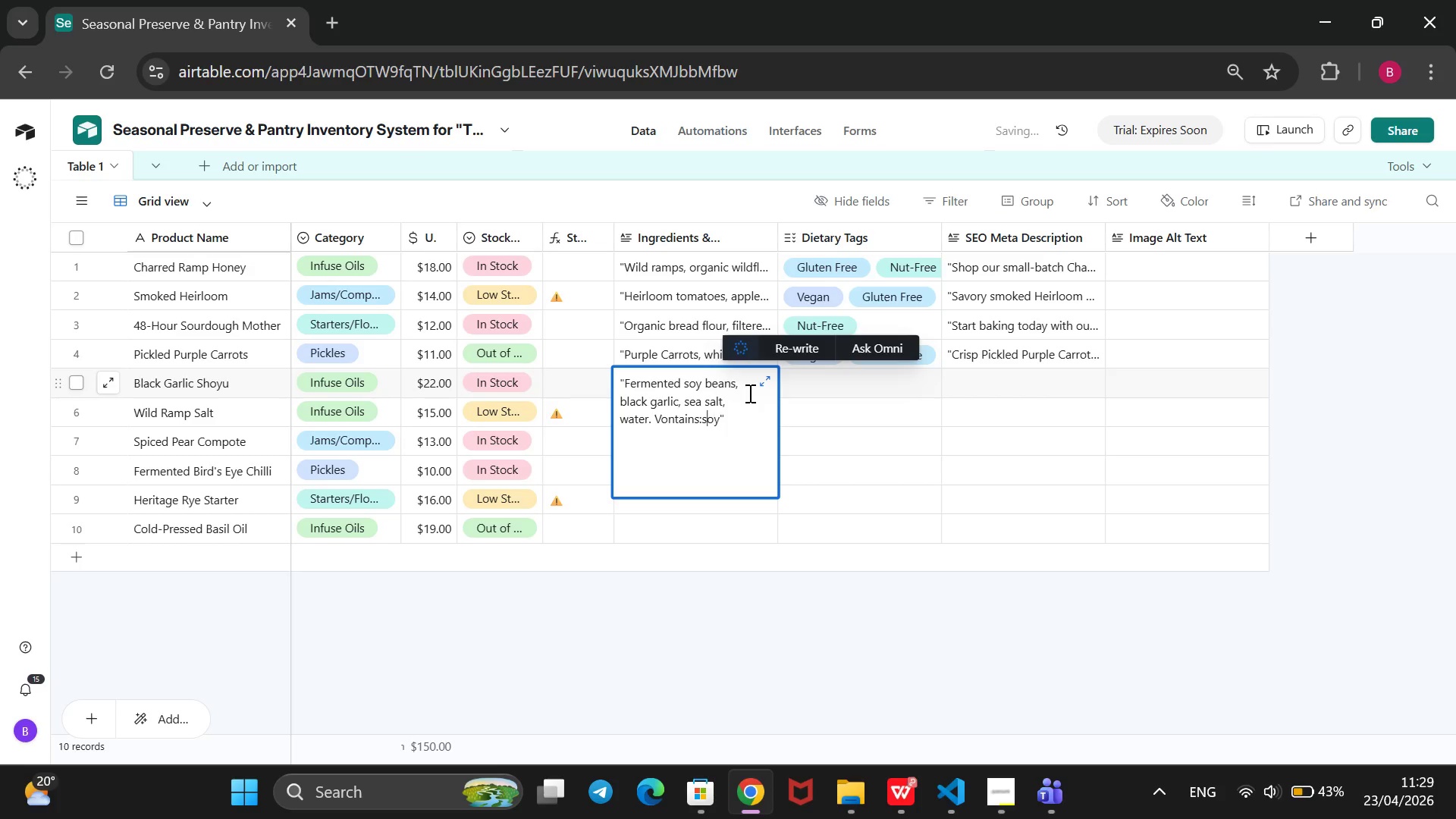 
key(ArrowLeft)
 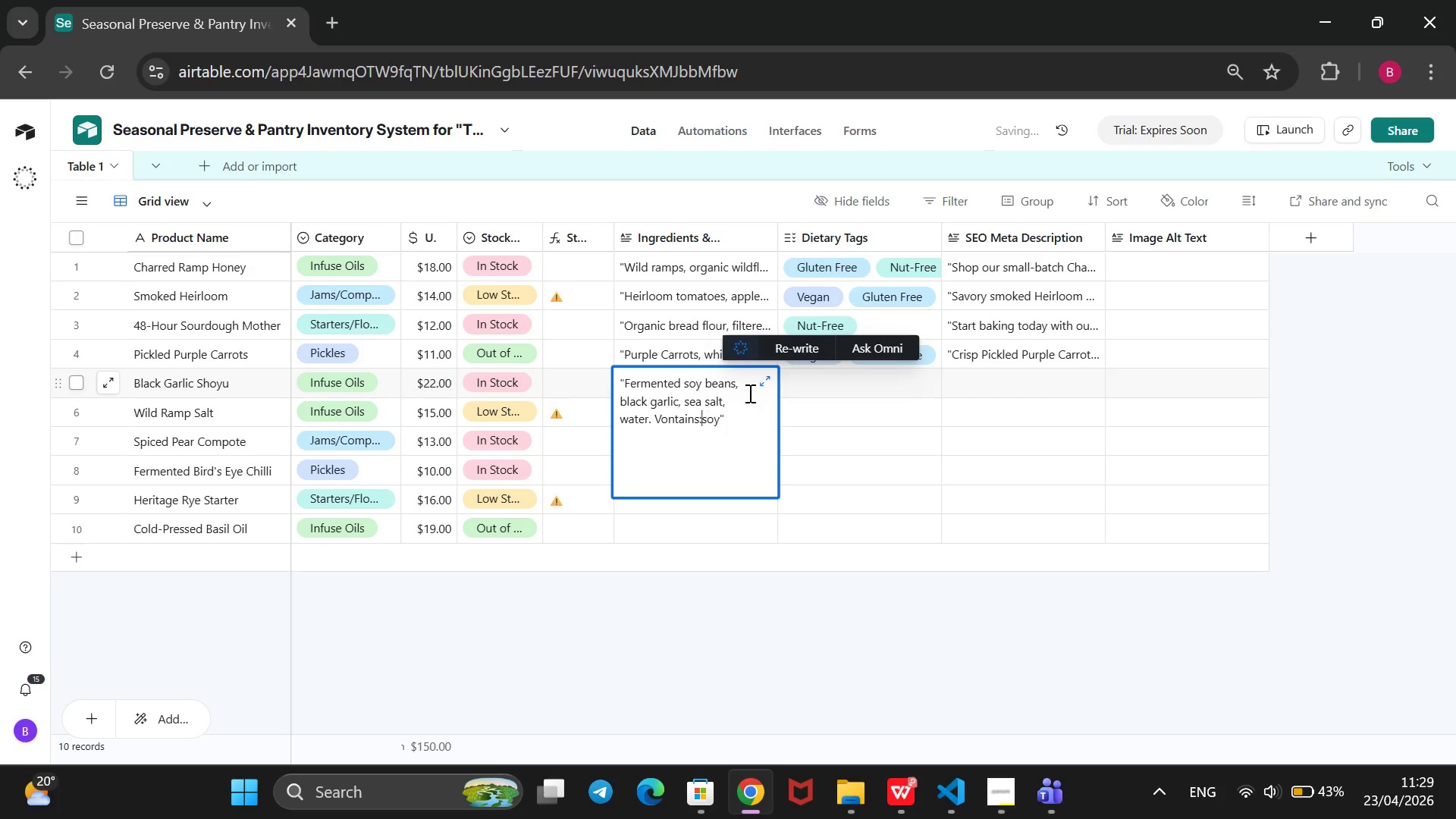 
hold_key(key=ArrowLeft, duration=0.88)
 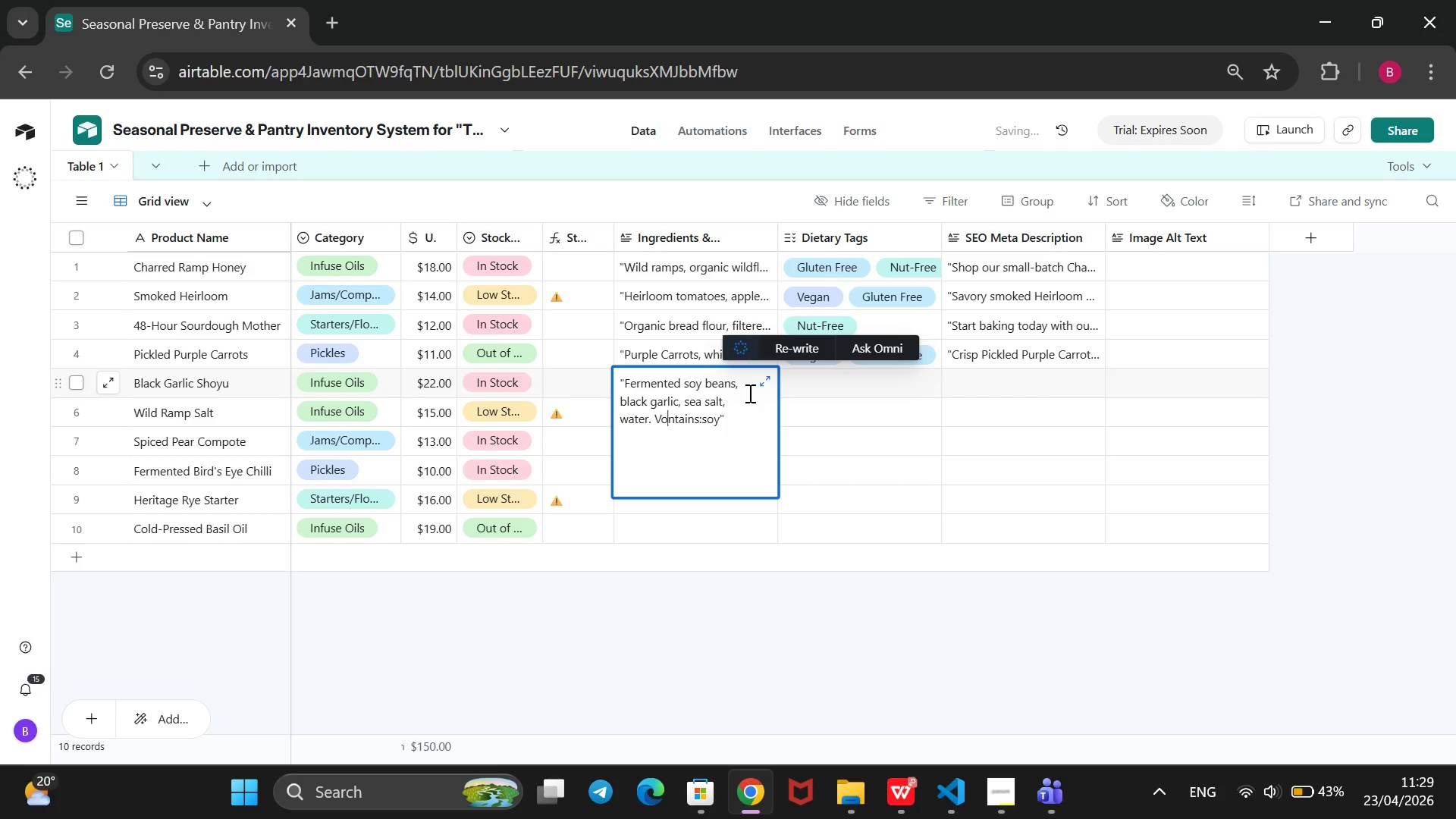 
key(ArrowLeft)
 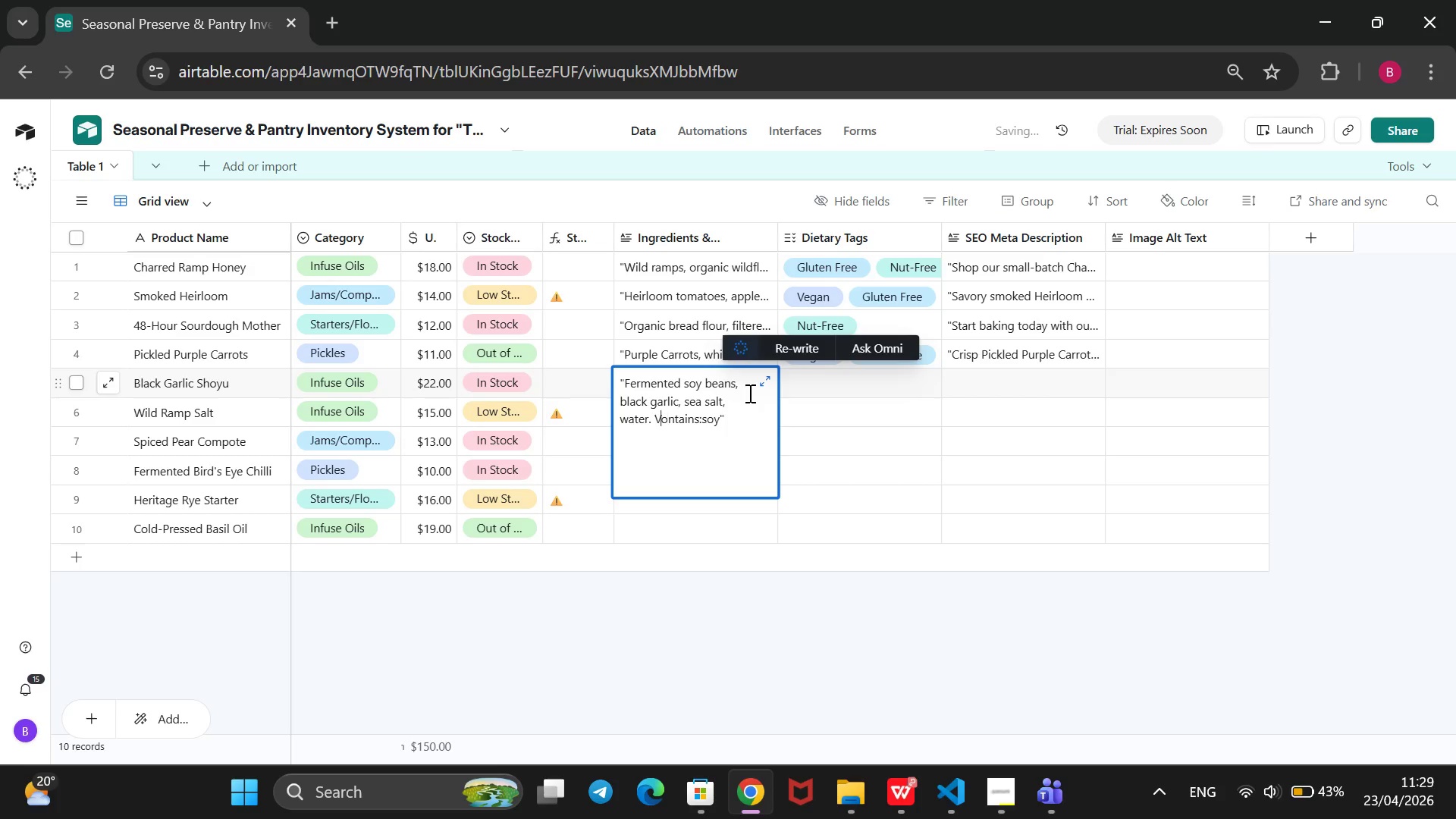 
key(ArrowLeft)
 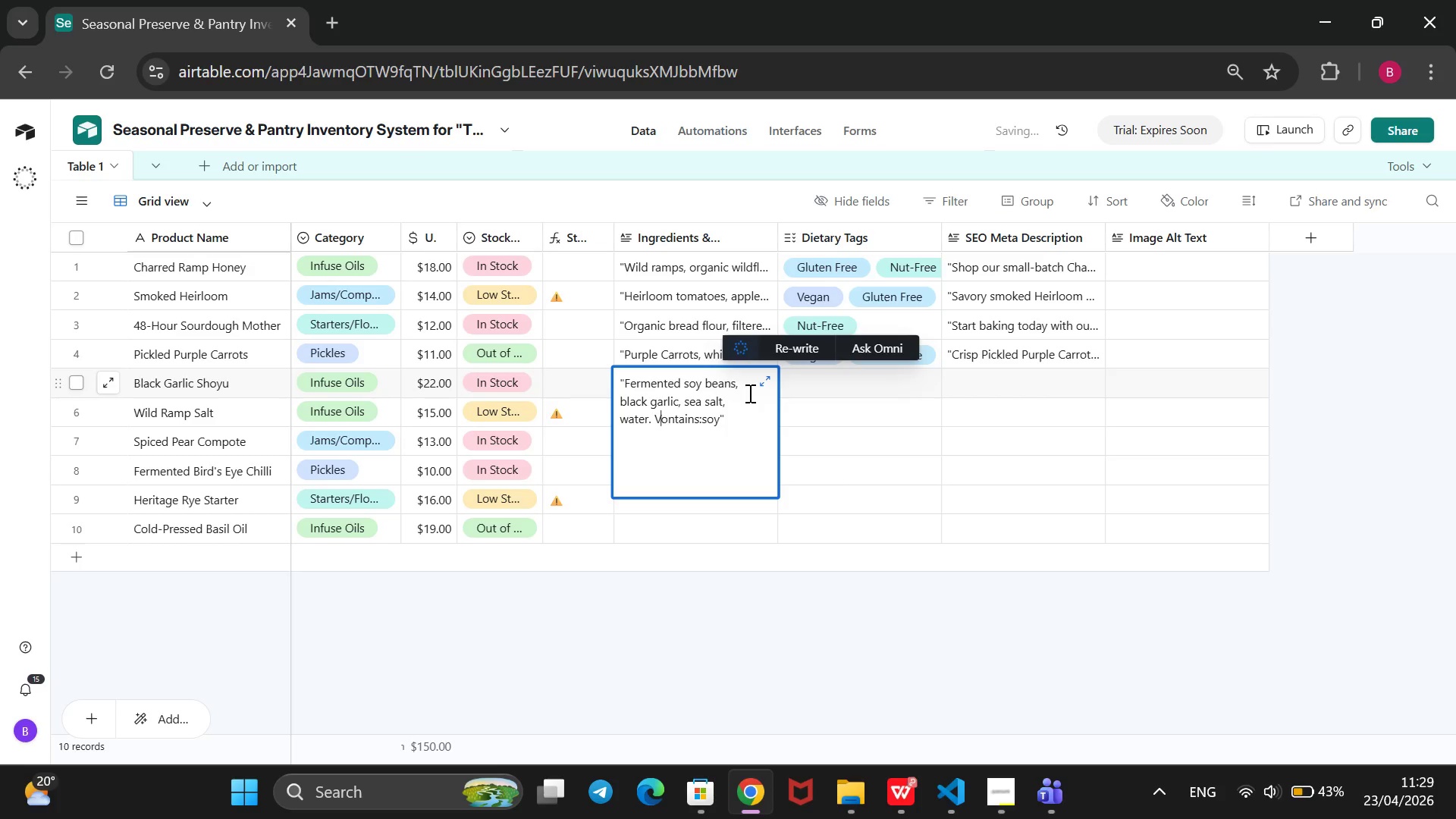 
key(Backspace)
 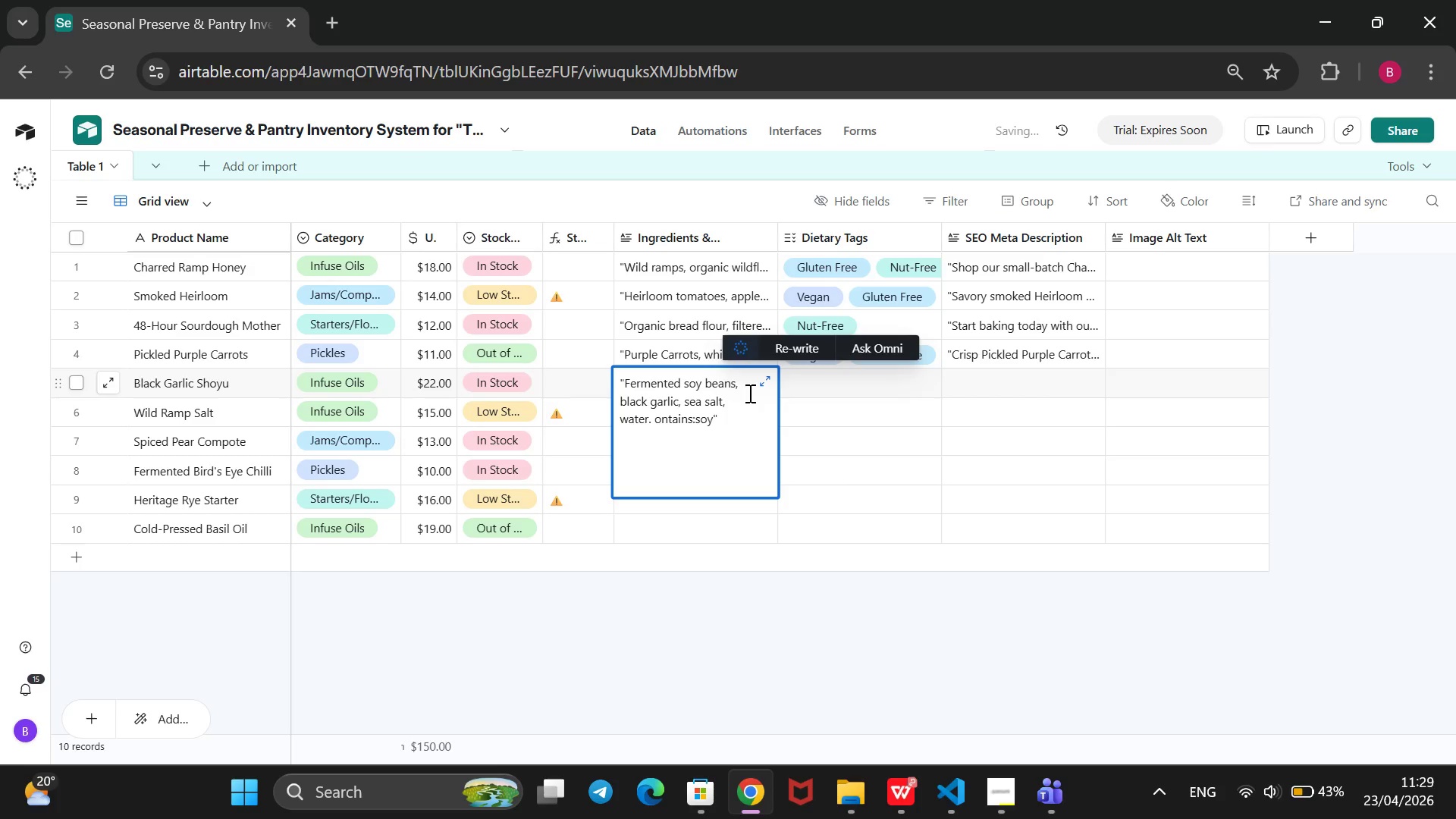 
key(CapsLock)
 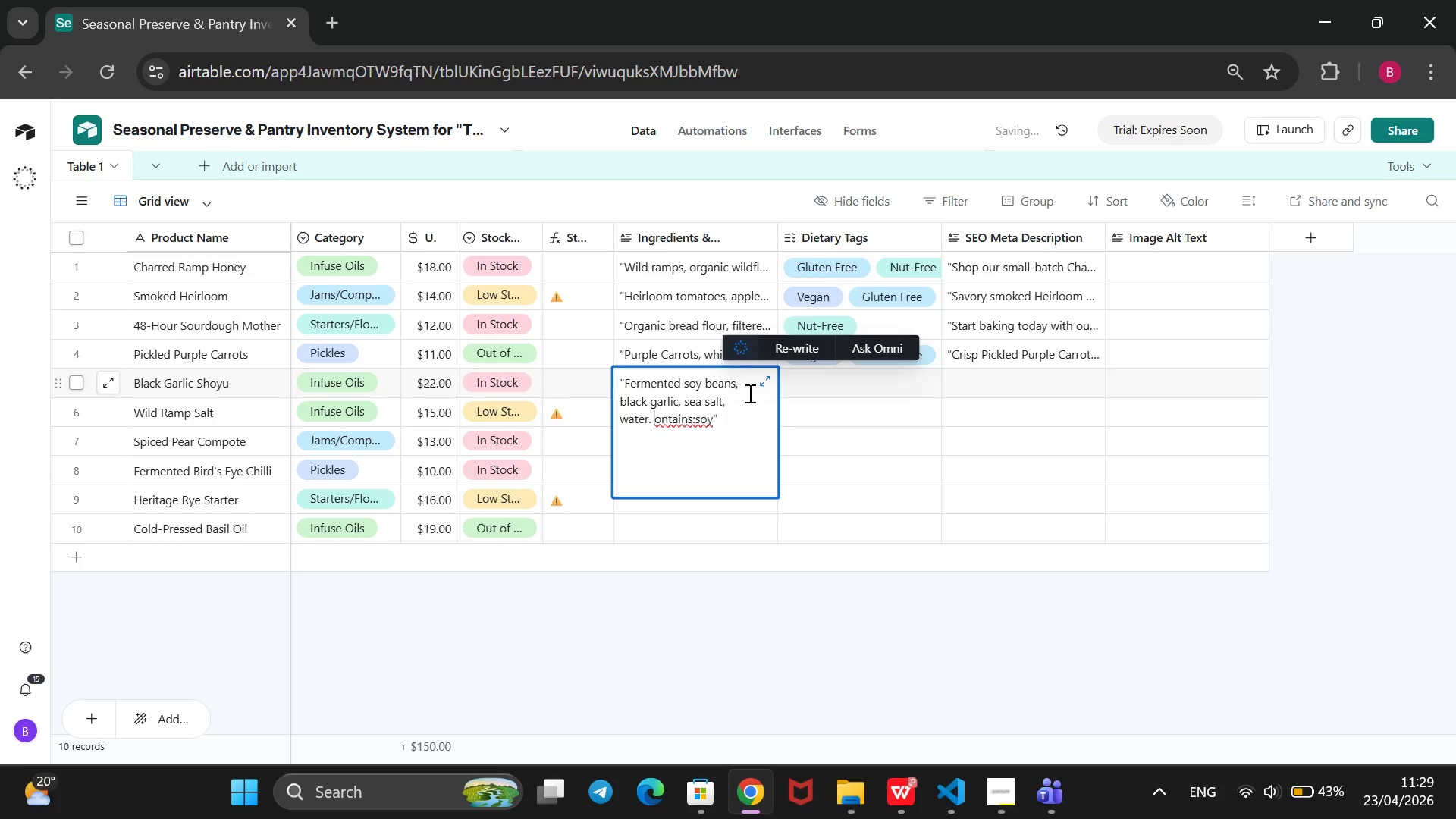 
key(C)
 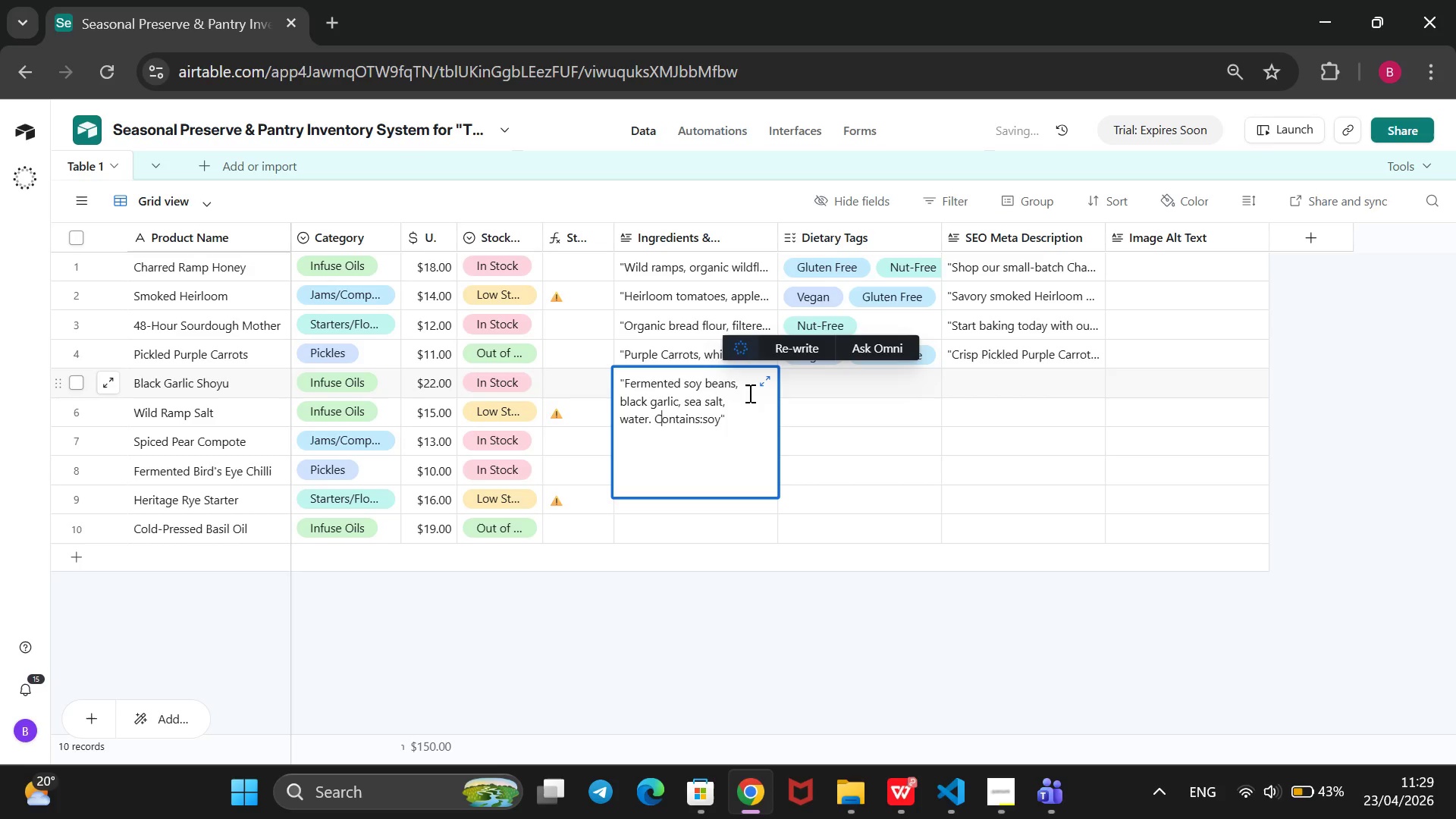 
key(CapsLock)
 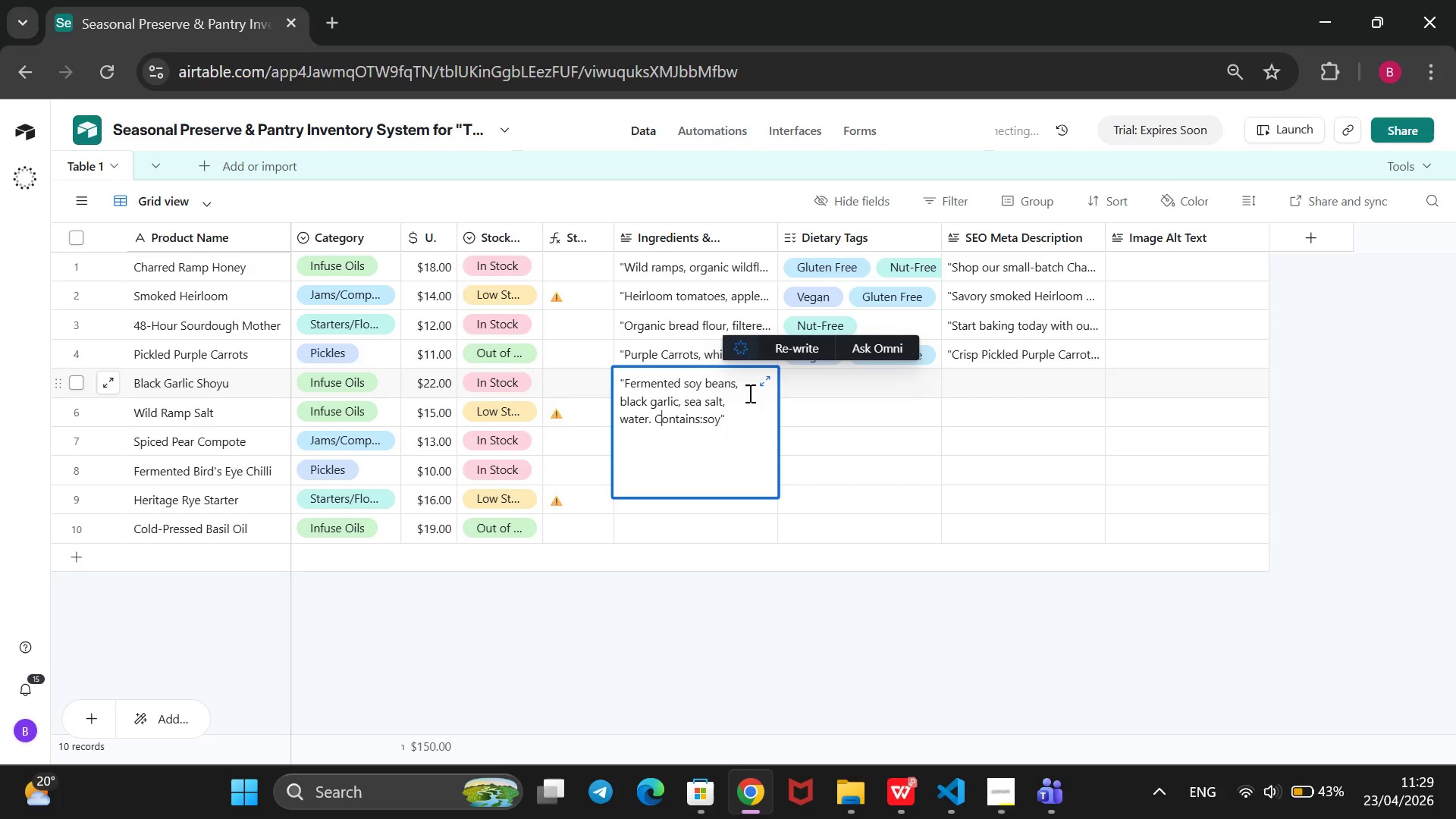 
key(ArrowRight)
 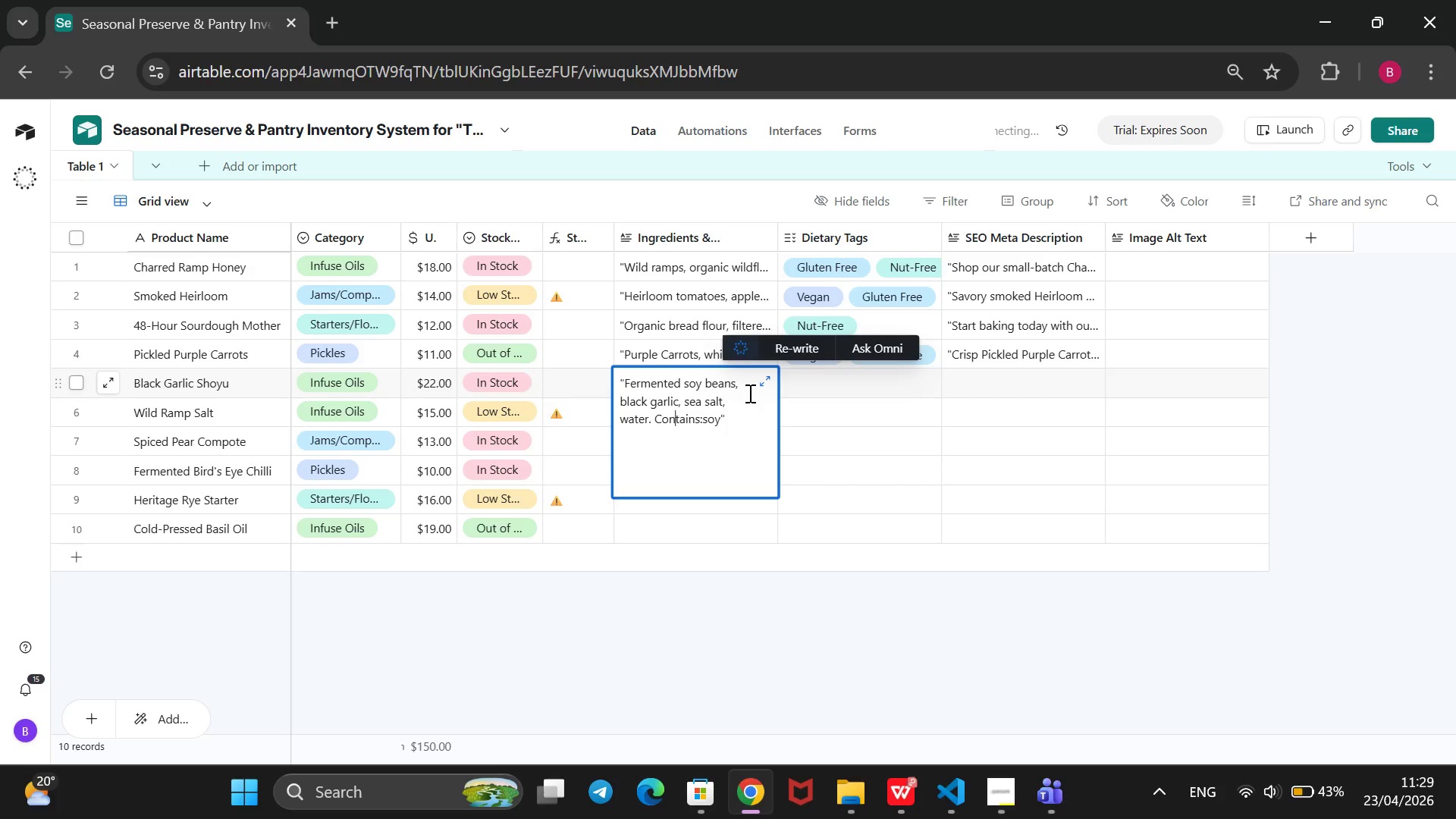 
key(ArrowRight)
 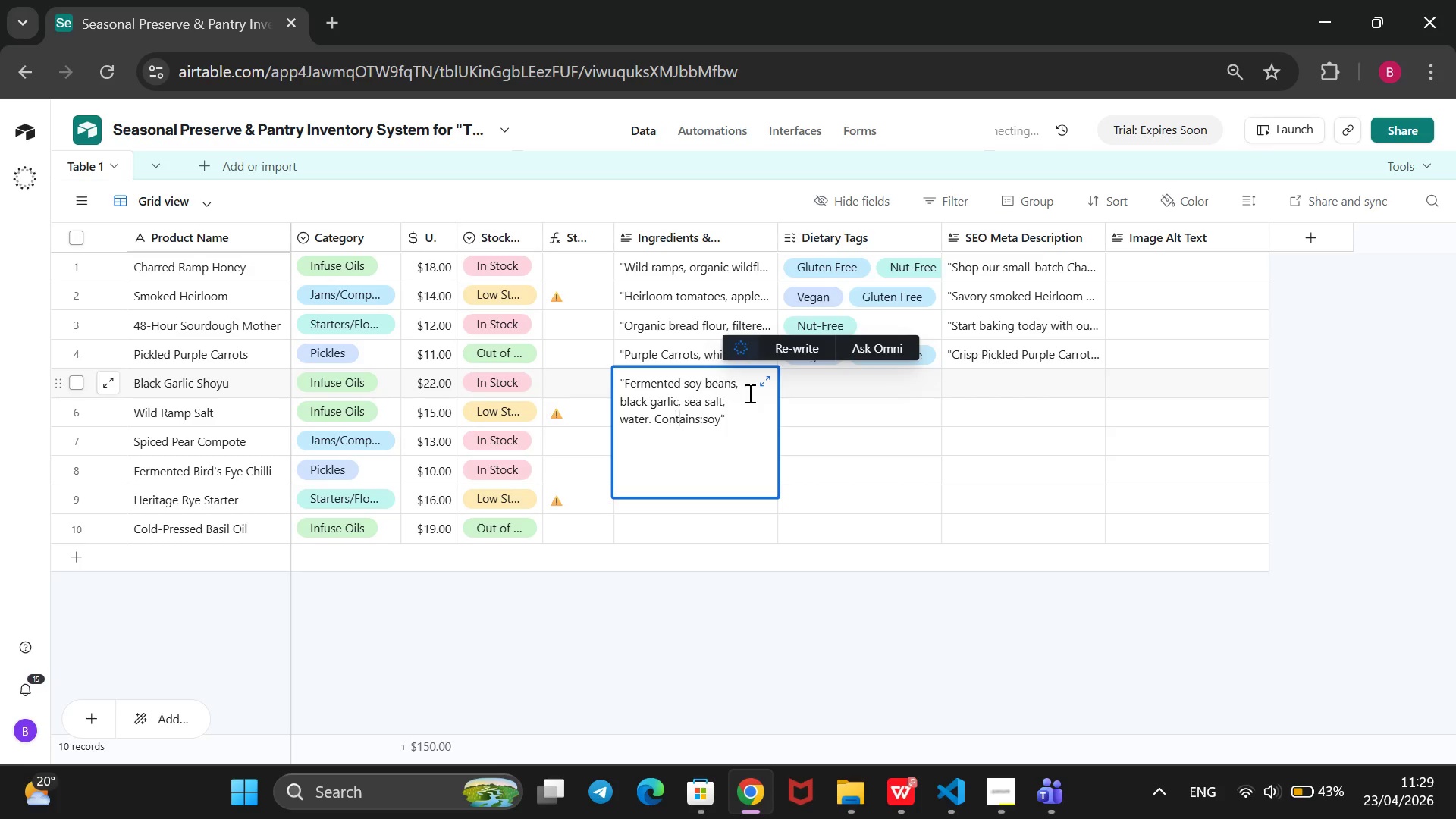 
key(ArrowRight)
 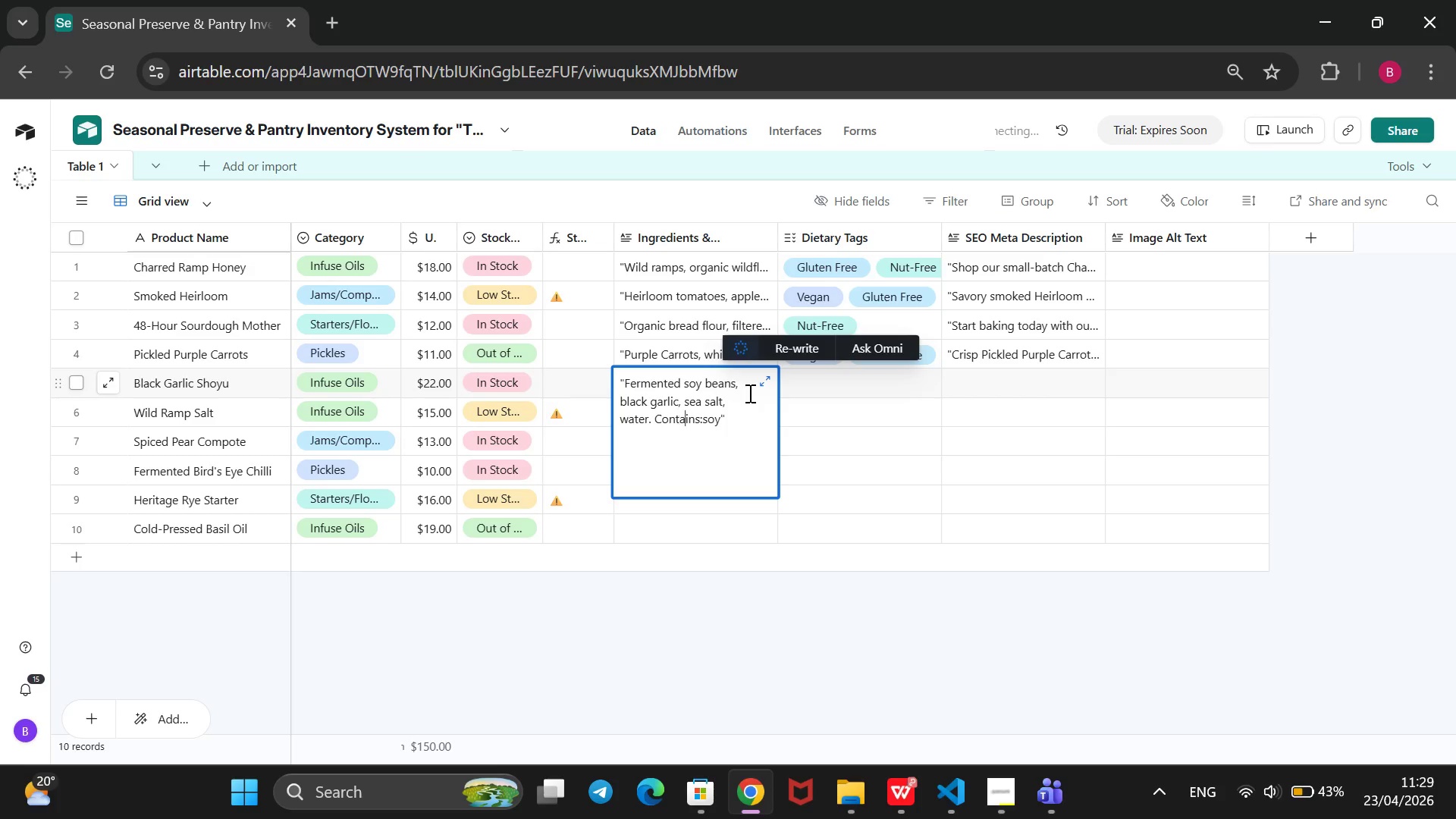 
key(ArrowRight)
 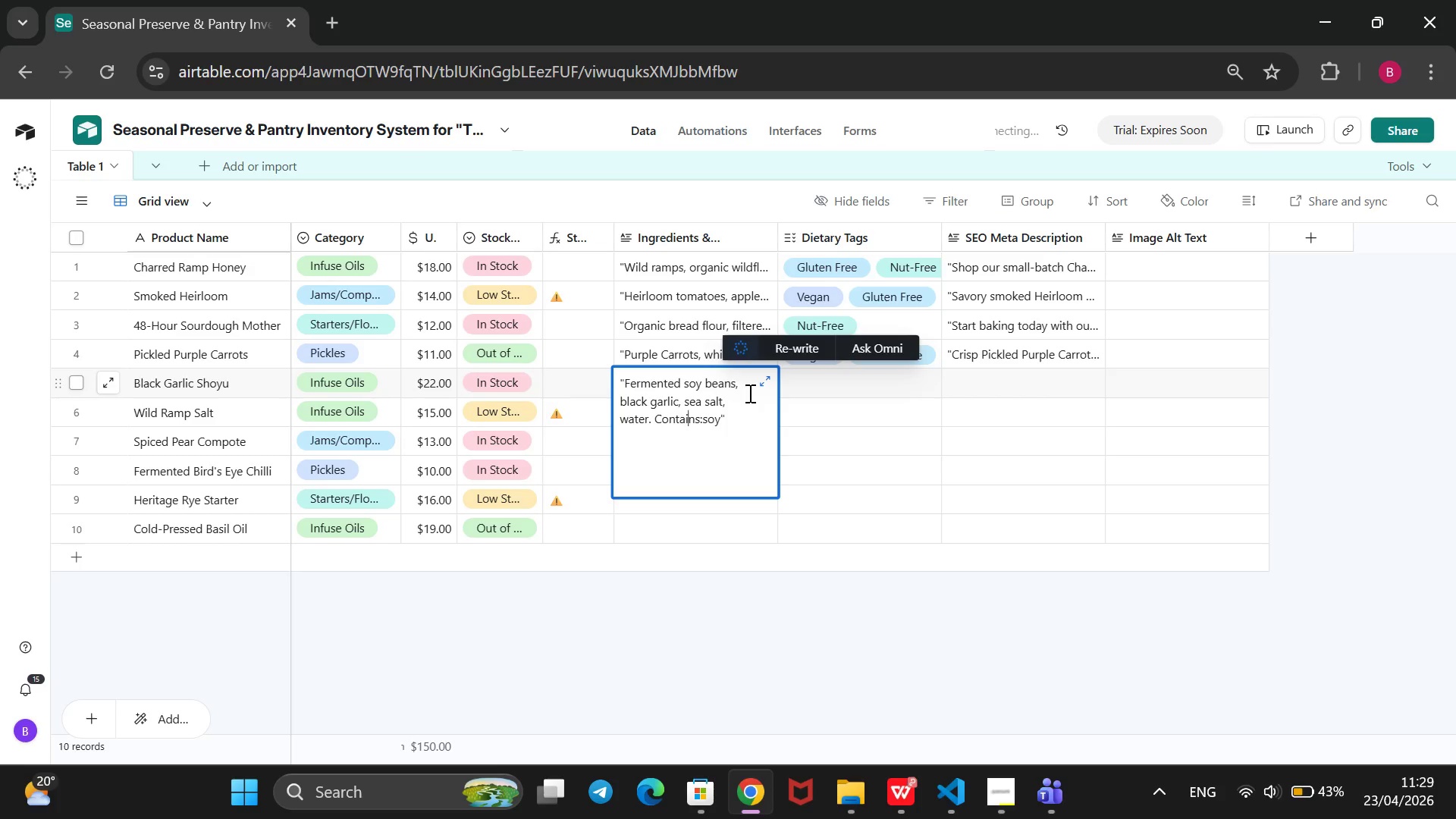 
key(ArrowRight)
 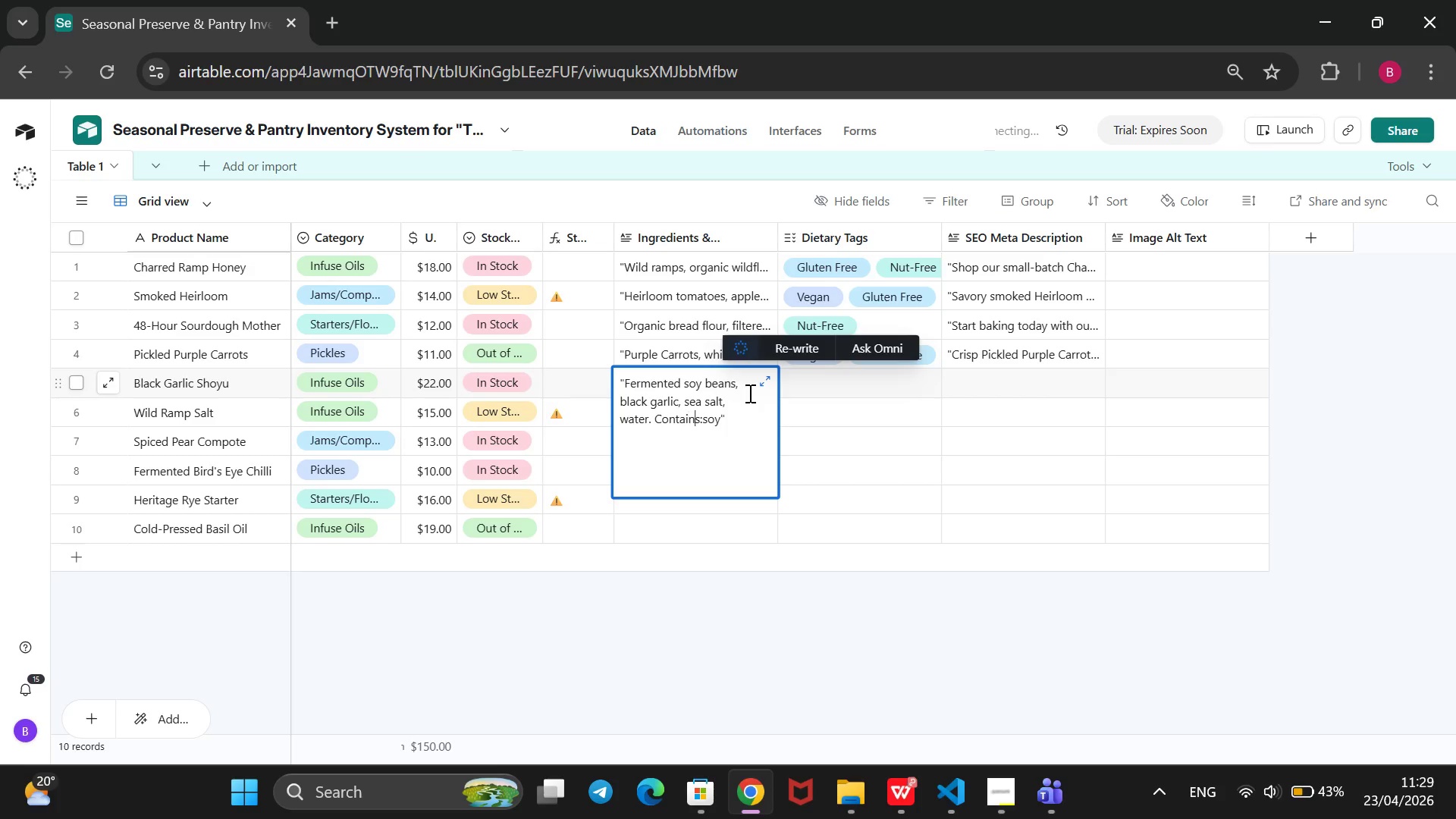 
key(ArrowRight)
 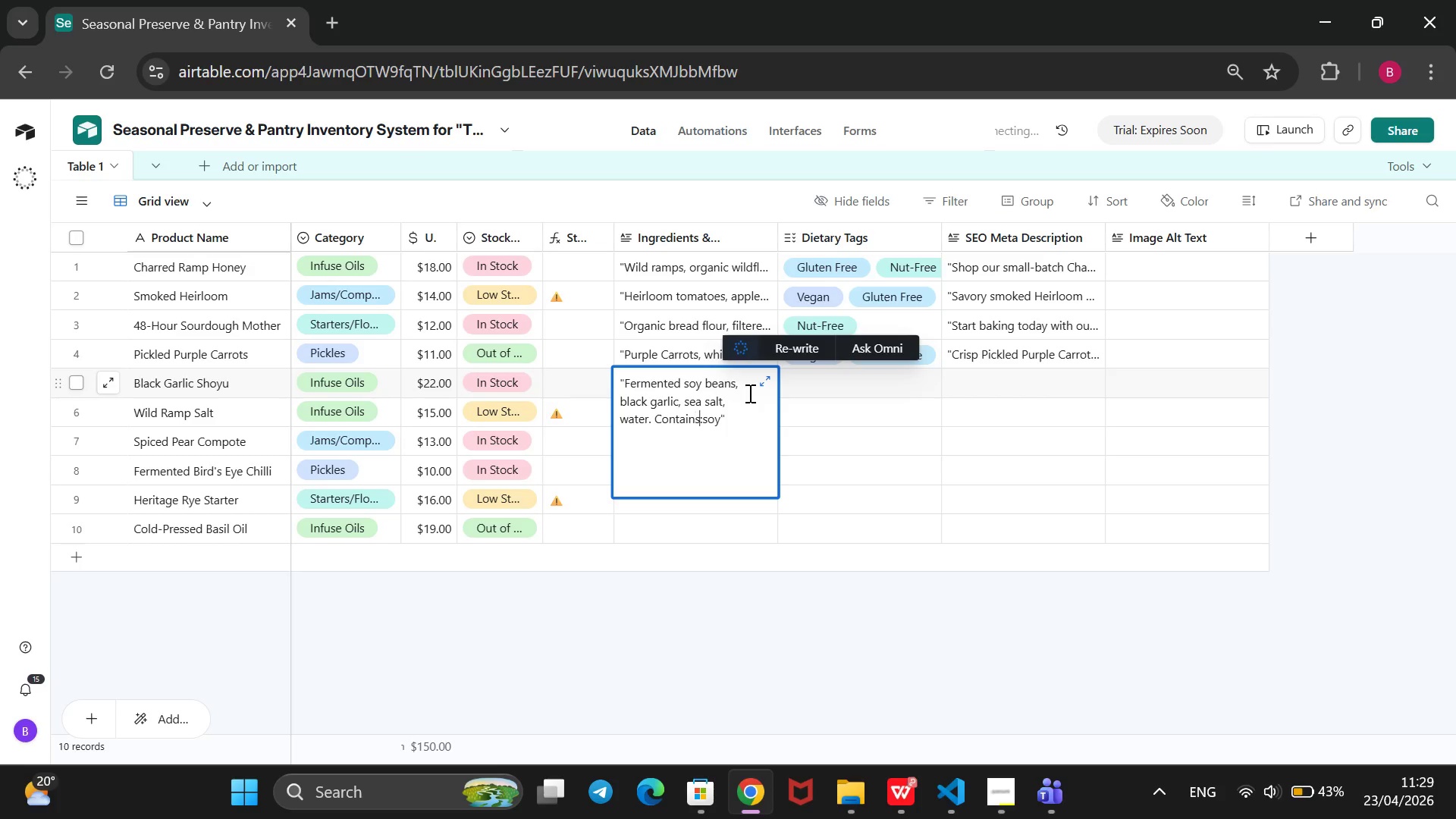 
key(ArrowRight)
 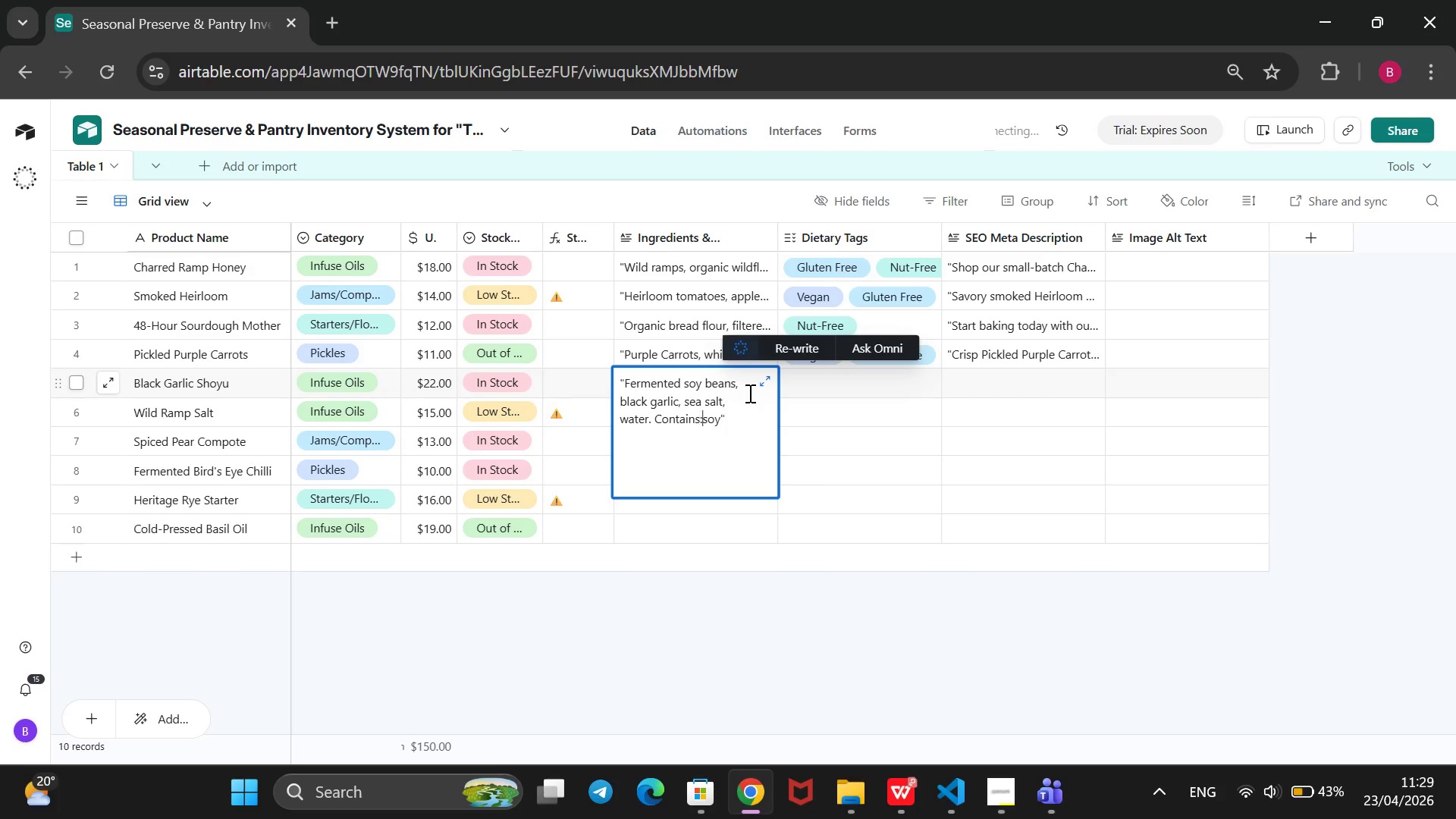 
key(ArrowRight)
 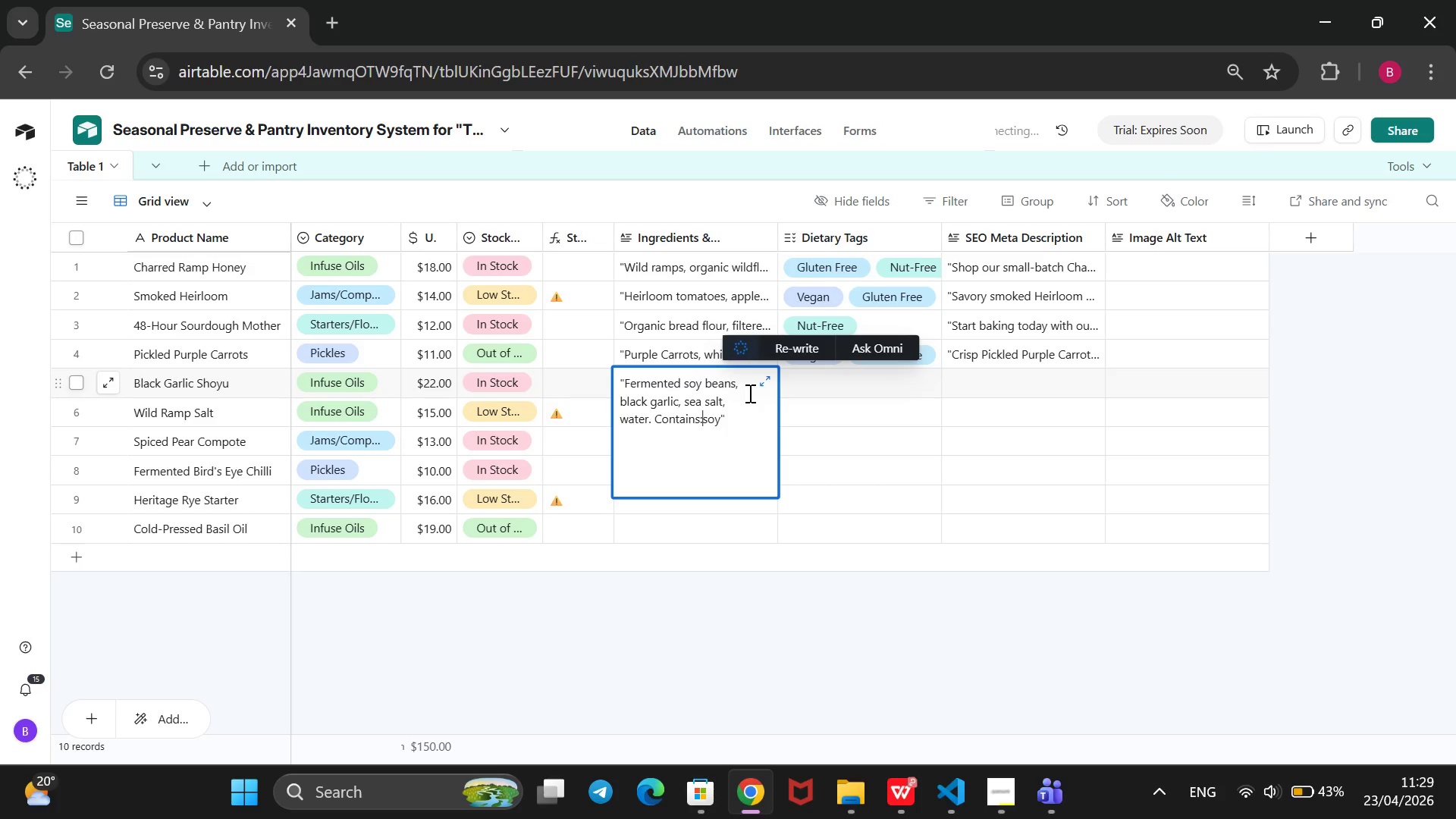 
key(Space)
 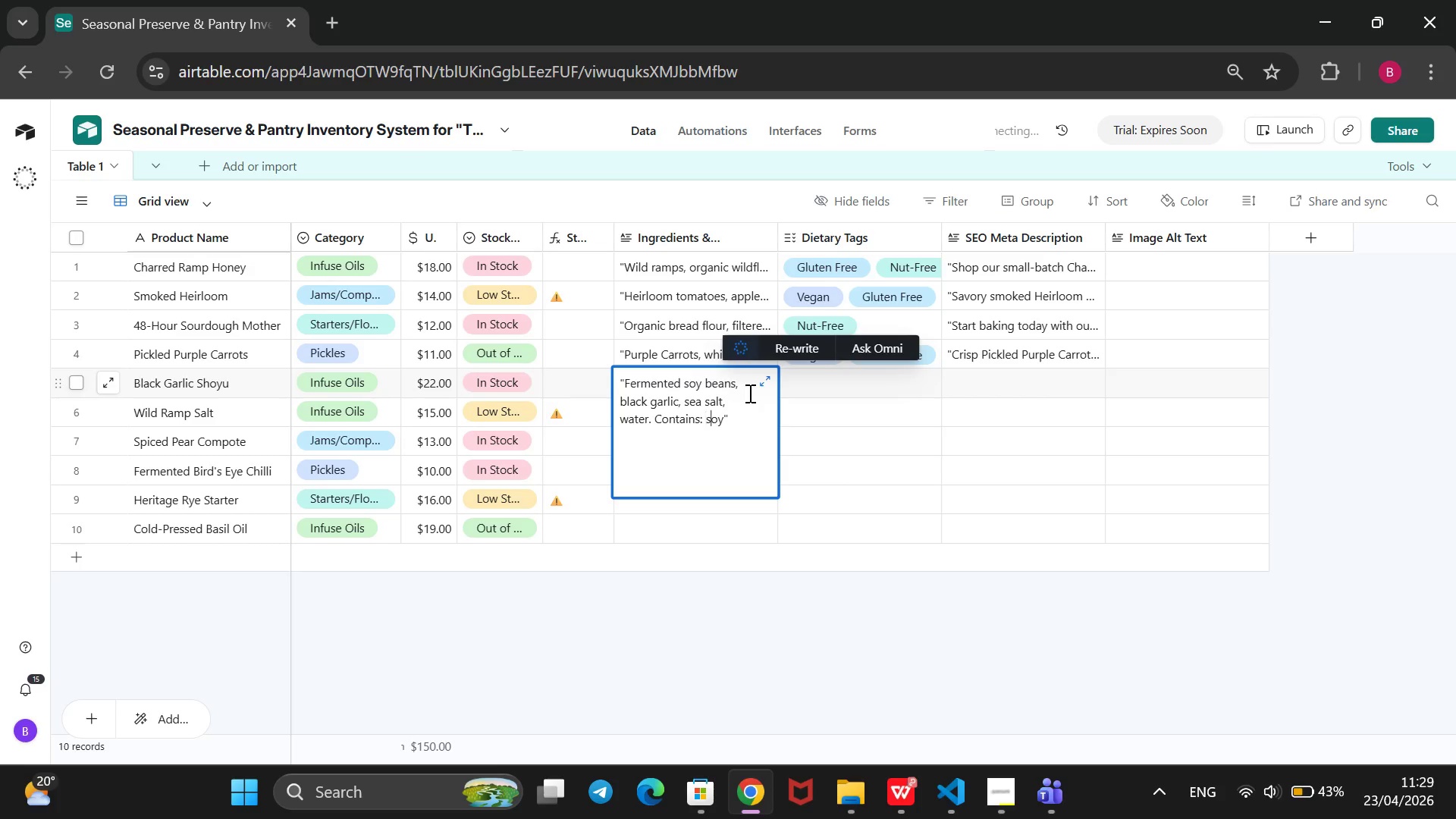 
key(ArrowRight)
 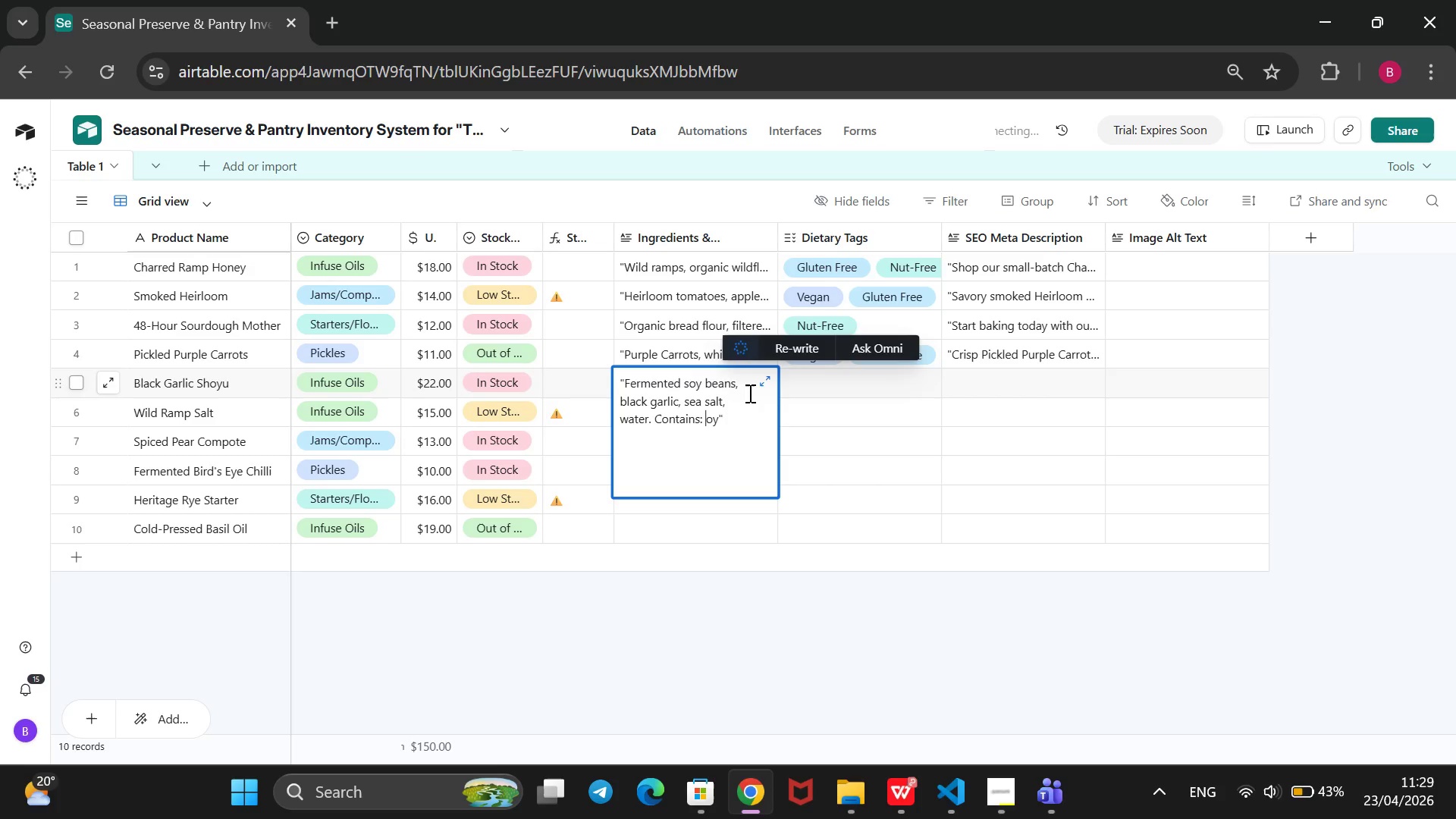 
key(Backspace)
 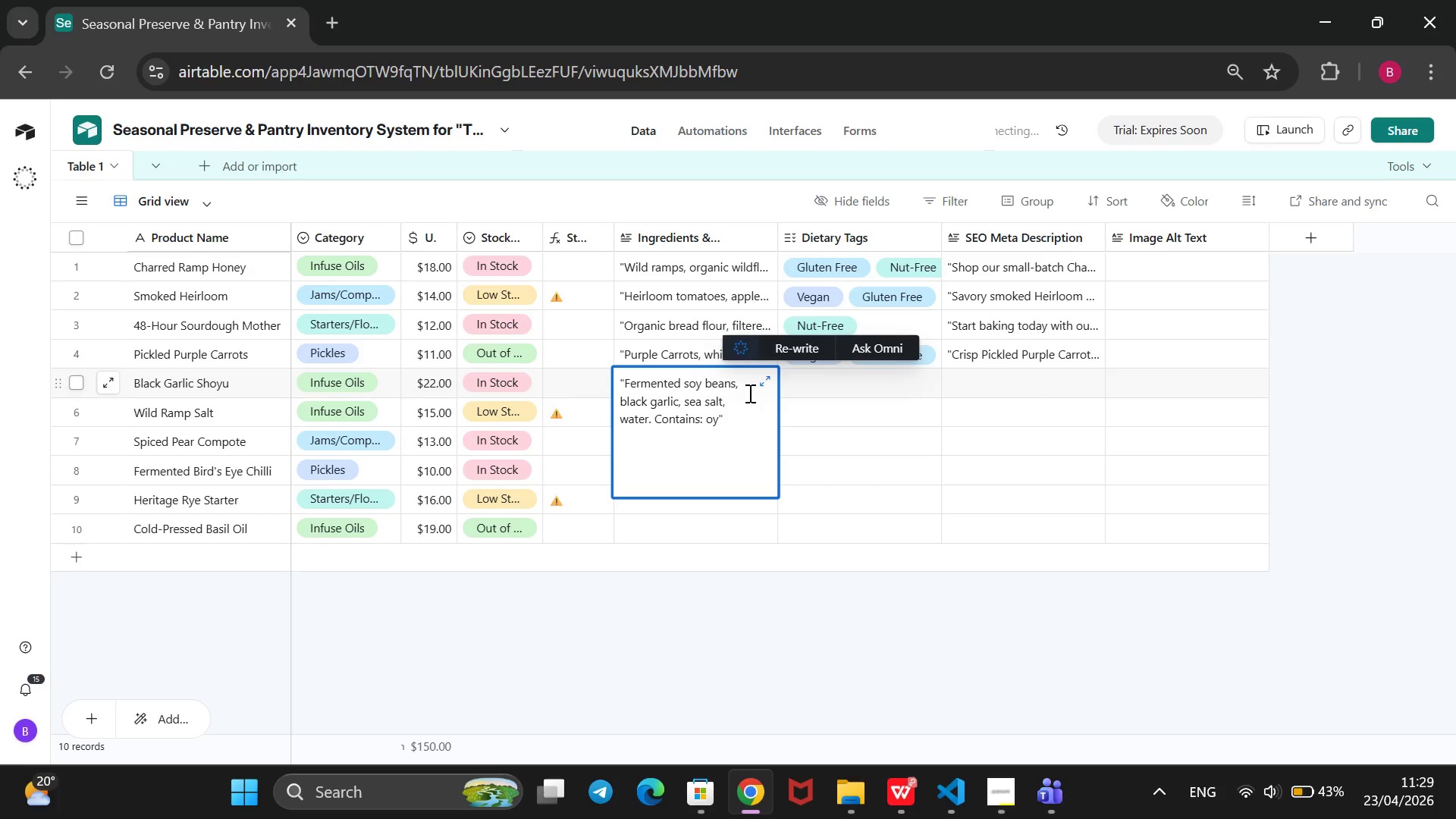 
key(CapsLock)
 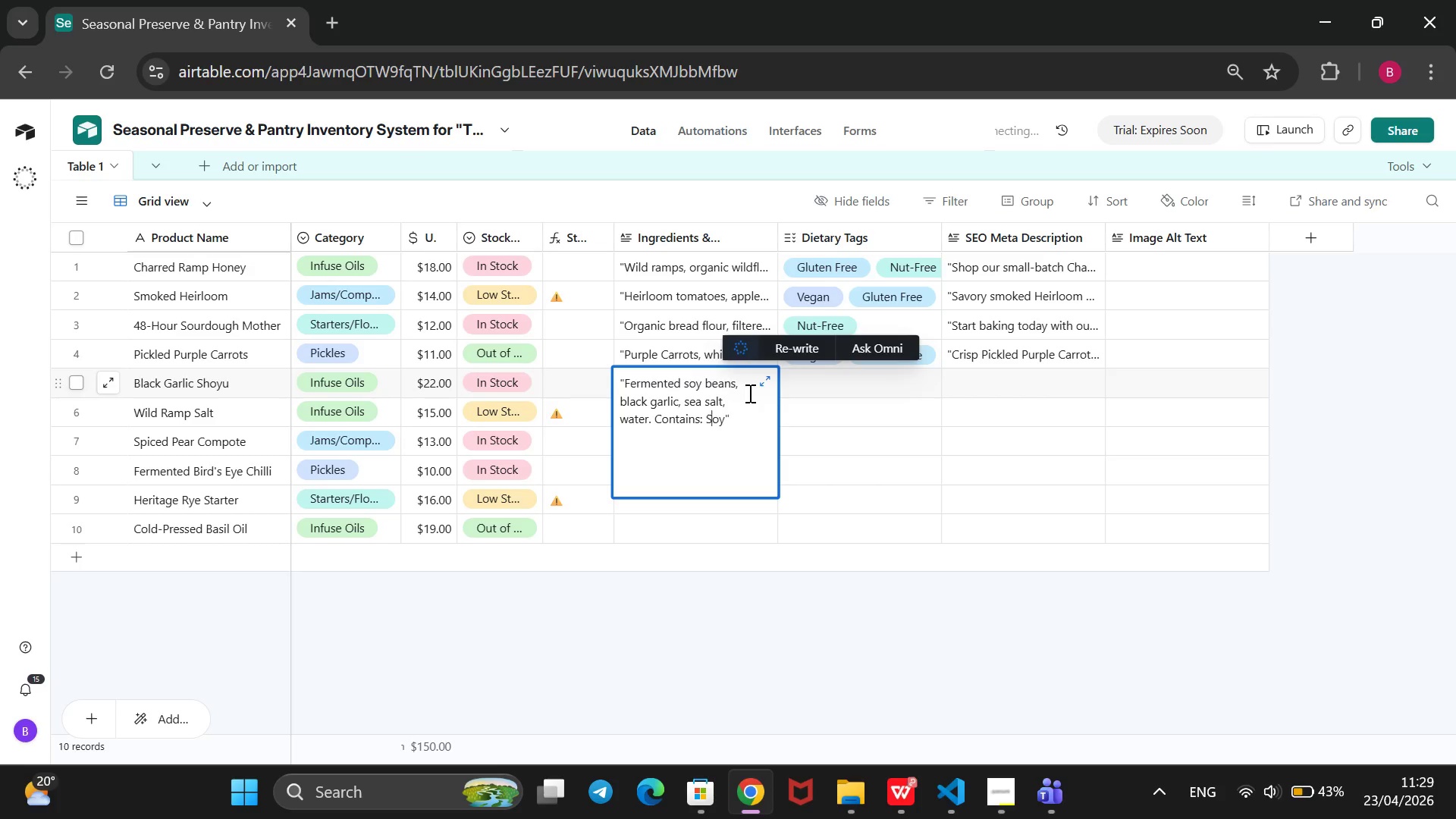 
key(S)
 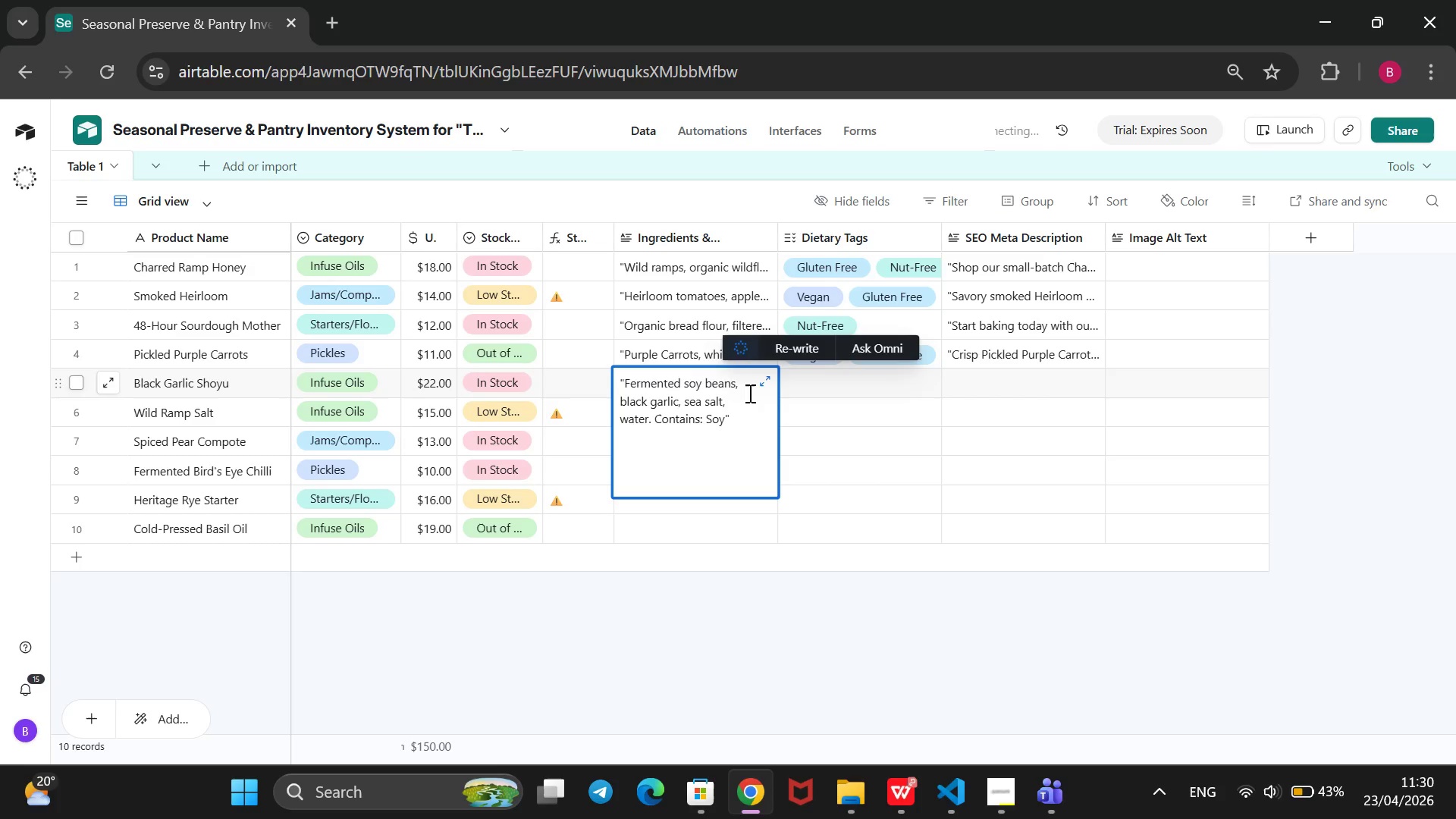 
key(CapsLock)
 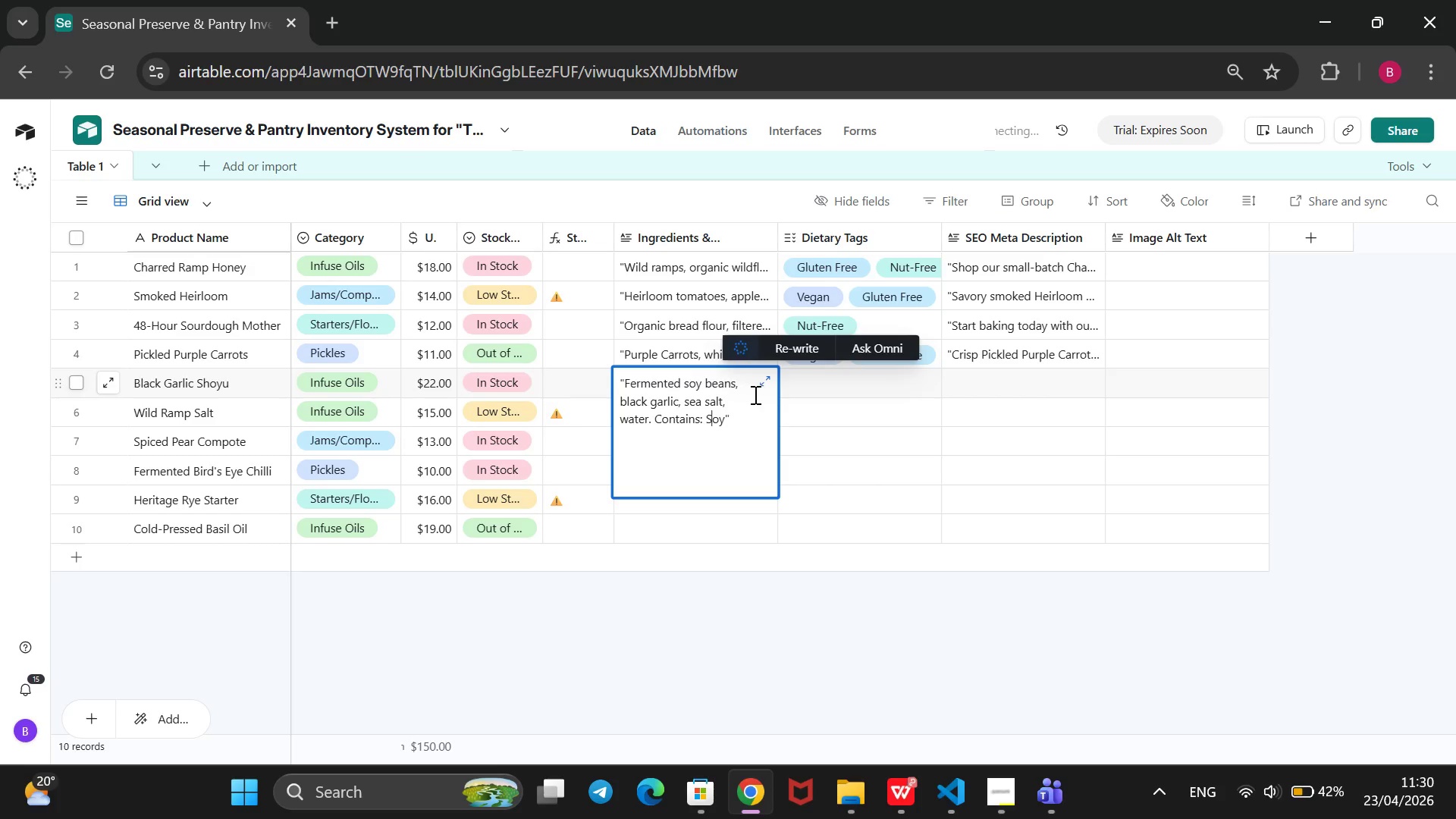 
left_click([866, 385])
 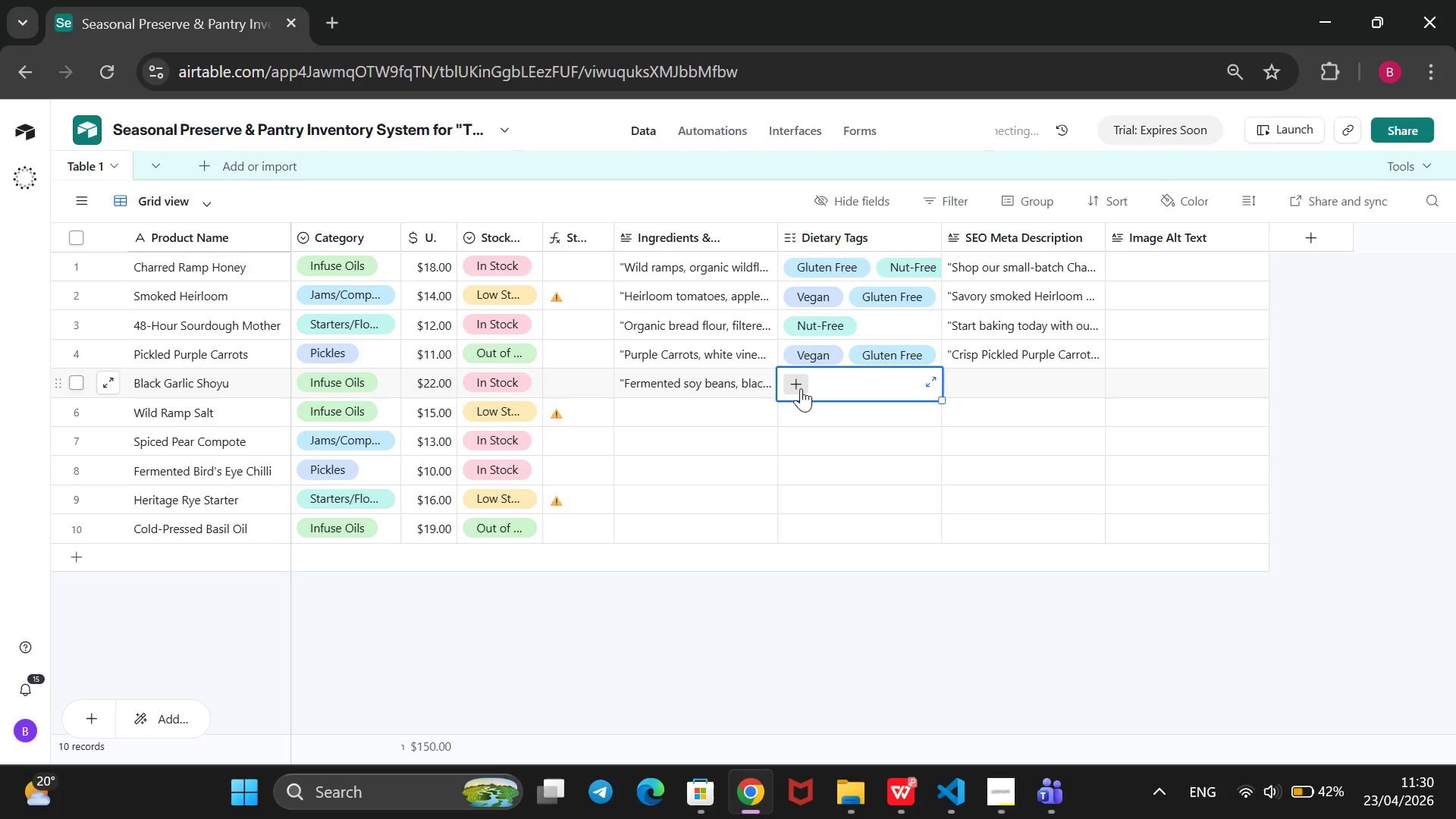 
key(ArrowDown)
 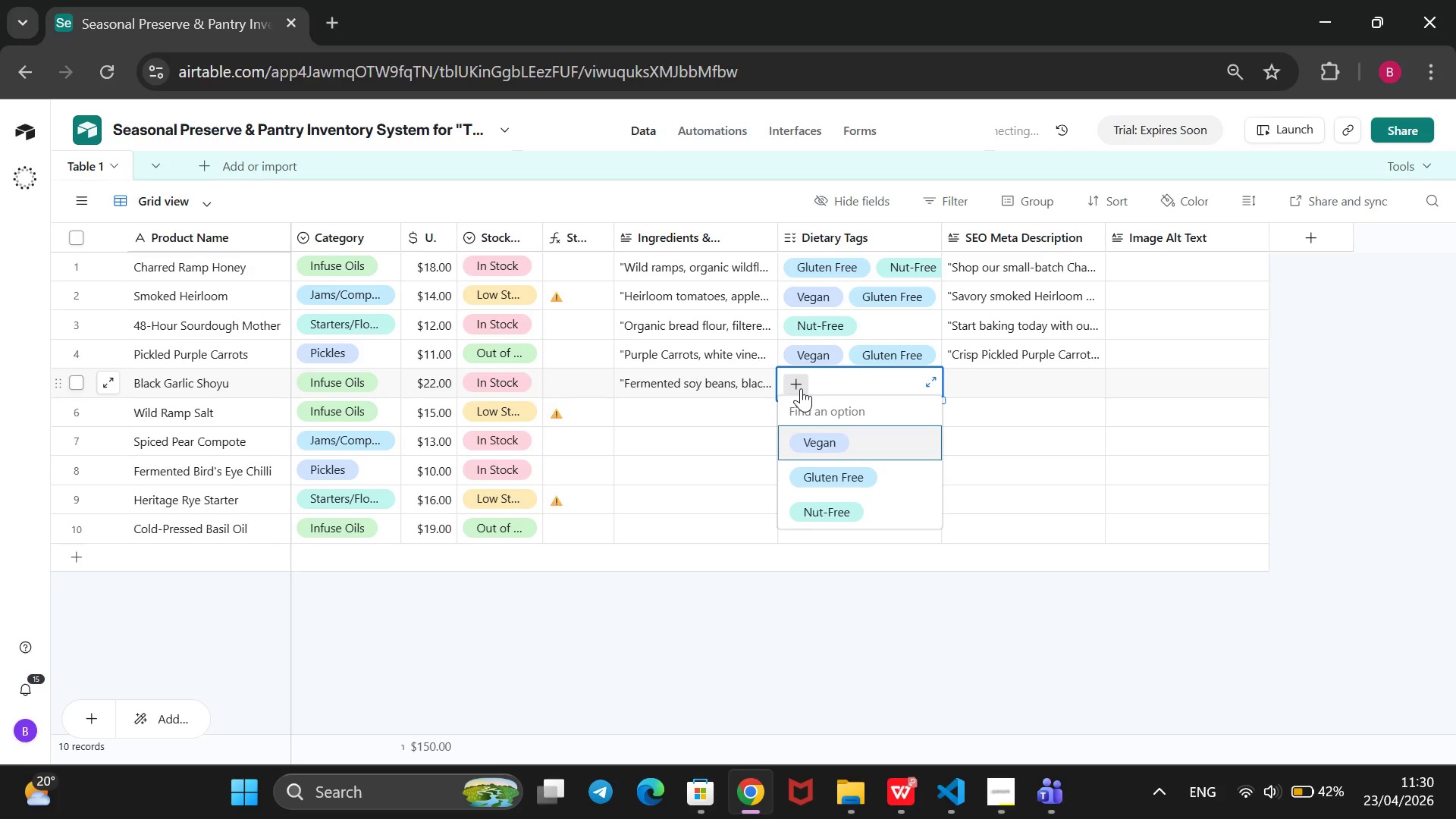 
key(Enter)
 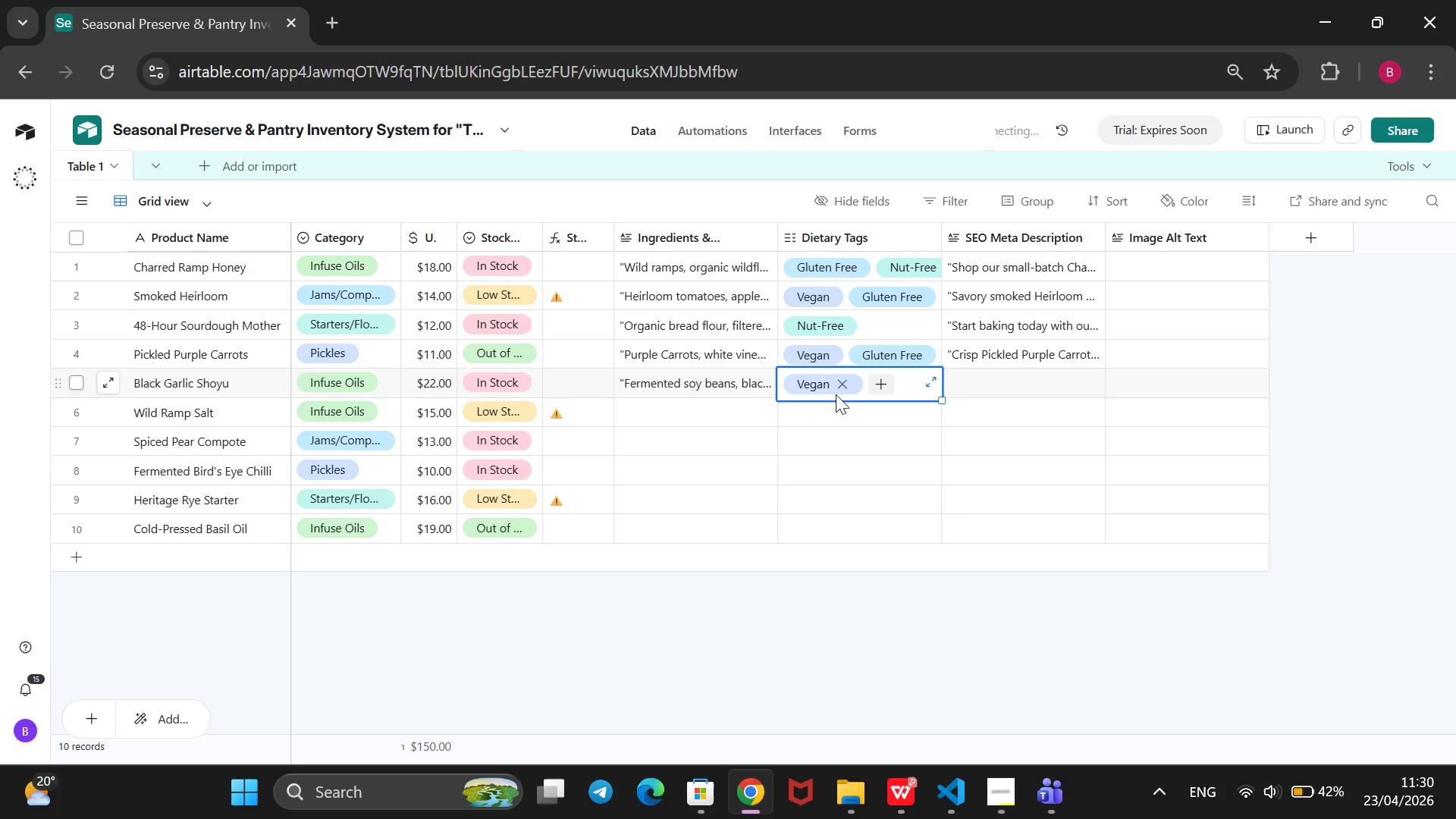 
left_click([876, 378])
 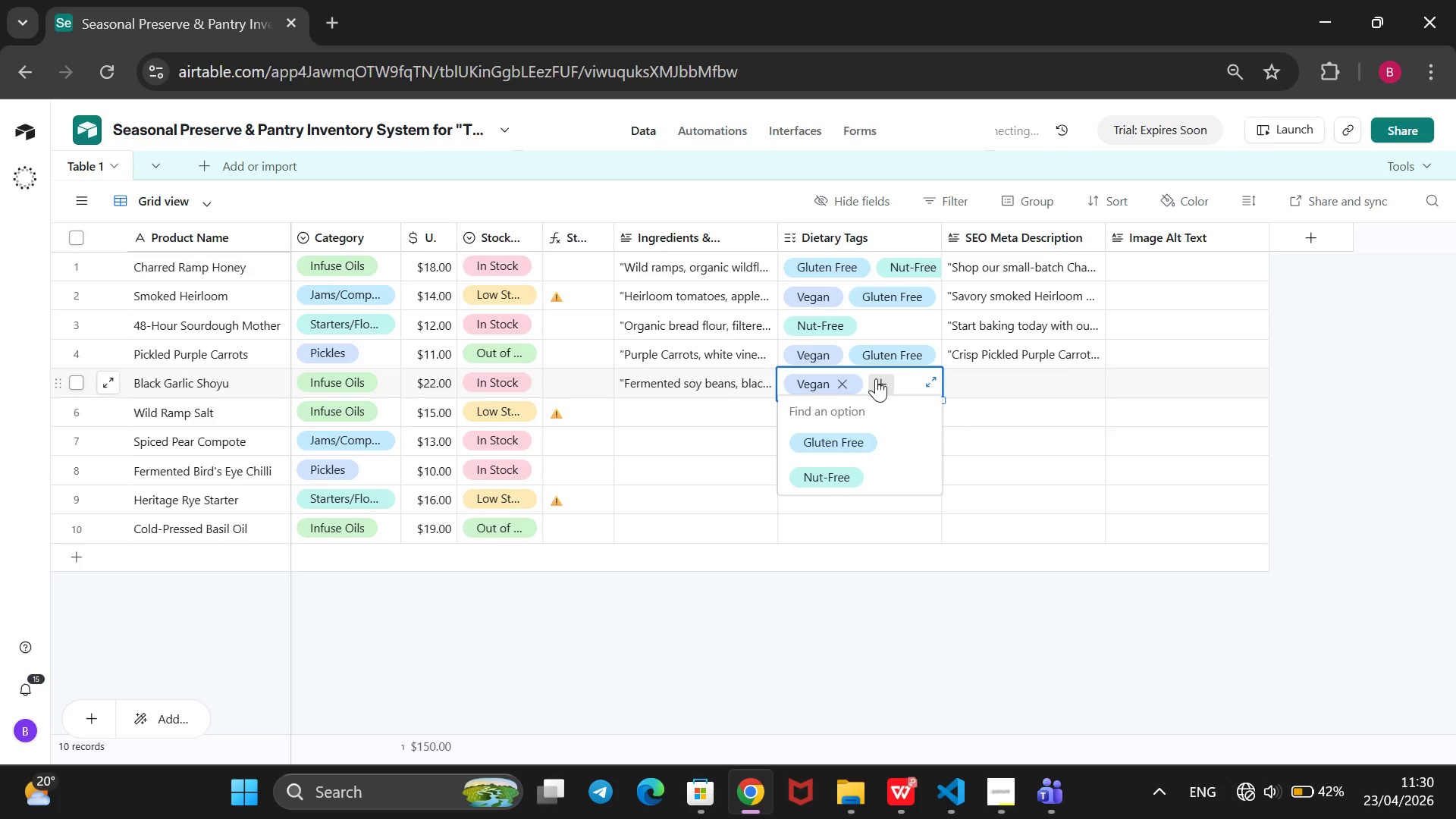 
key(ArrowDown)
 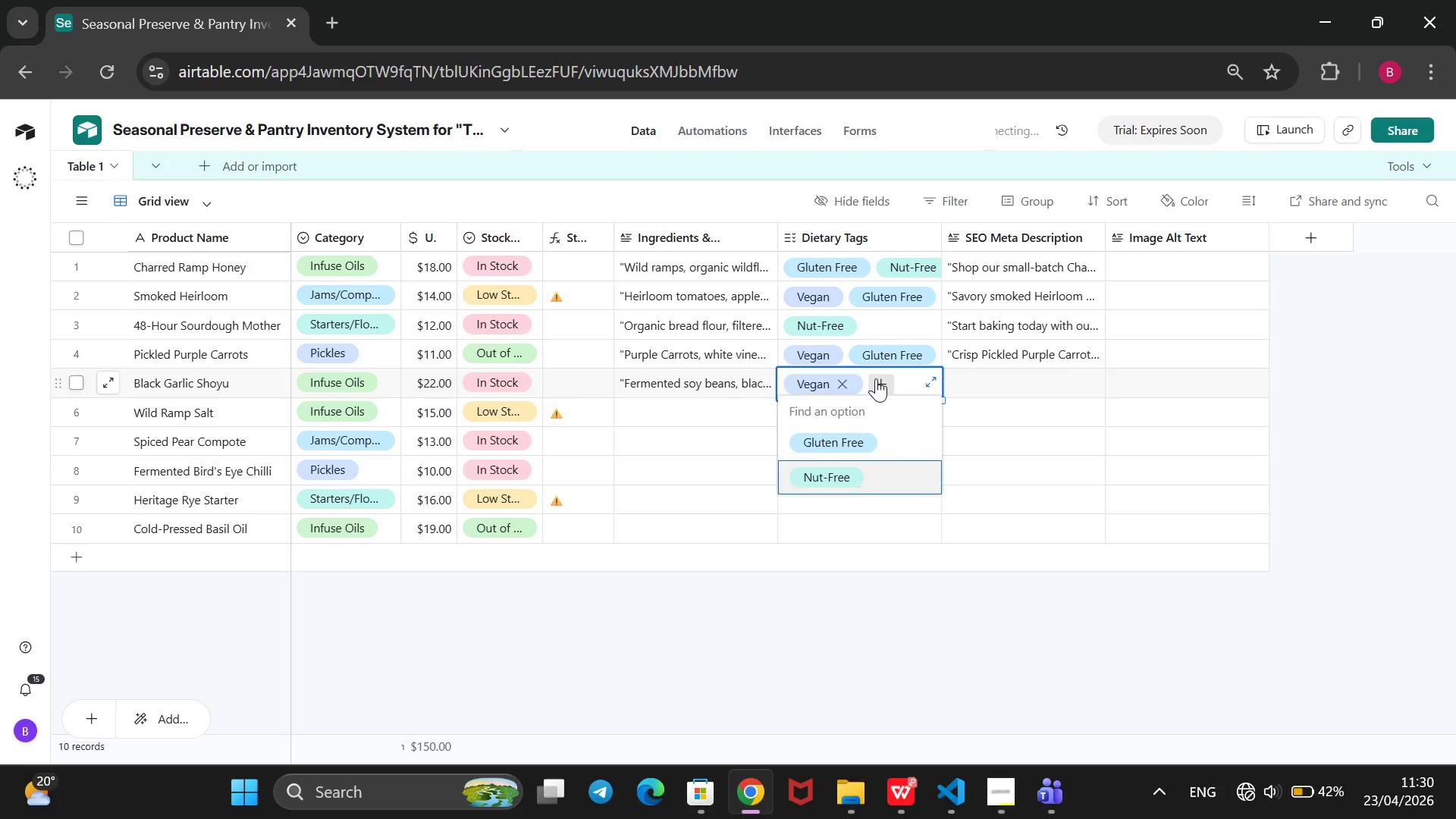 
key(ArrowDown)
 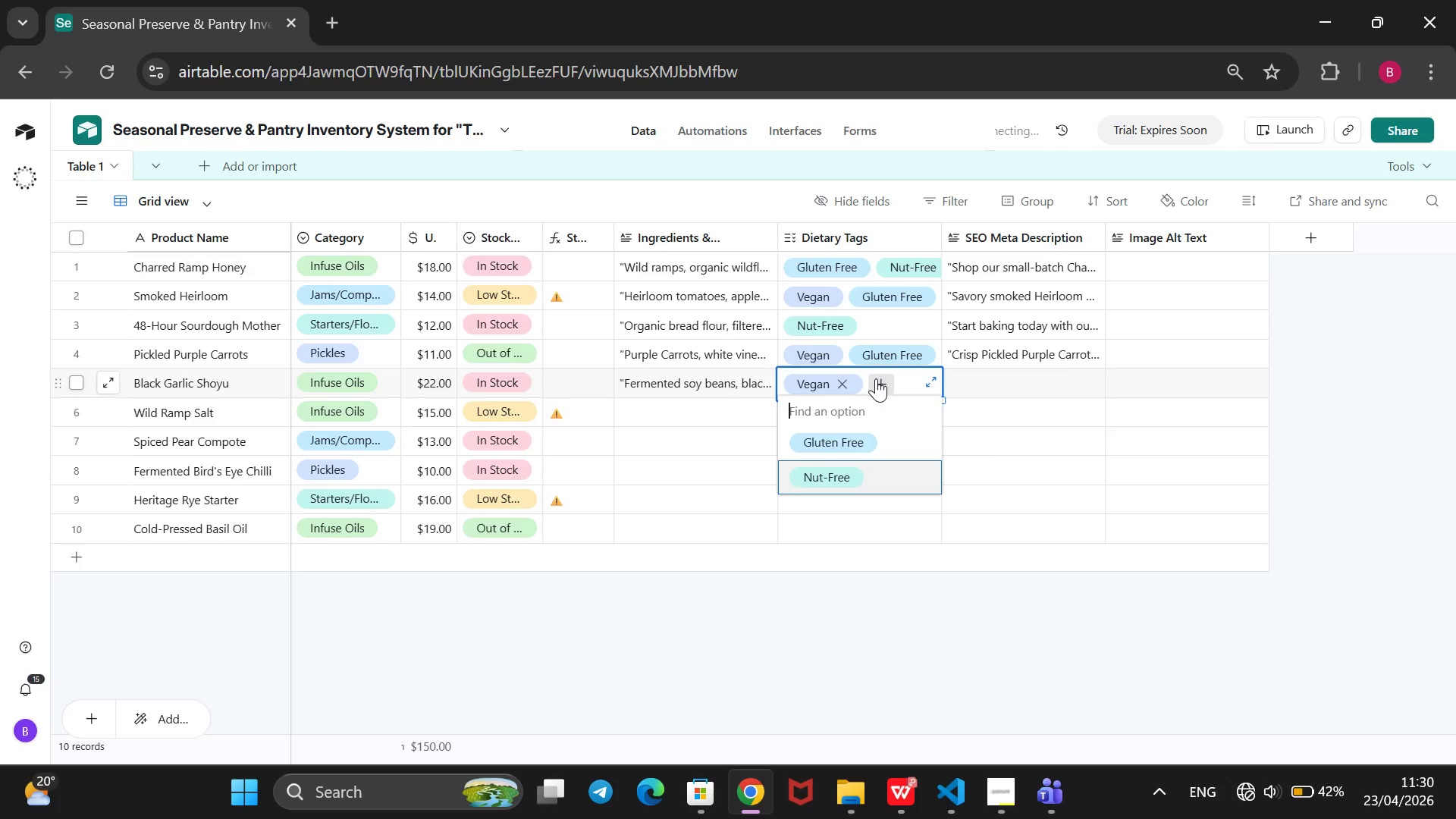 
key(Enter)
 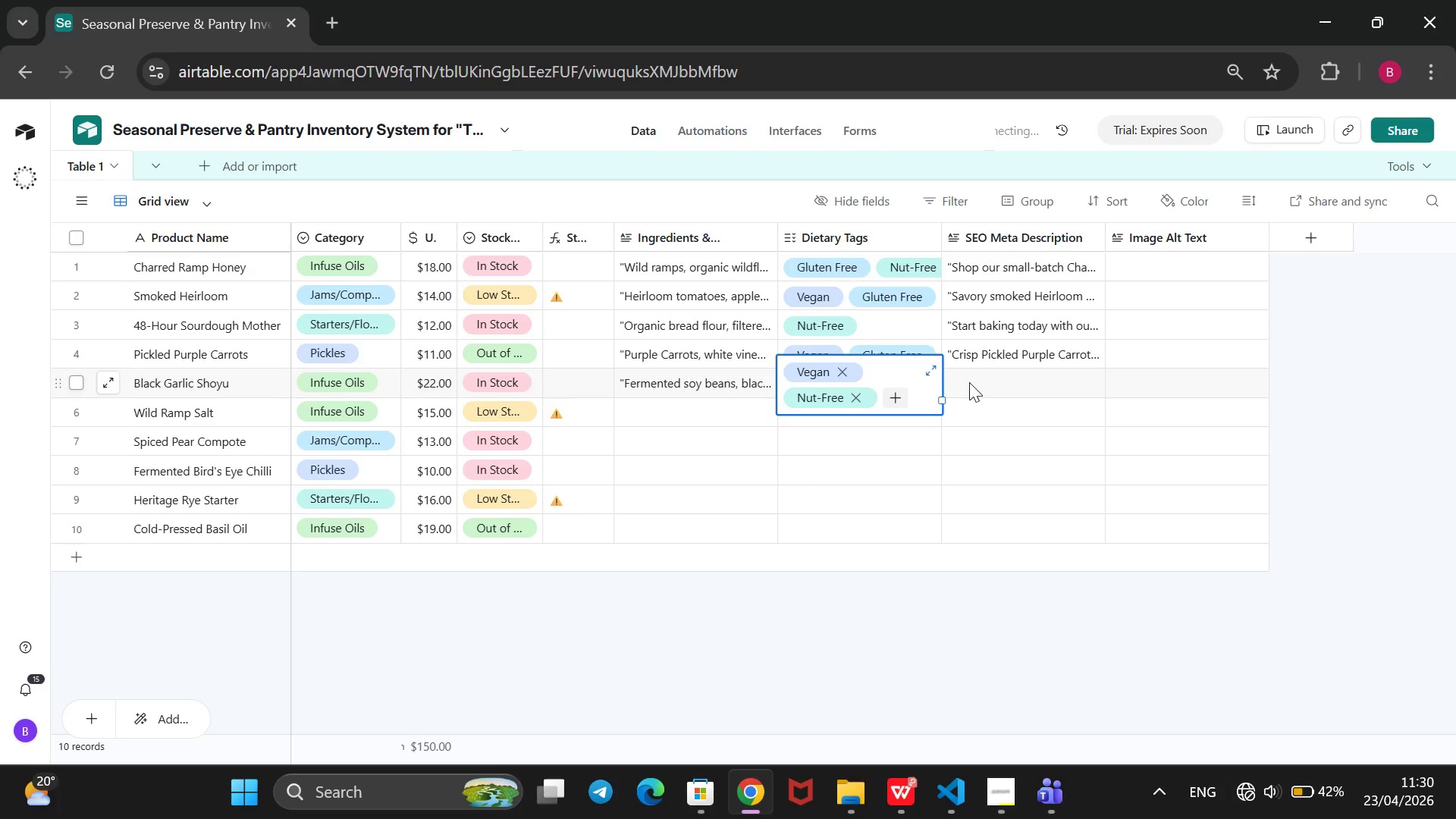 
left_click([971, 382])
 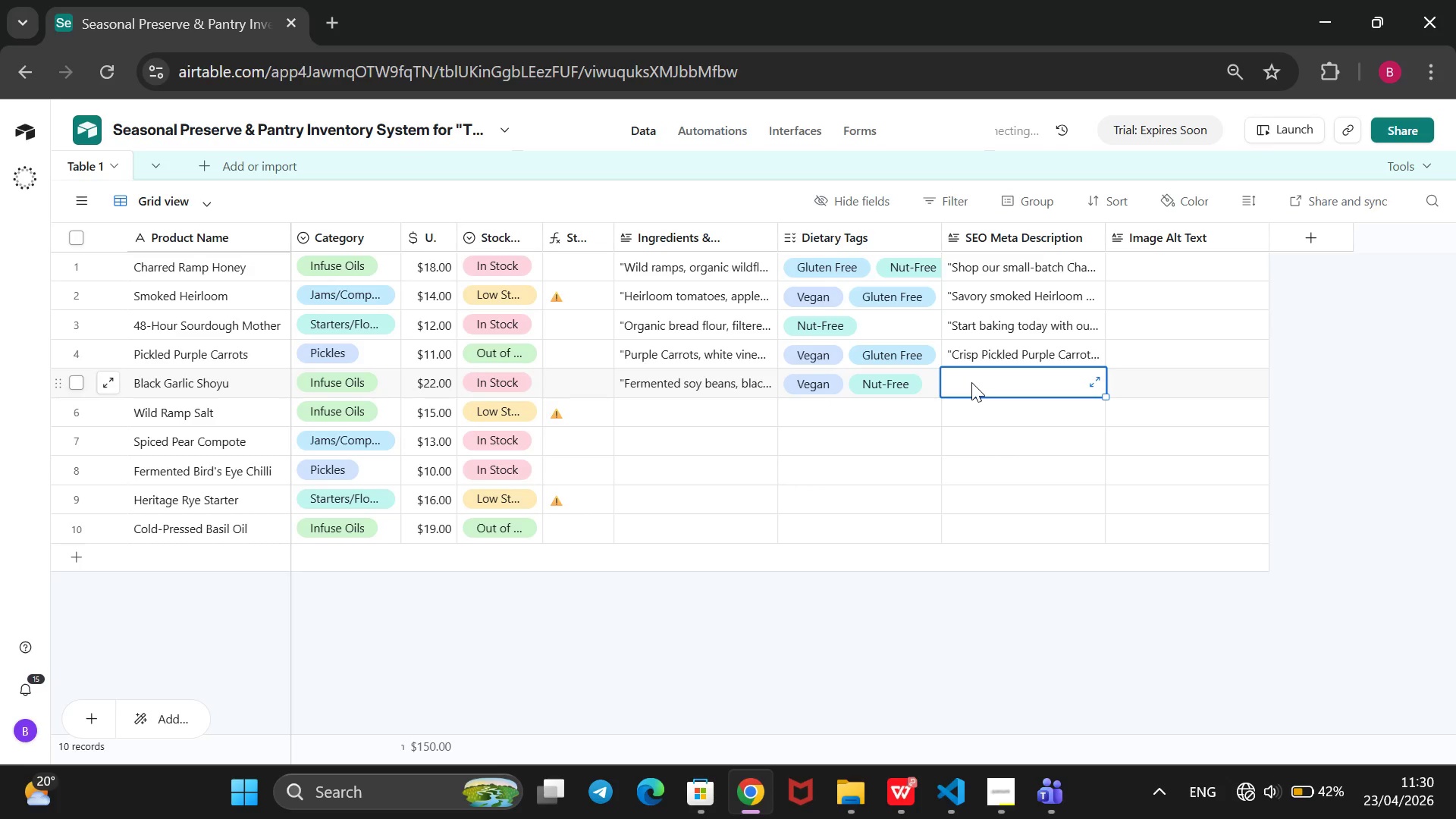 
type(@@)
 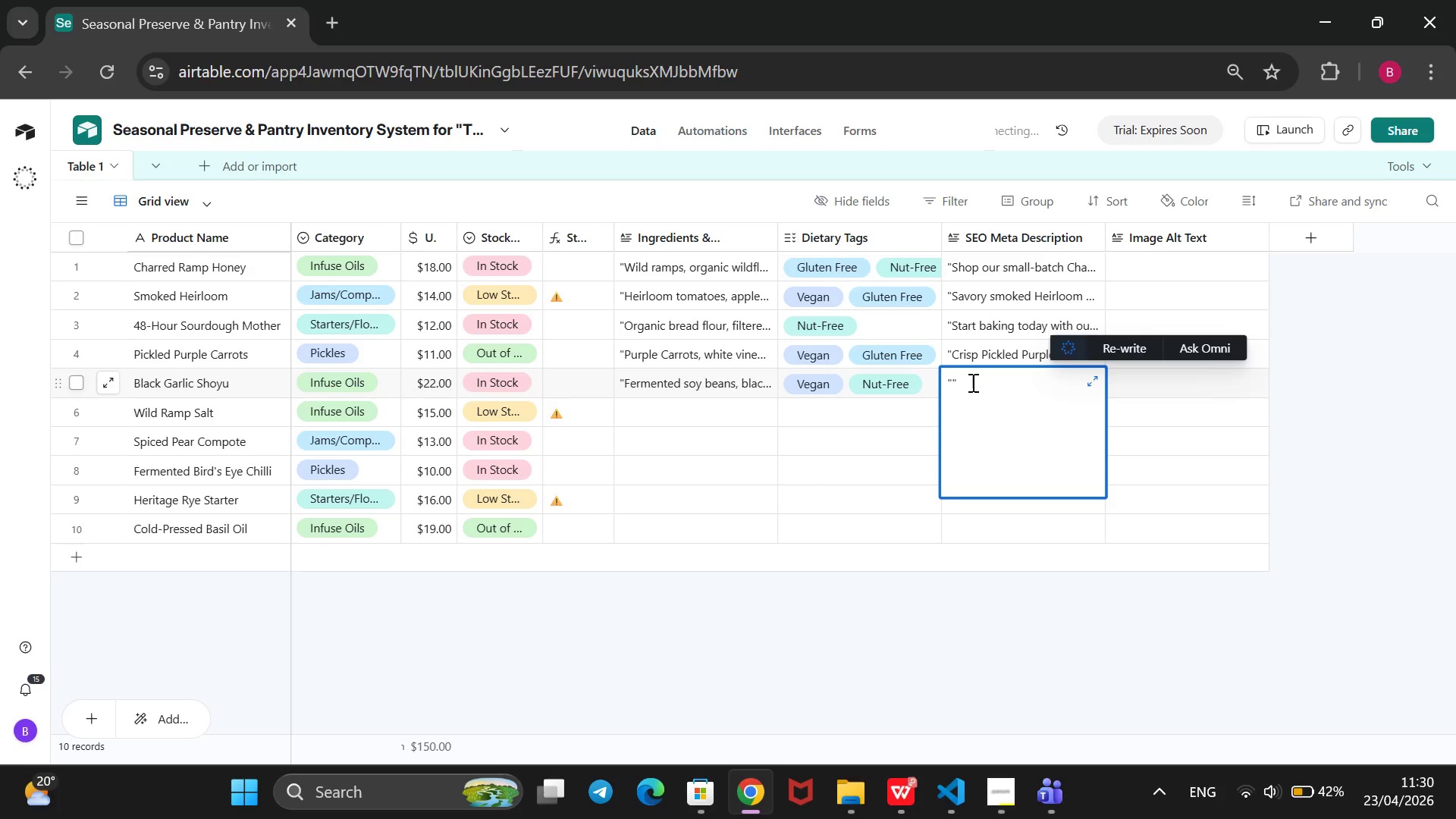 
key(ArrowLeft)
 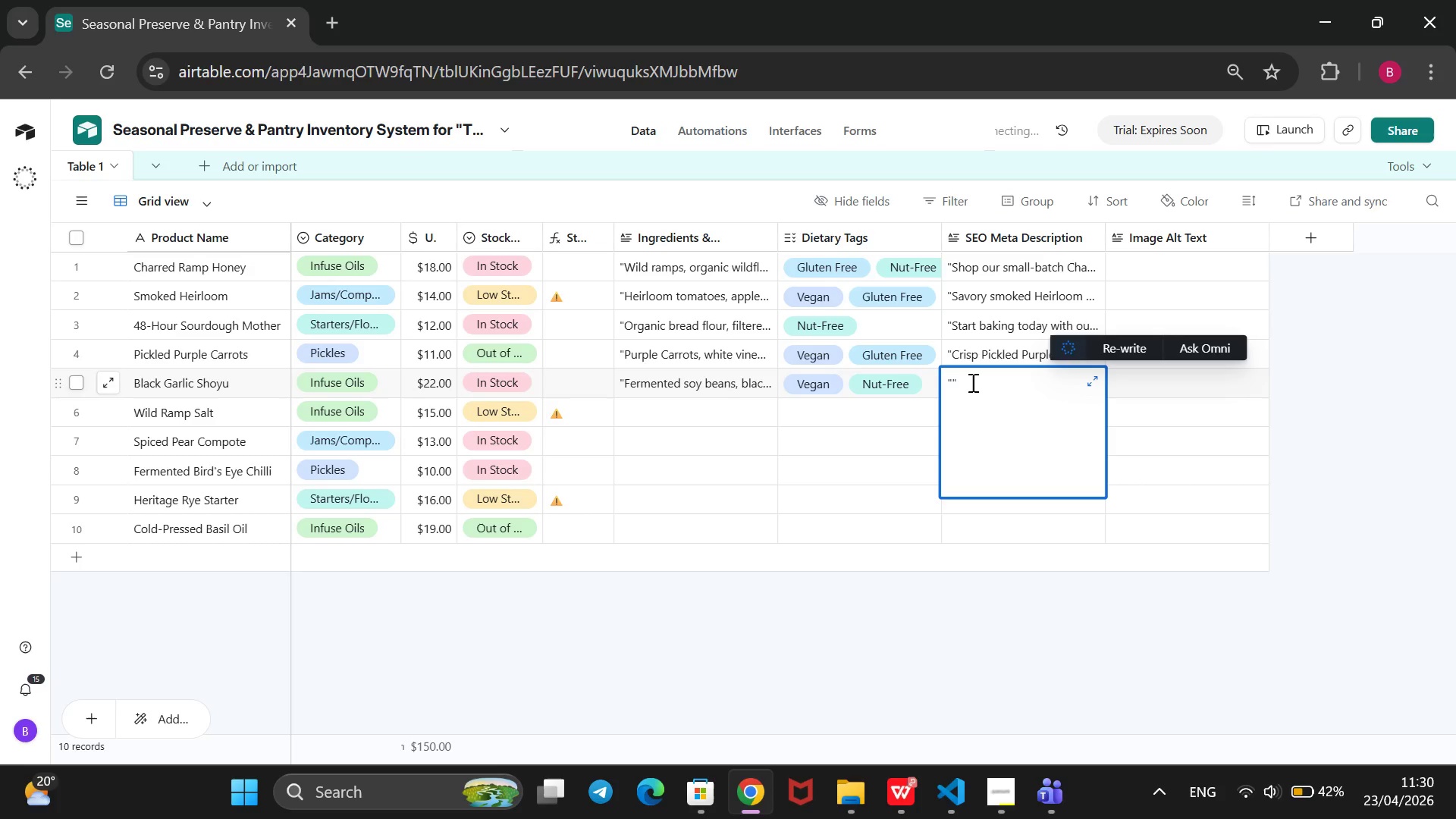 
wait(6.75)
 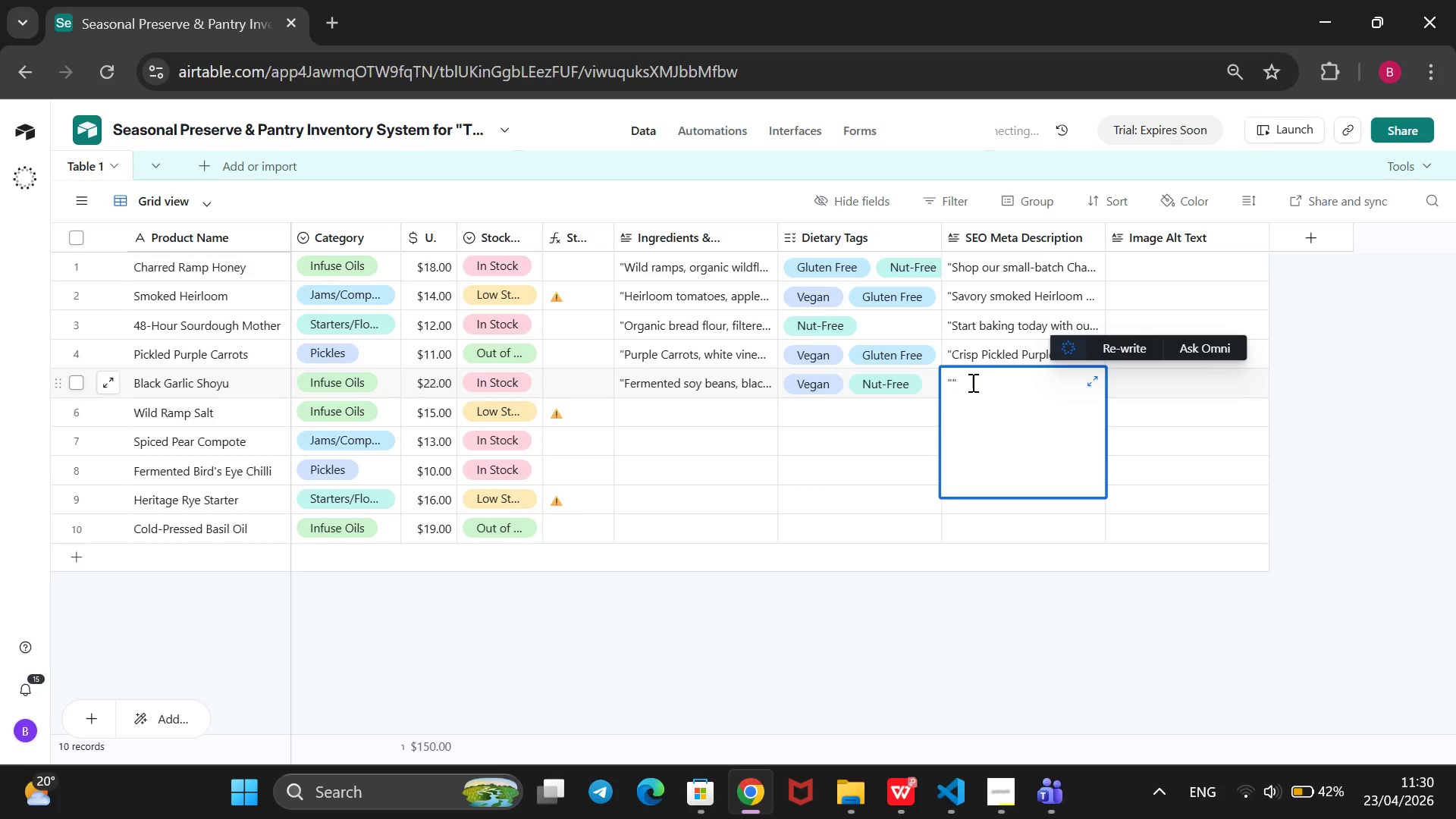 
type(Deeply fermented Black Garlic Shoyu. This artisanal umami bomb is small)
 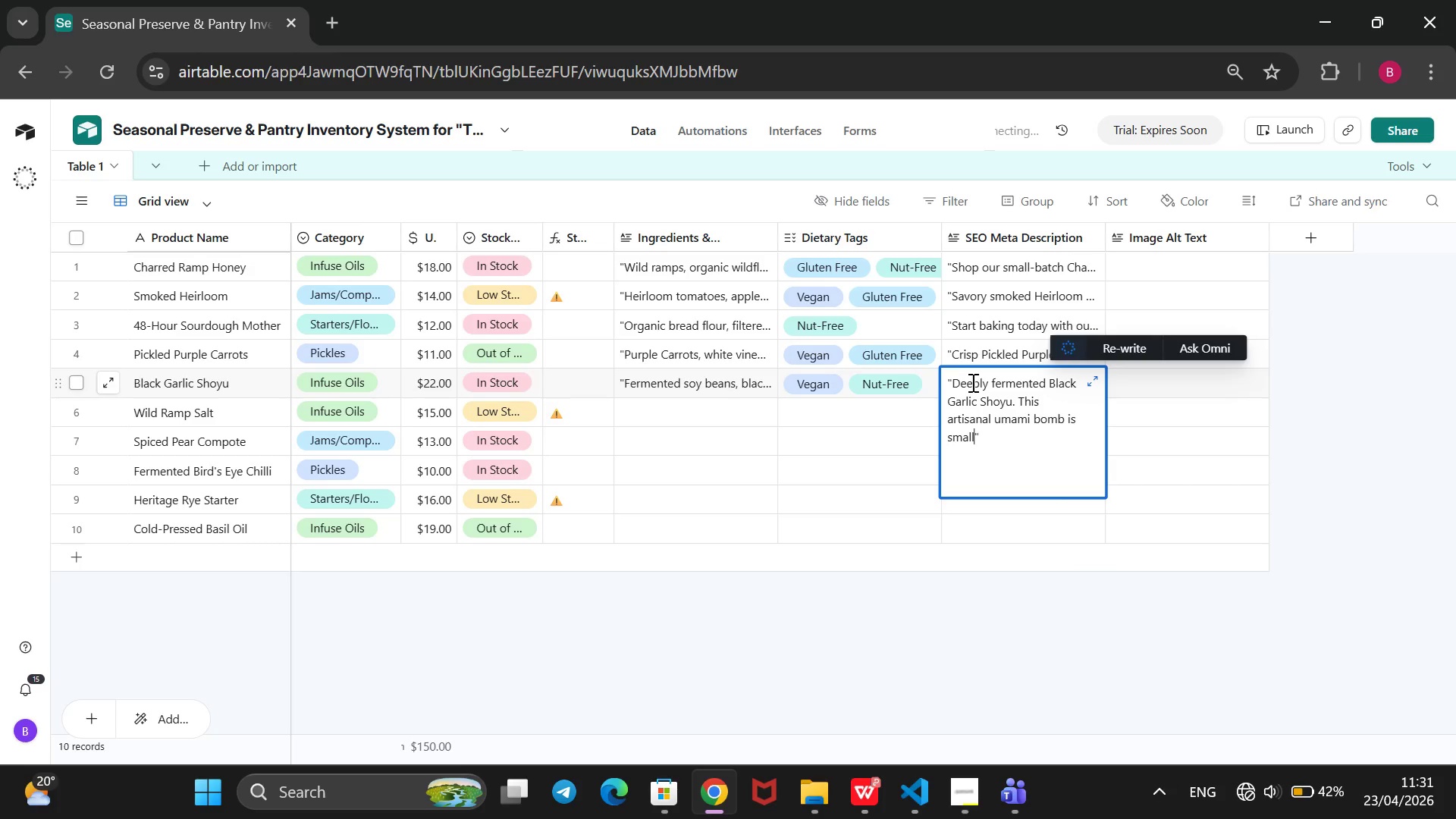 
wait(5.78)
 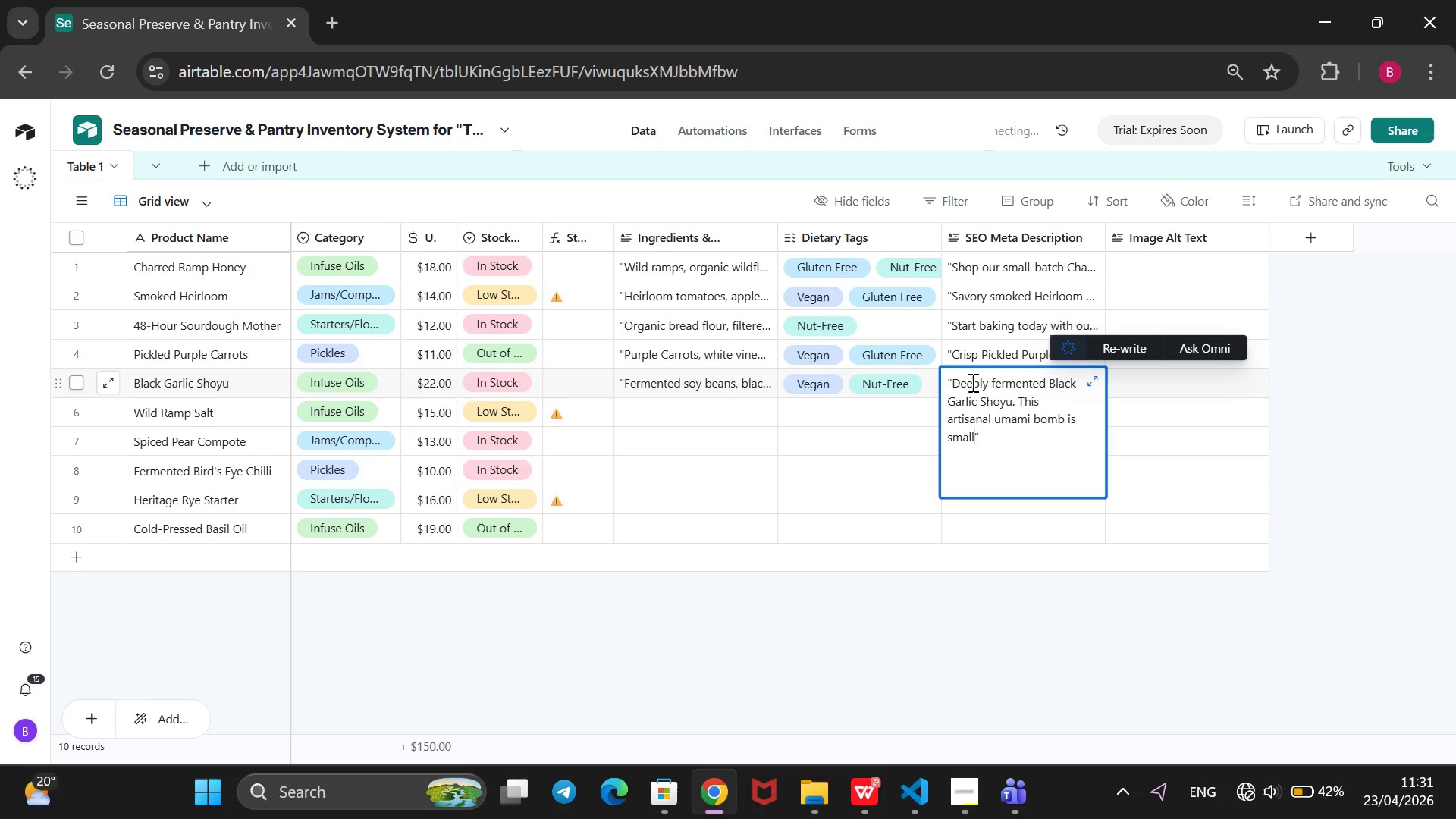 
type(-batch brewed)
 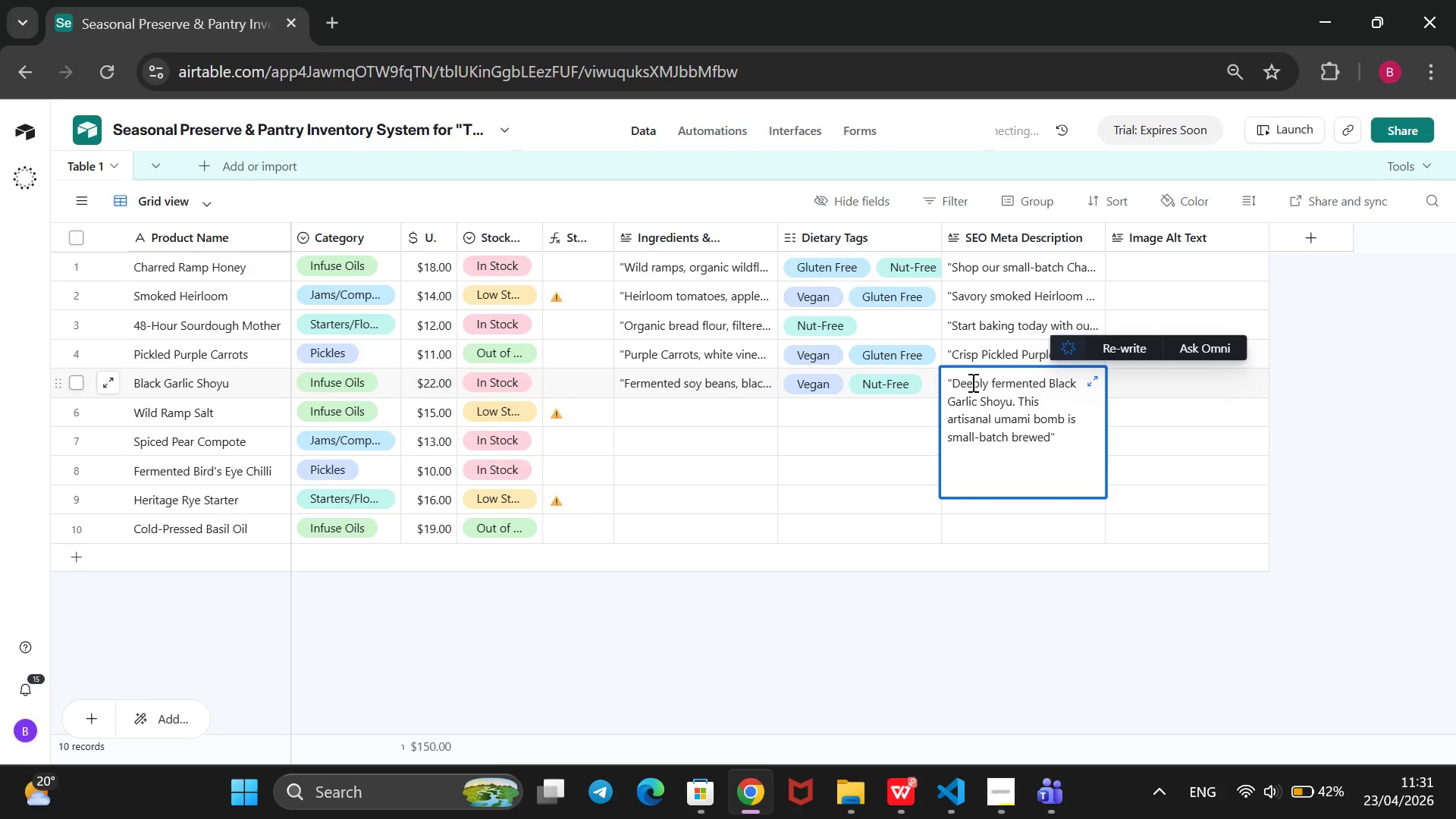 
type( and aged for six months to perfection.)
 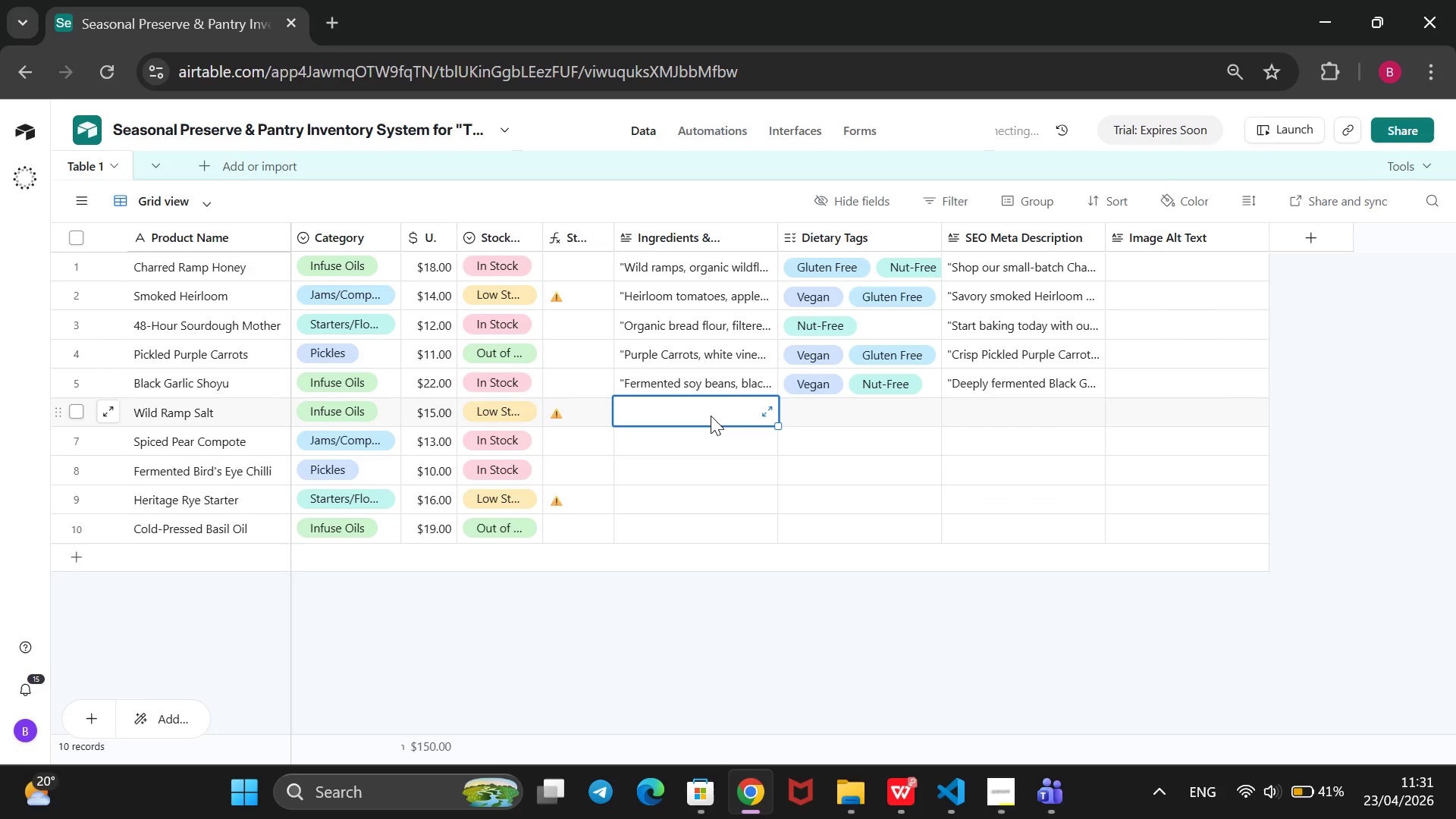 
wait(9.7)
 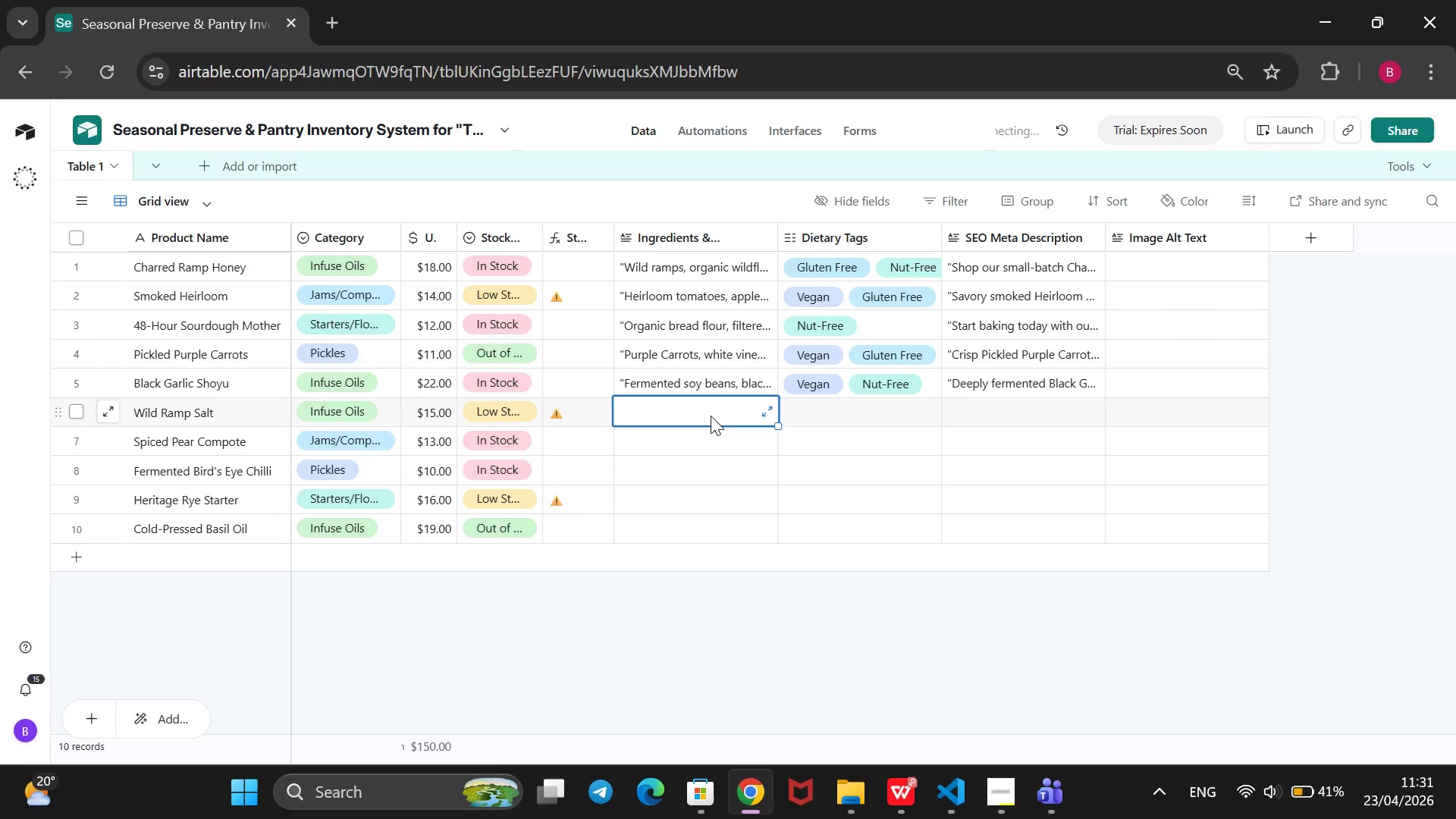 
type(@@)
 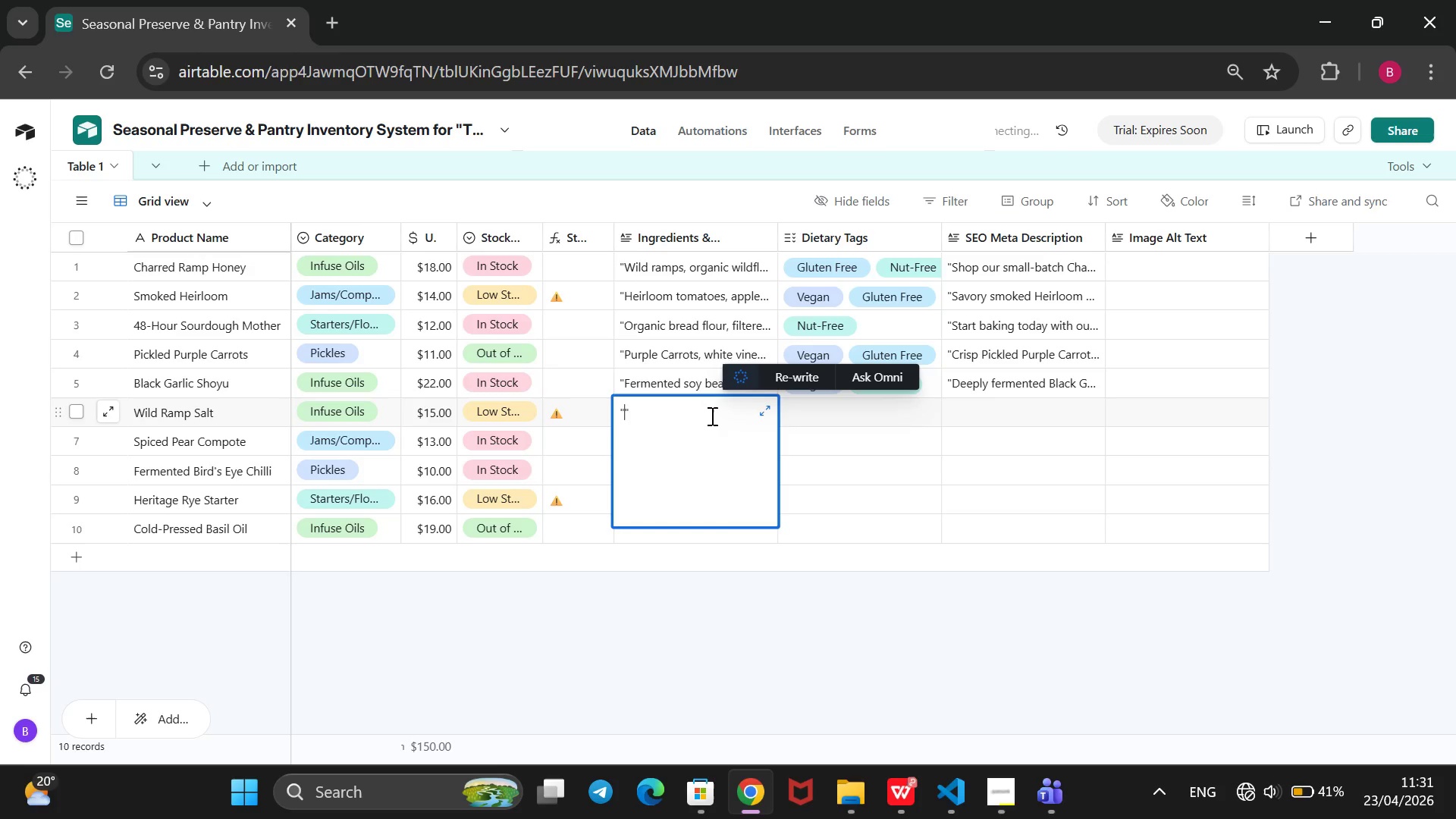 
key(ArrowLeft)
 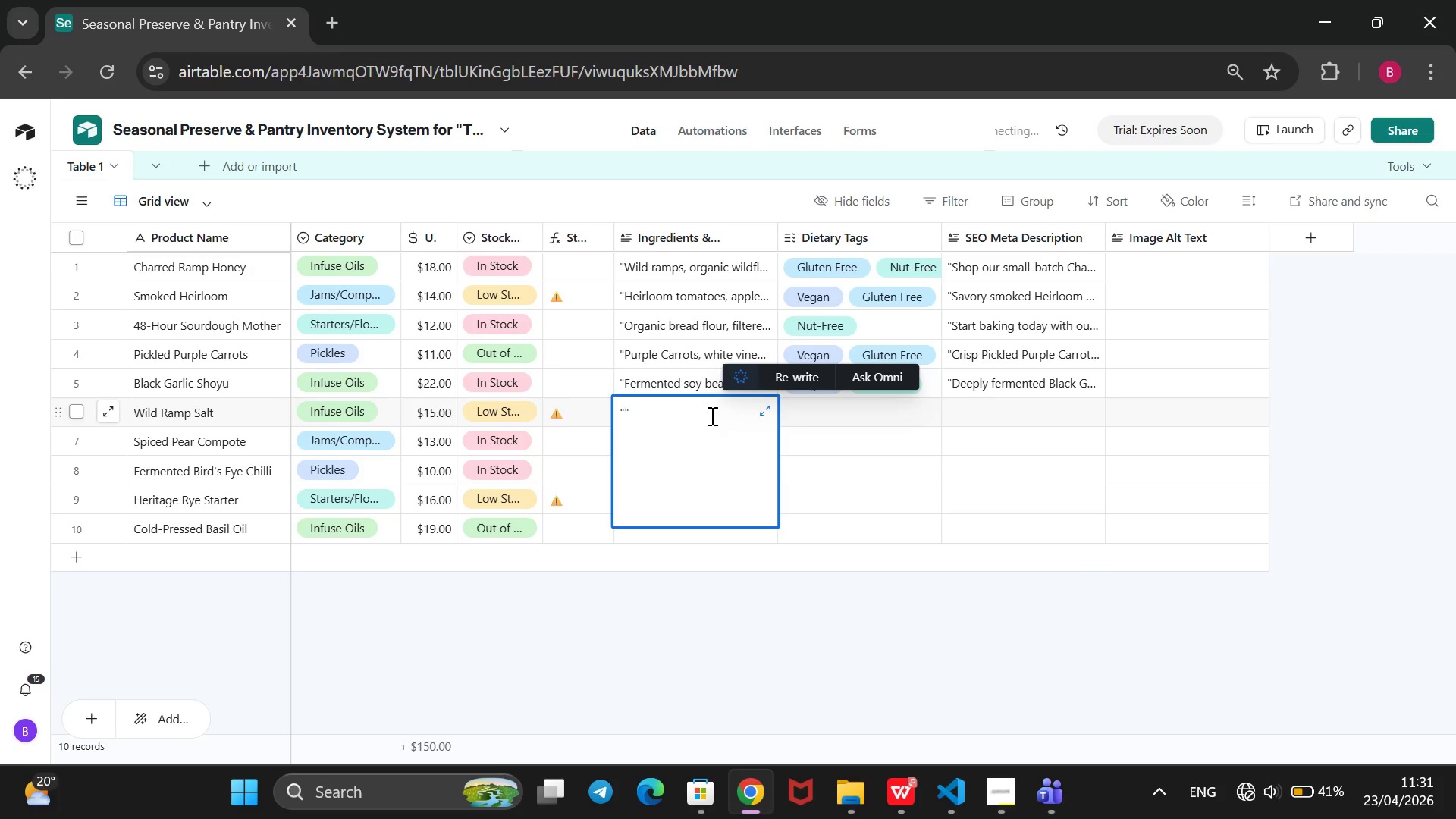 
type(Hand-foraged ramps, flake sea salt. No allergens.)
 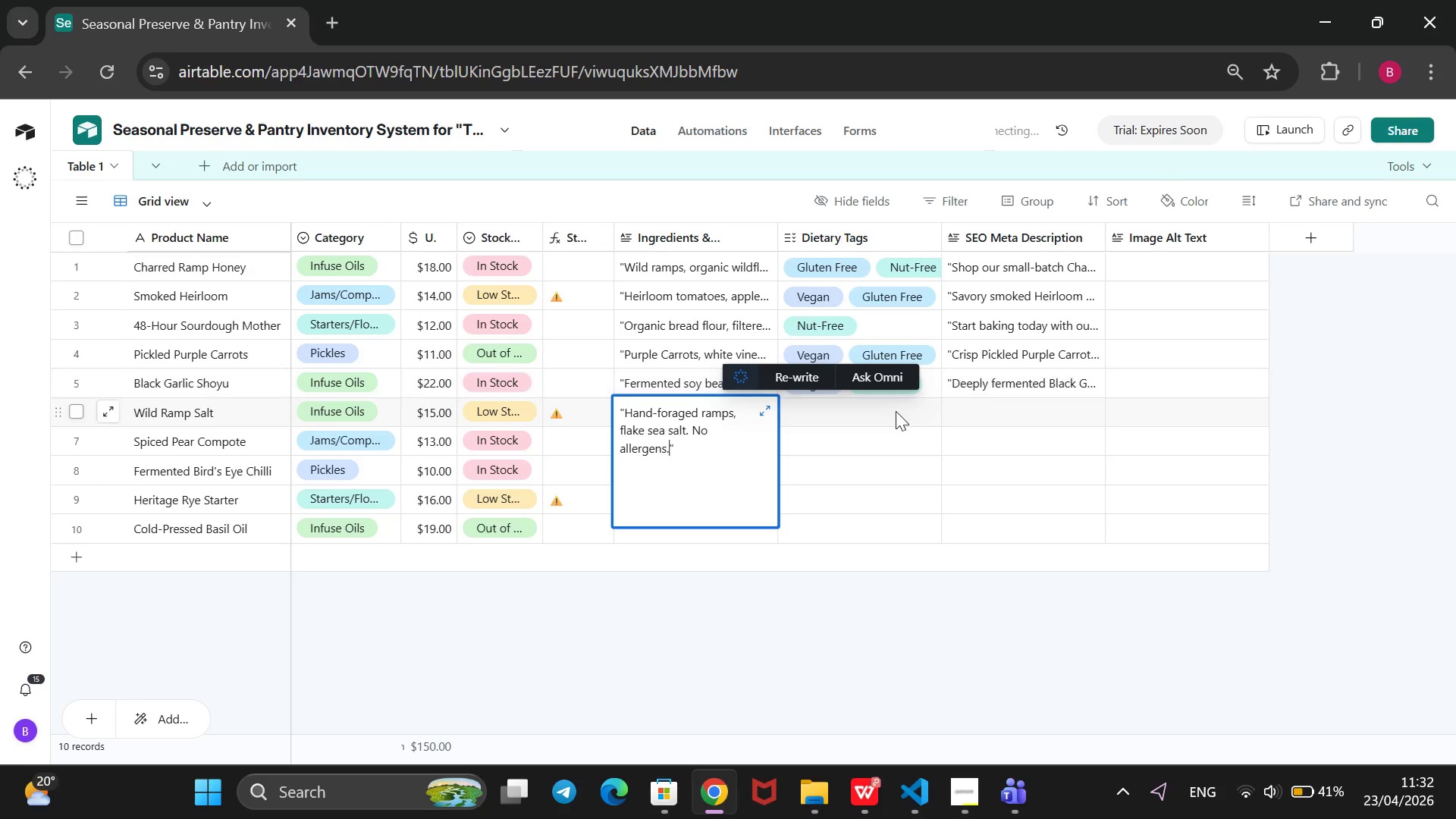 
left_click([896, 412])
 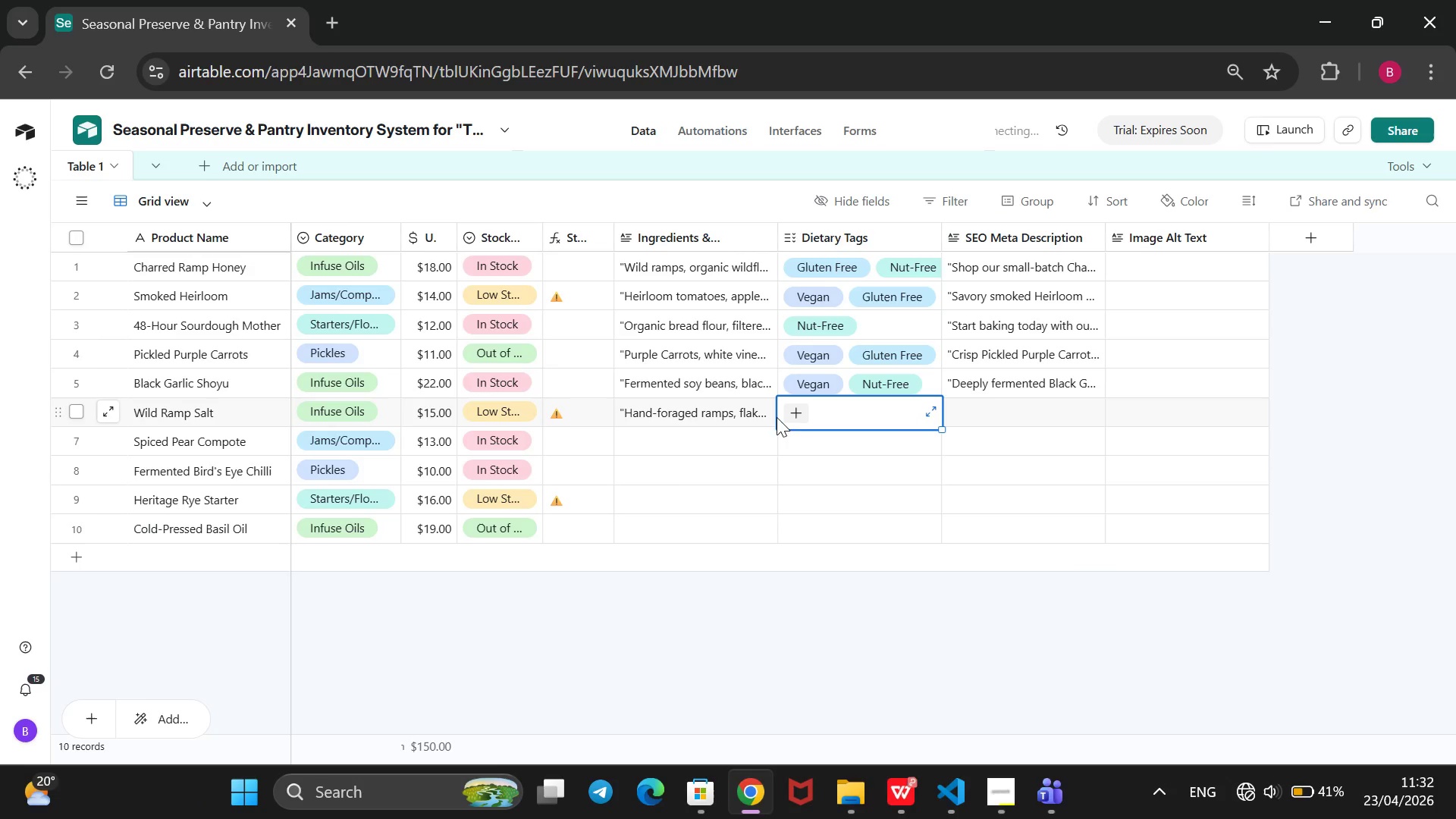 
left_click([783, 418])
 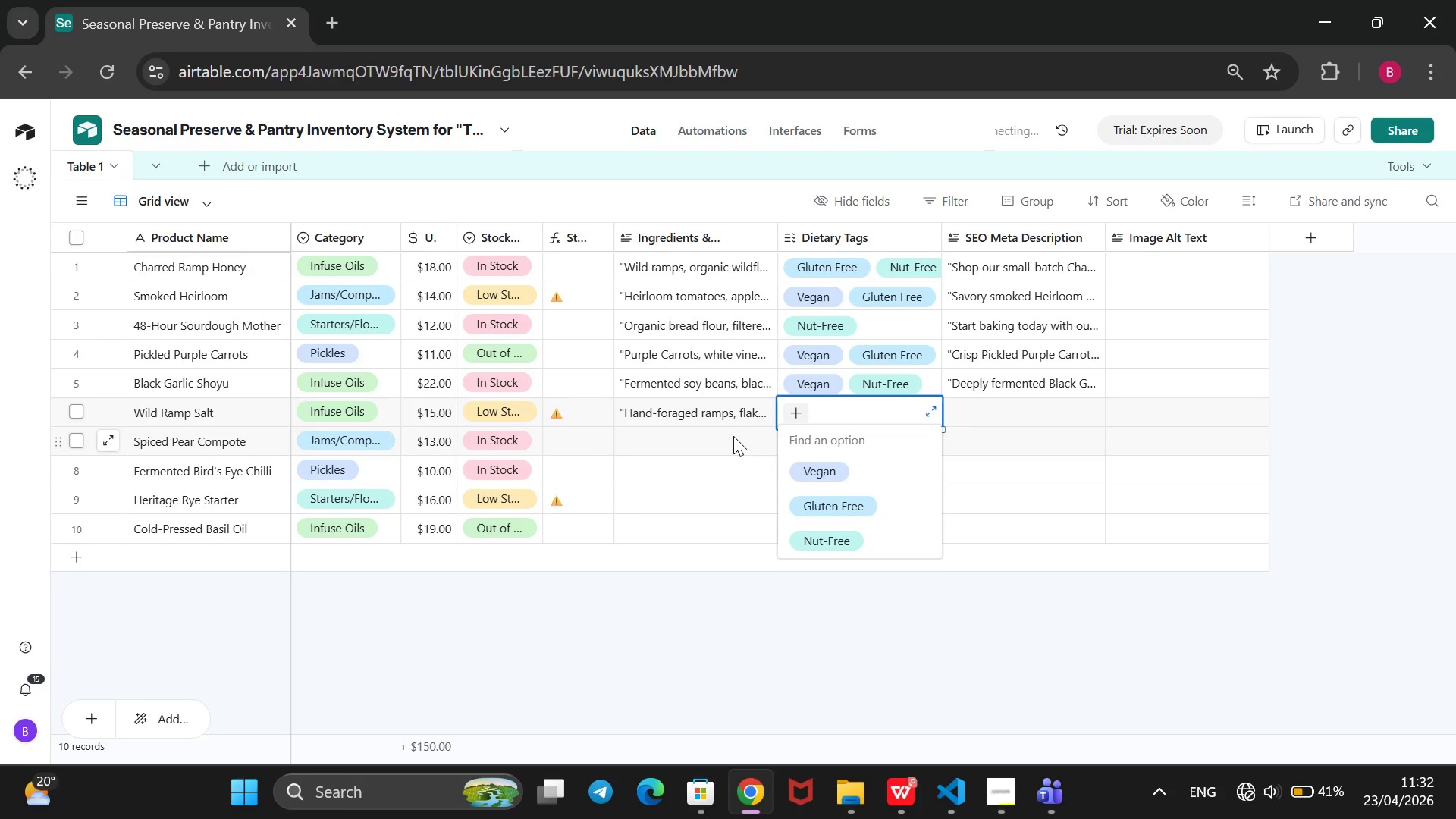 
key(ArrowDown)
 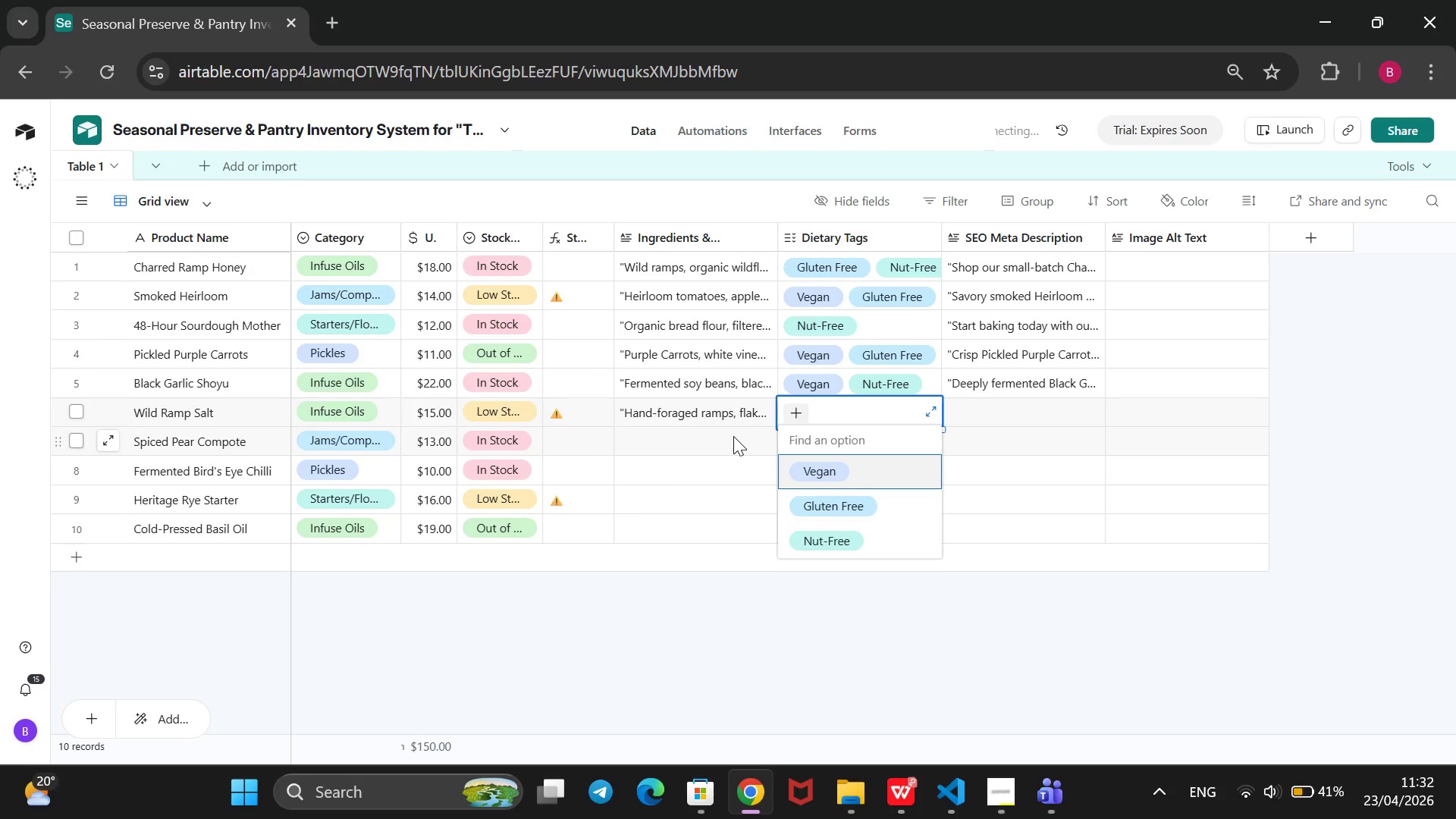 
key(Enter)
 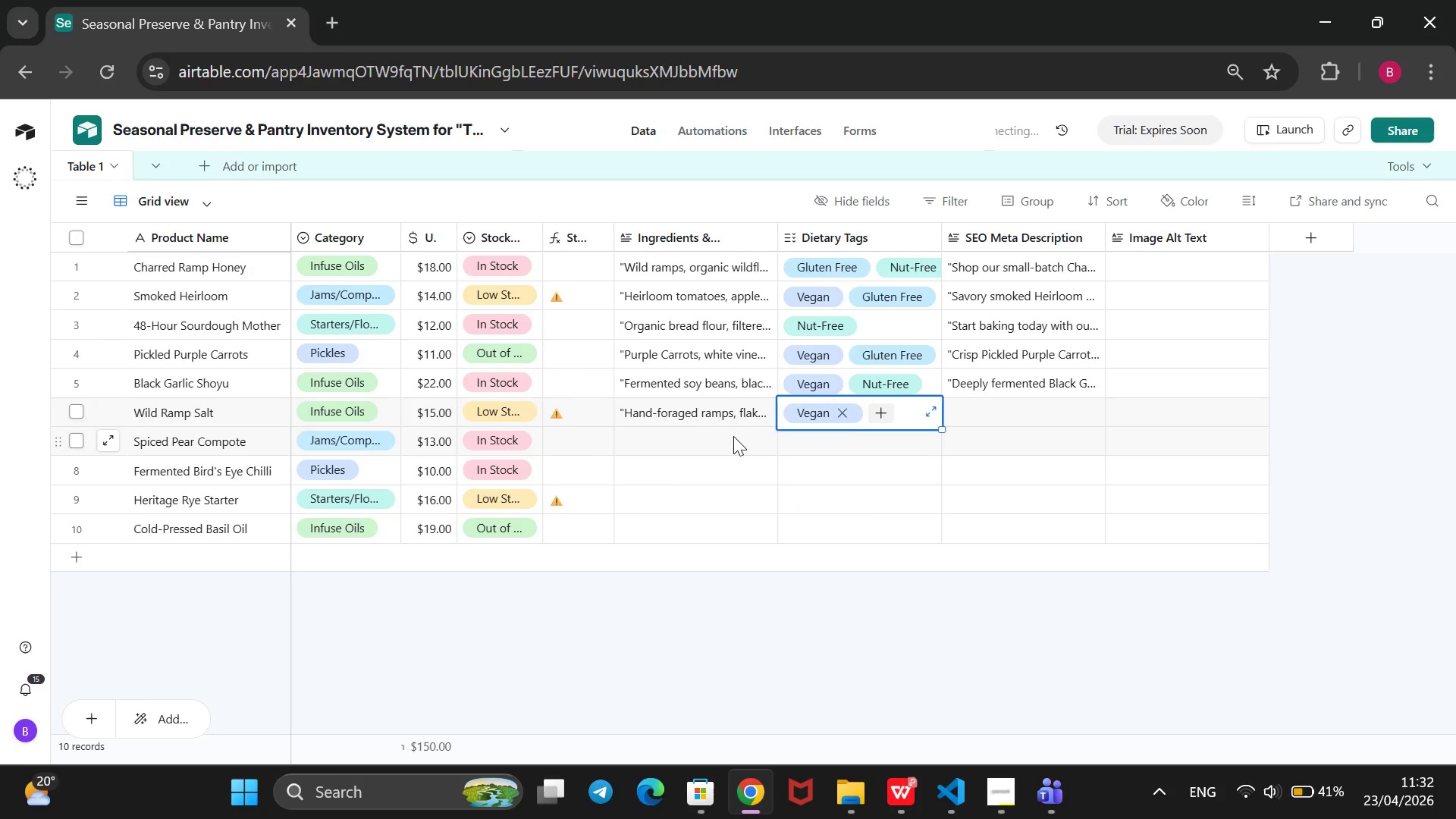 
key(Enter)
 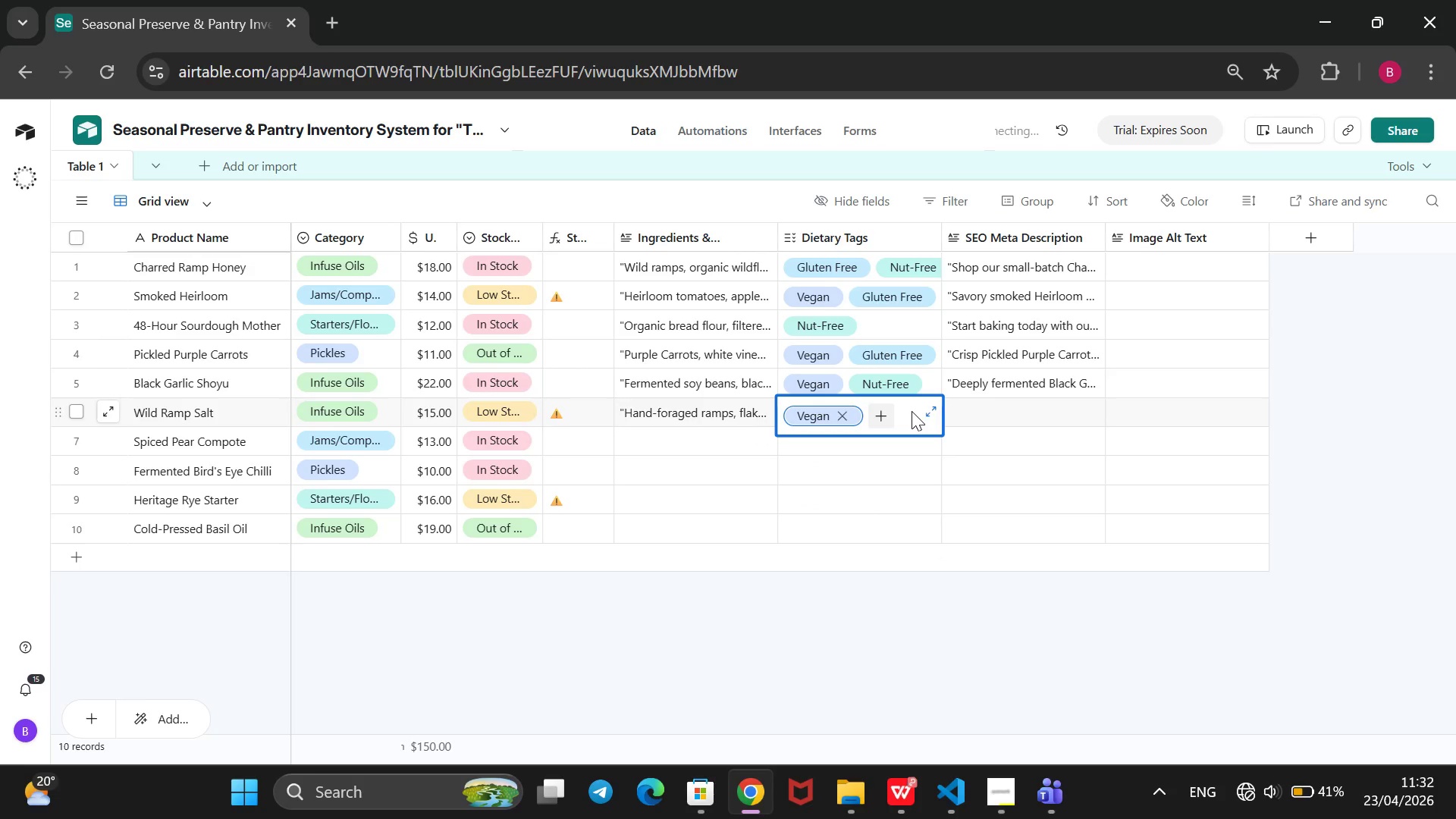 
left_click([882, 429])
 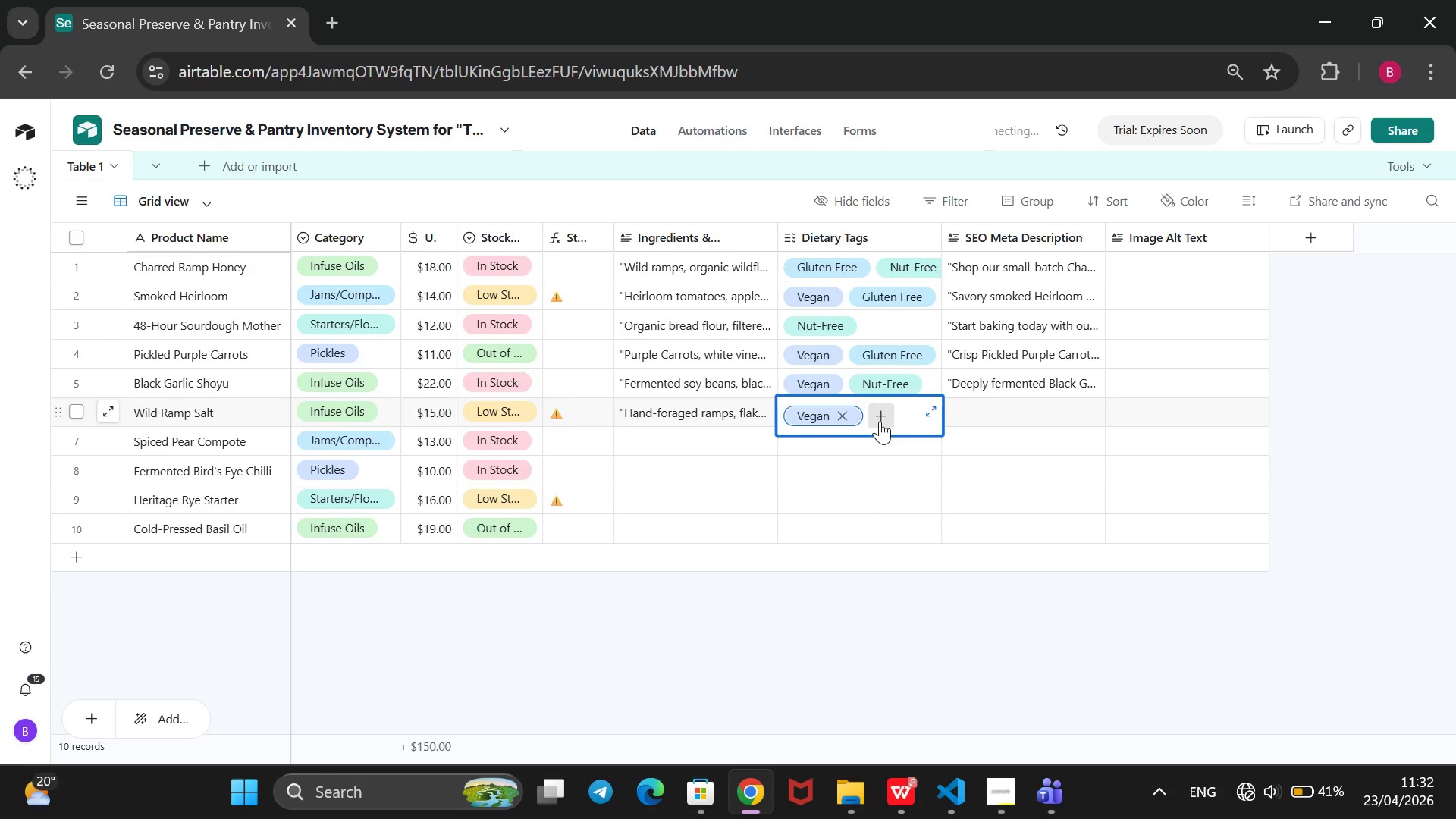 
left_click([880, 421])
 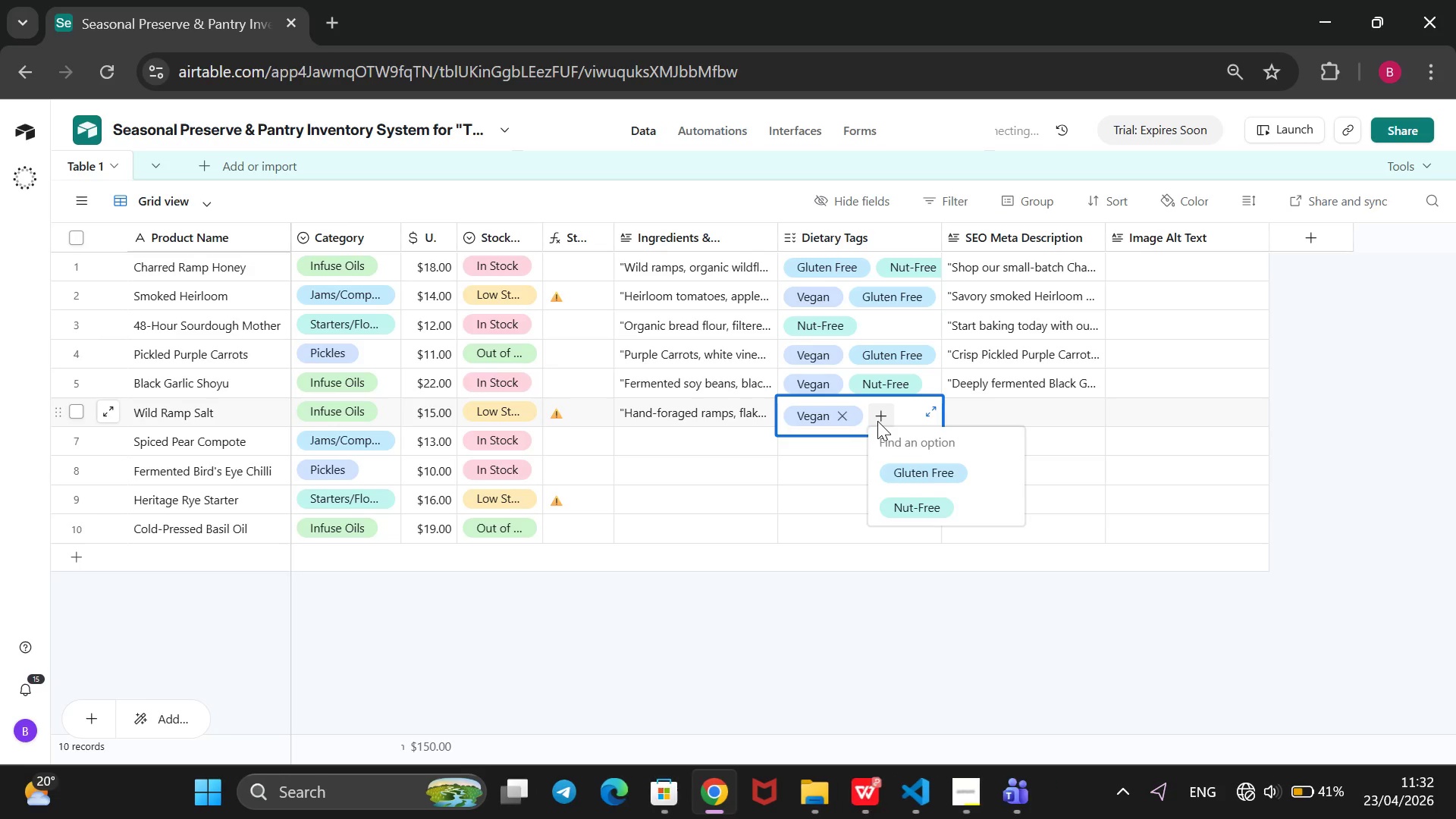 
key(ArrowDown)
 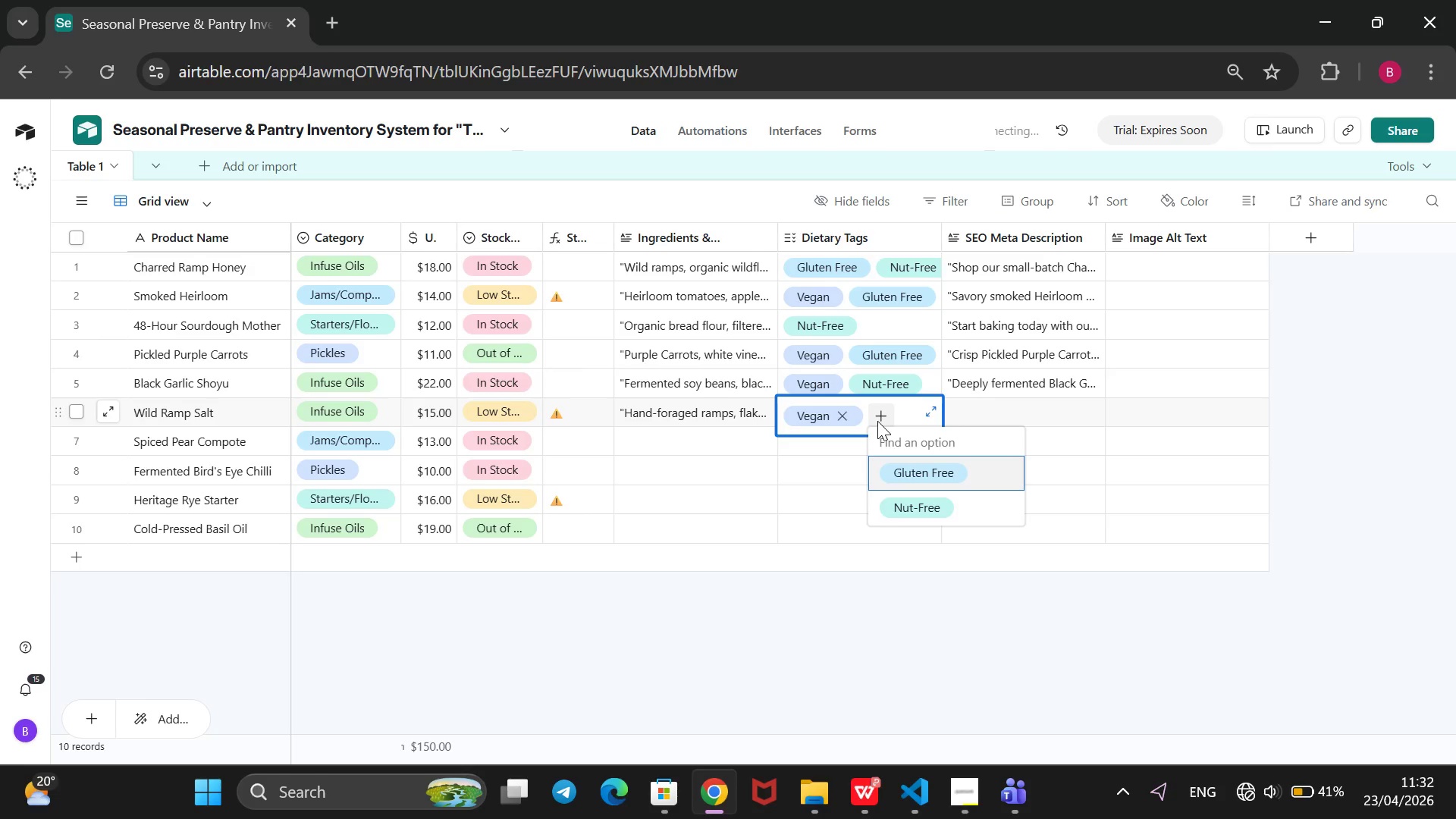 
key(Enter)
 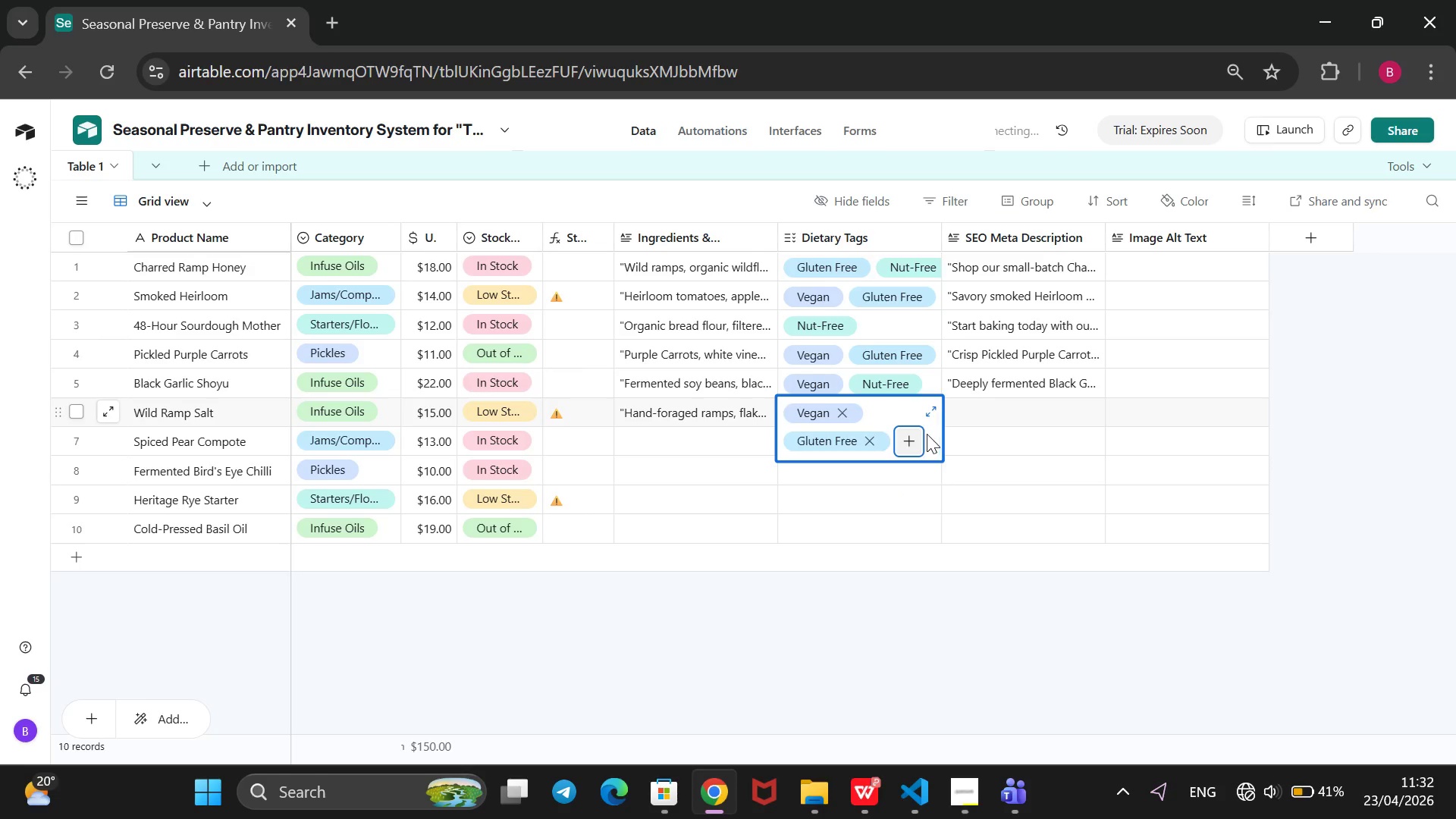 
left_click([911, 438])
 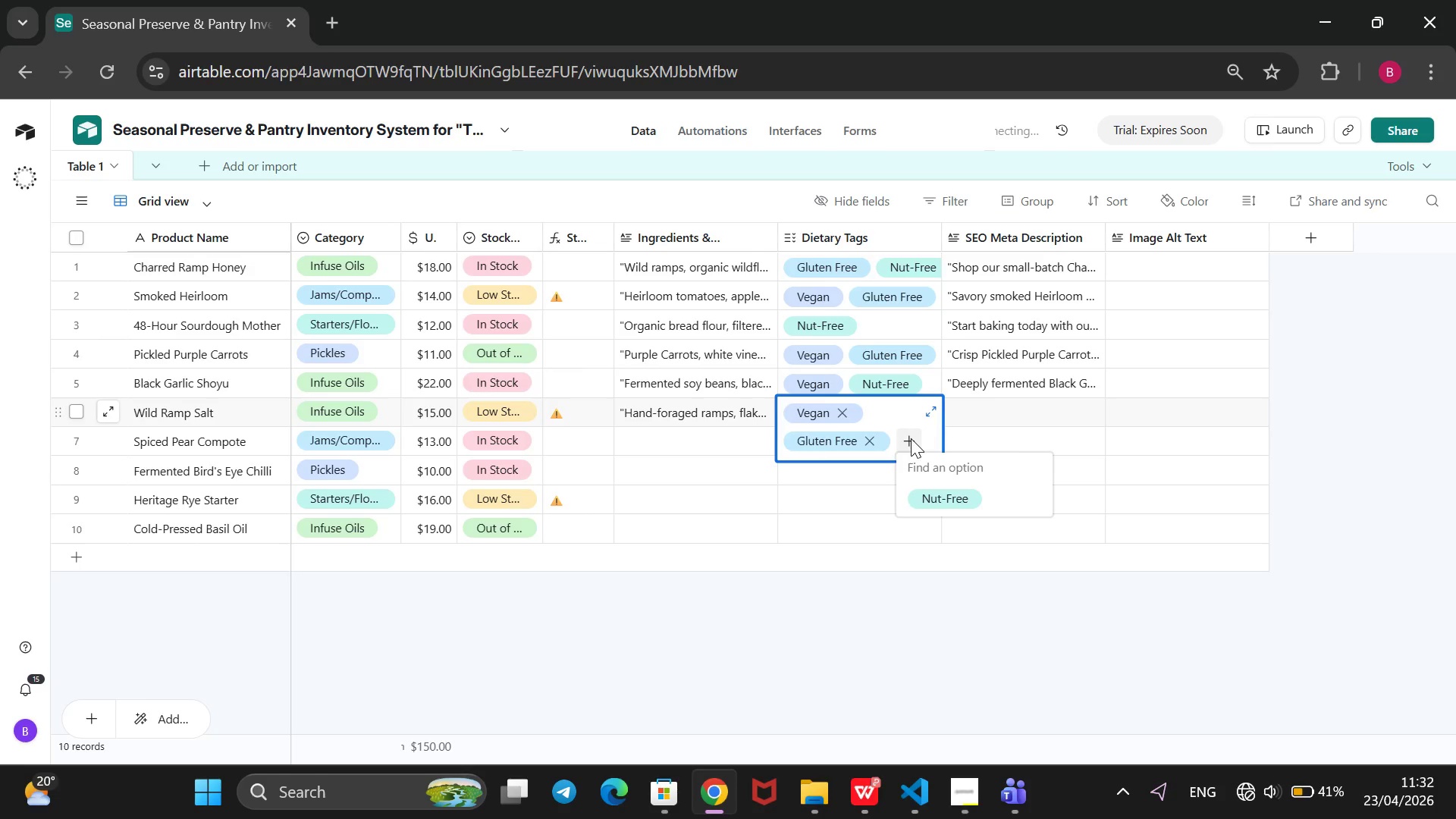 
key(ArrowDown)
 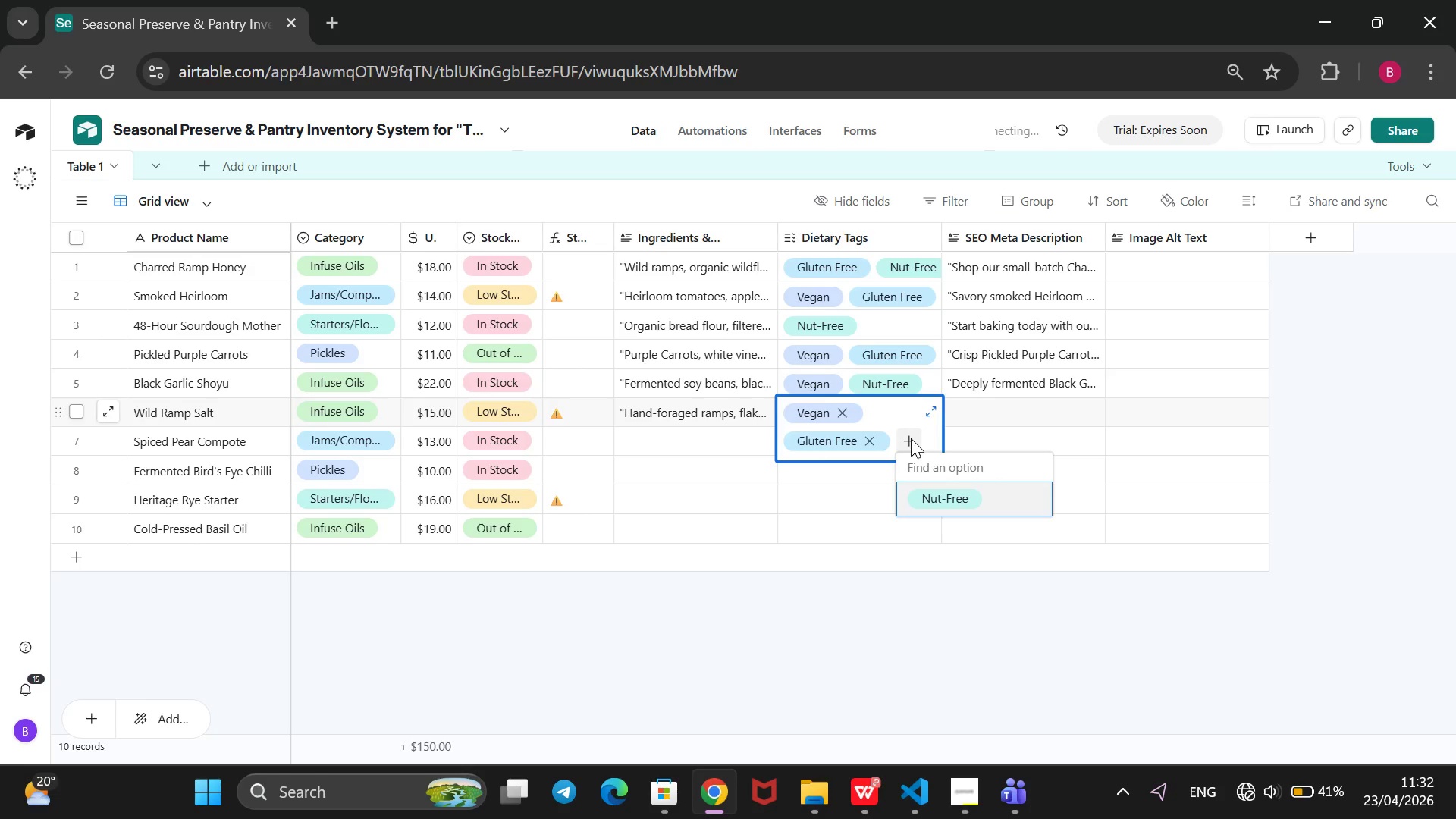 
key(Enter)
 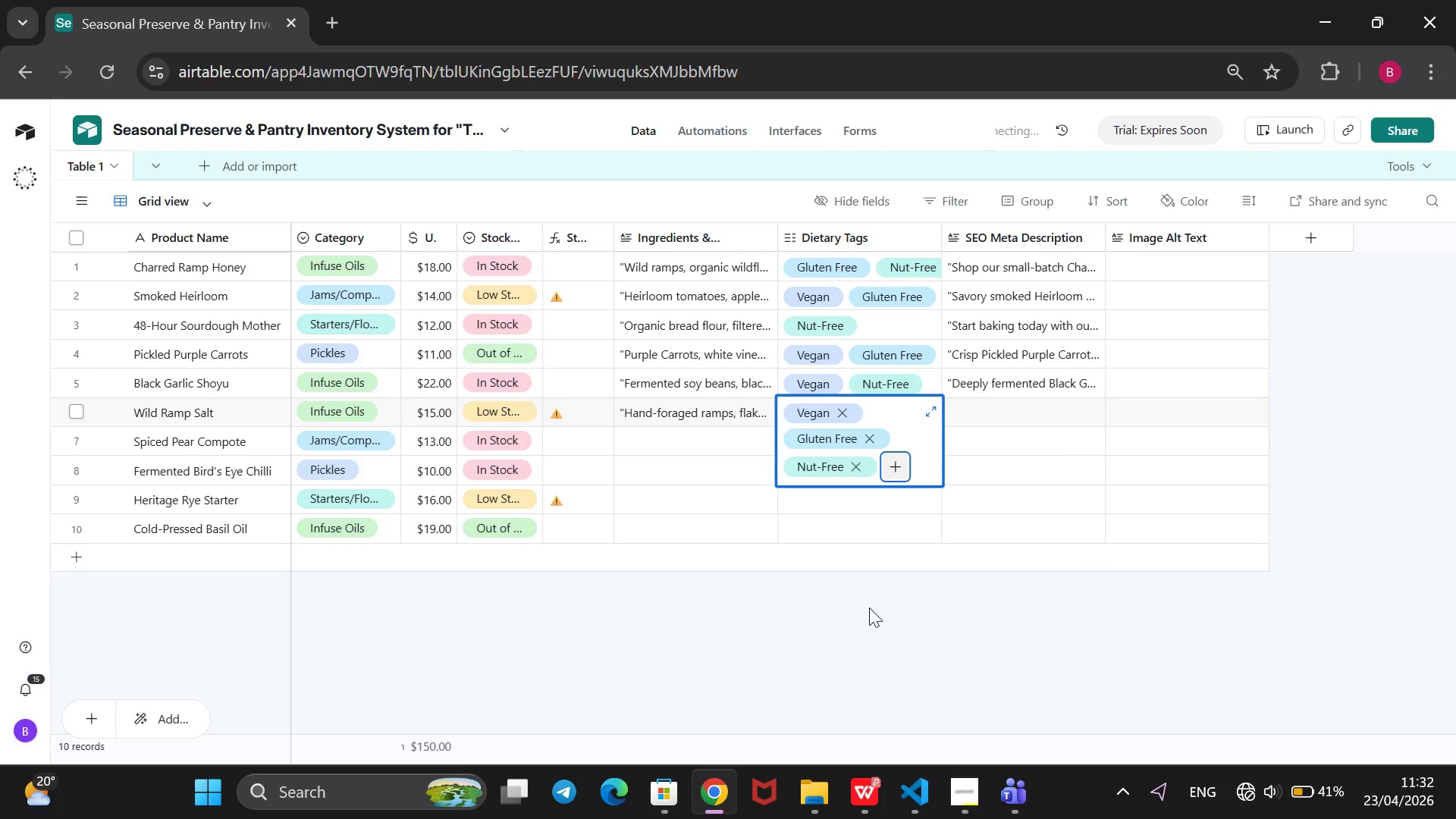 
left_click([861, 625])
 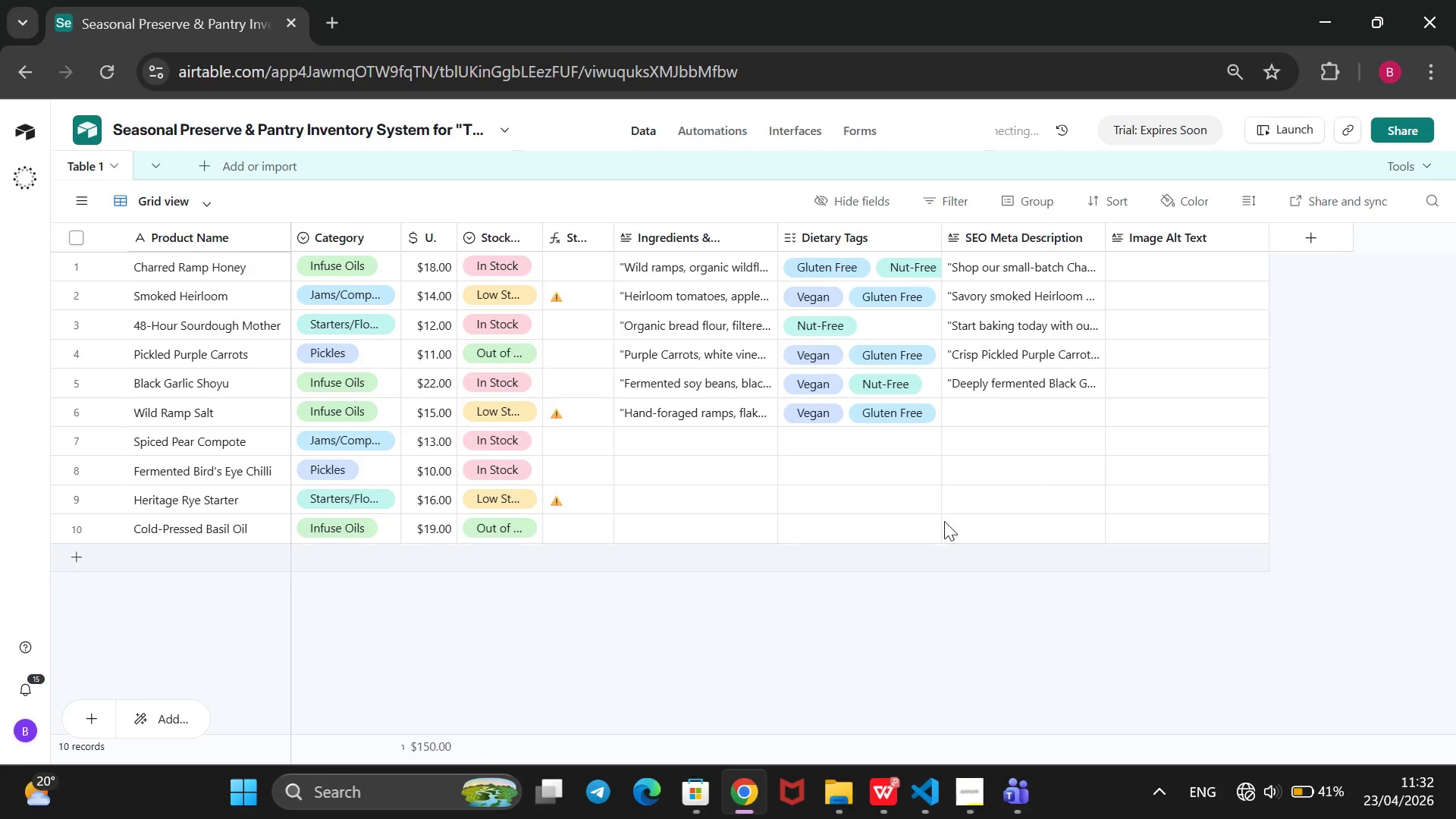 
key(A)
 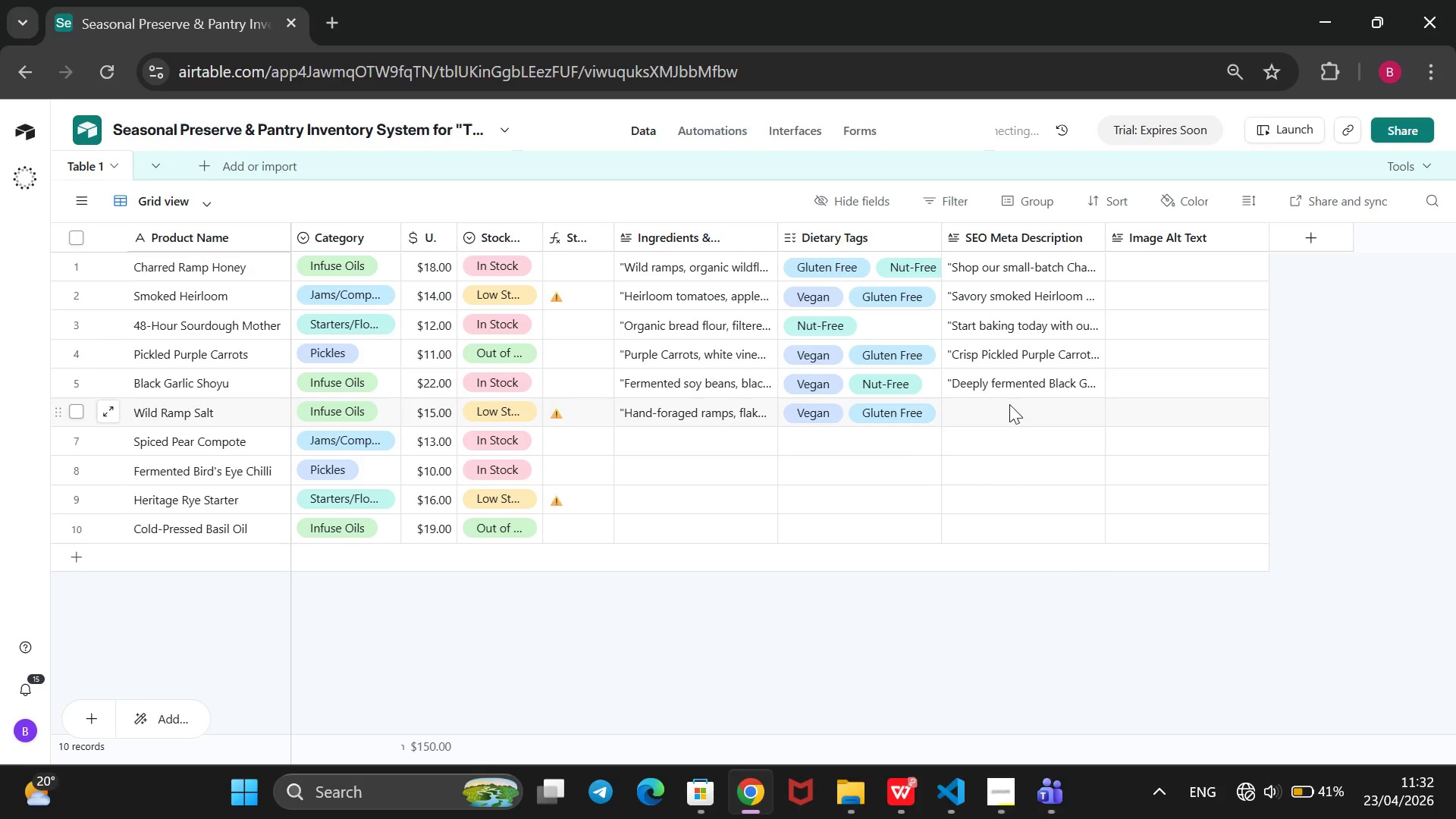 
left_click([1009, 404])
 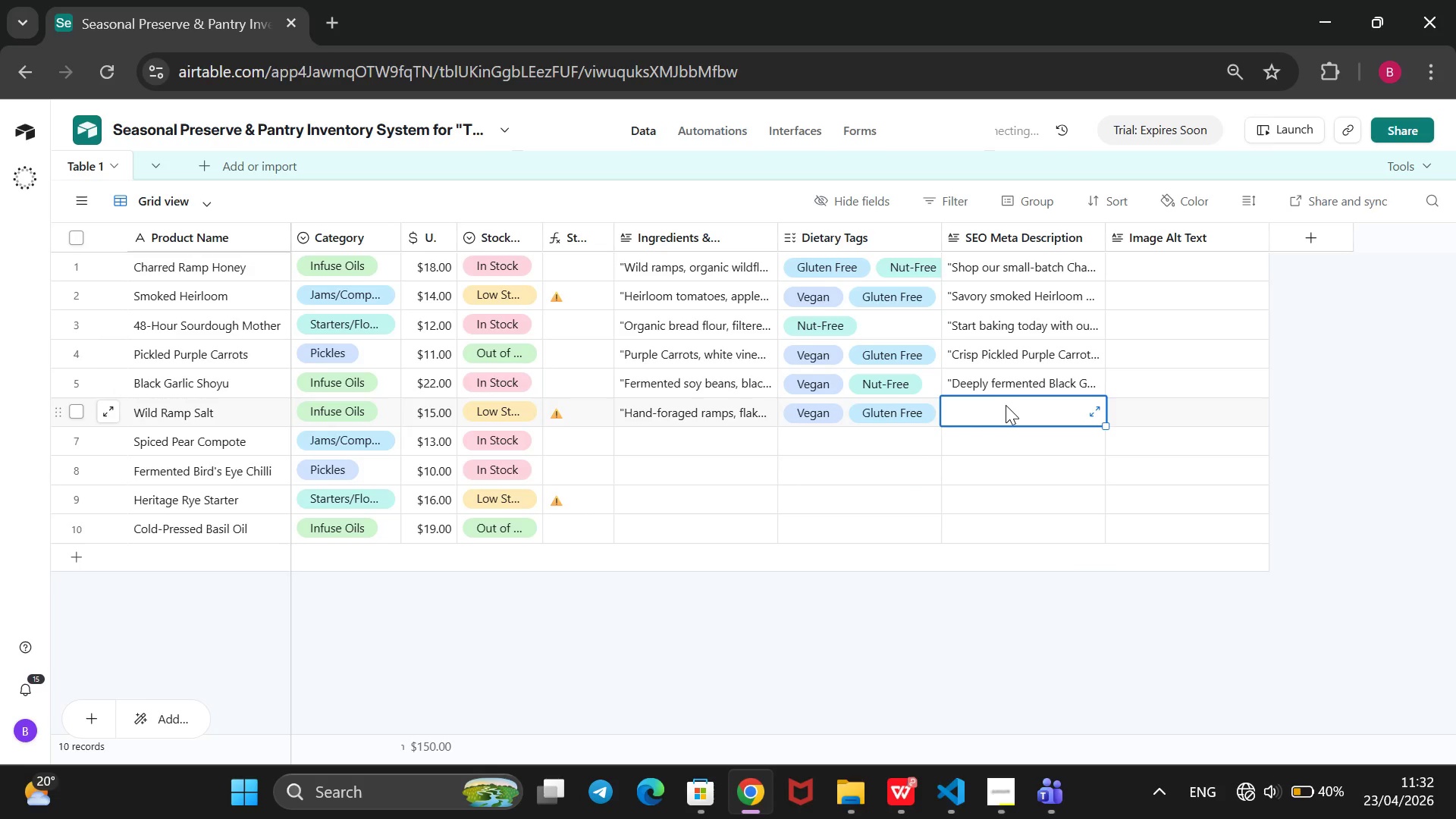 
type(@@)
 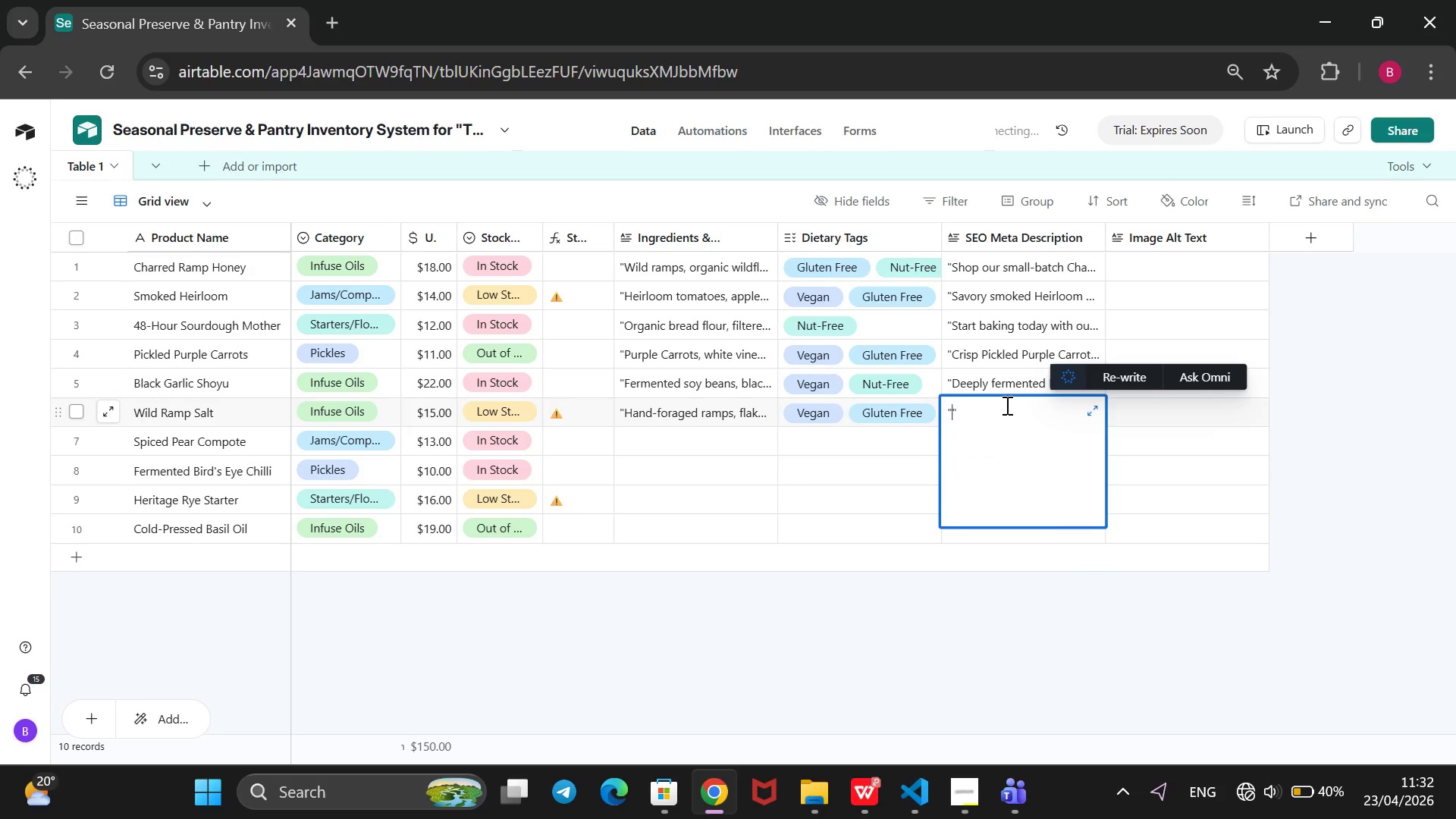 
key(ArrowLeft)
 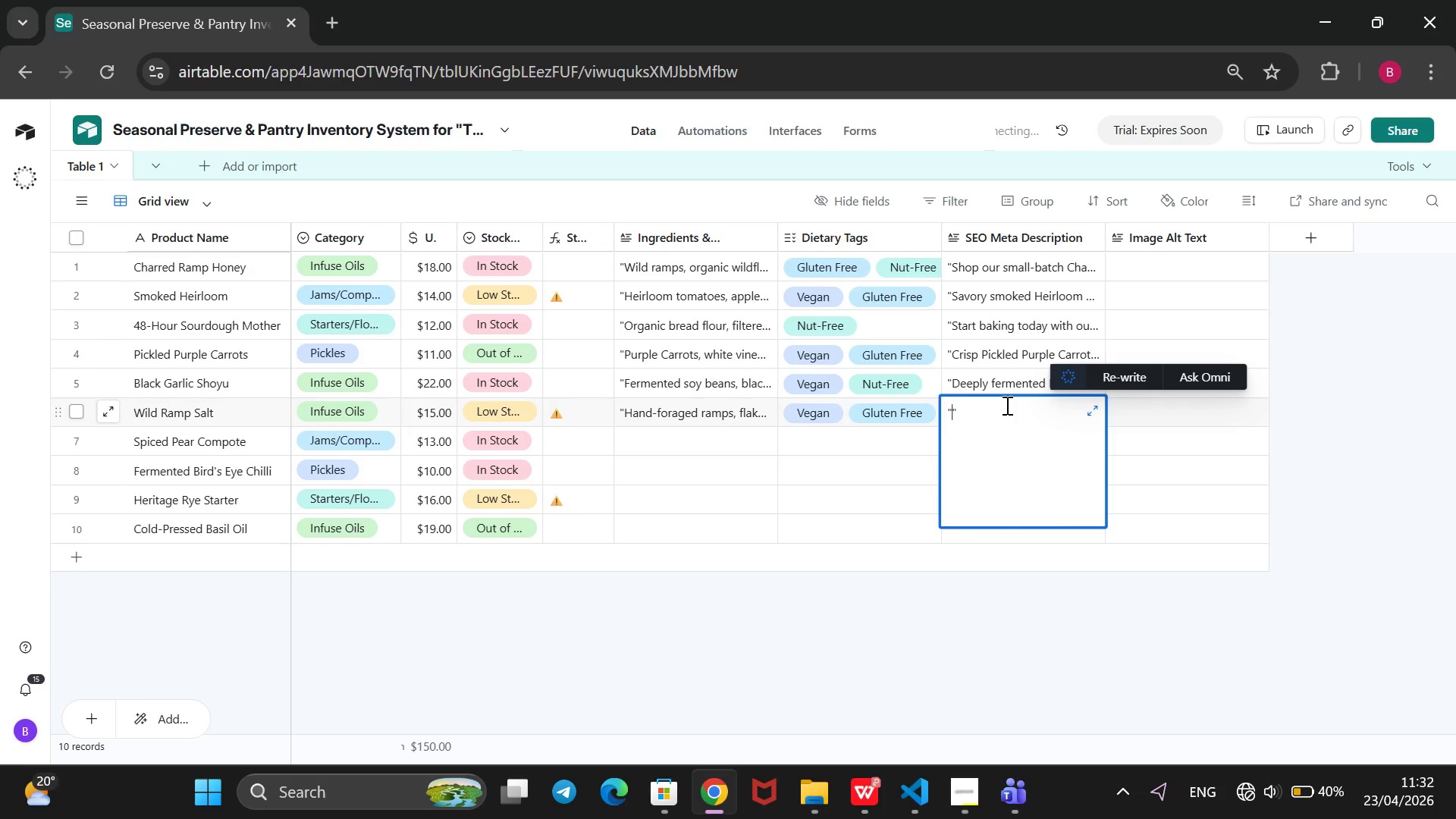 
type(o)
key(Backspace)
type(Our small-bar)
key(Backspace)
type(tch)
 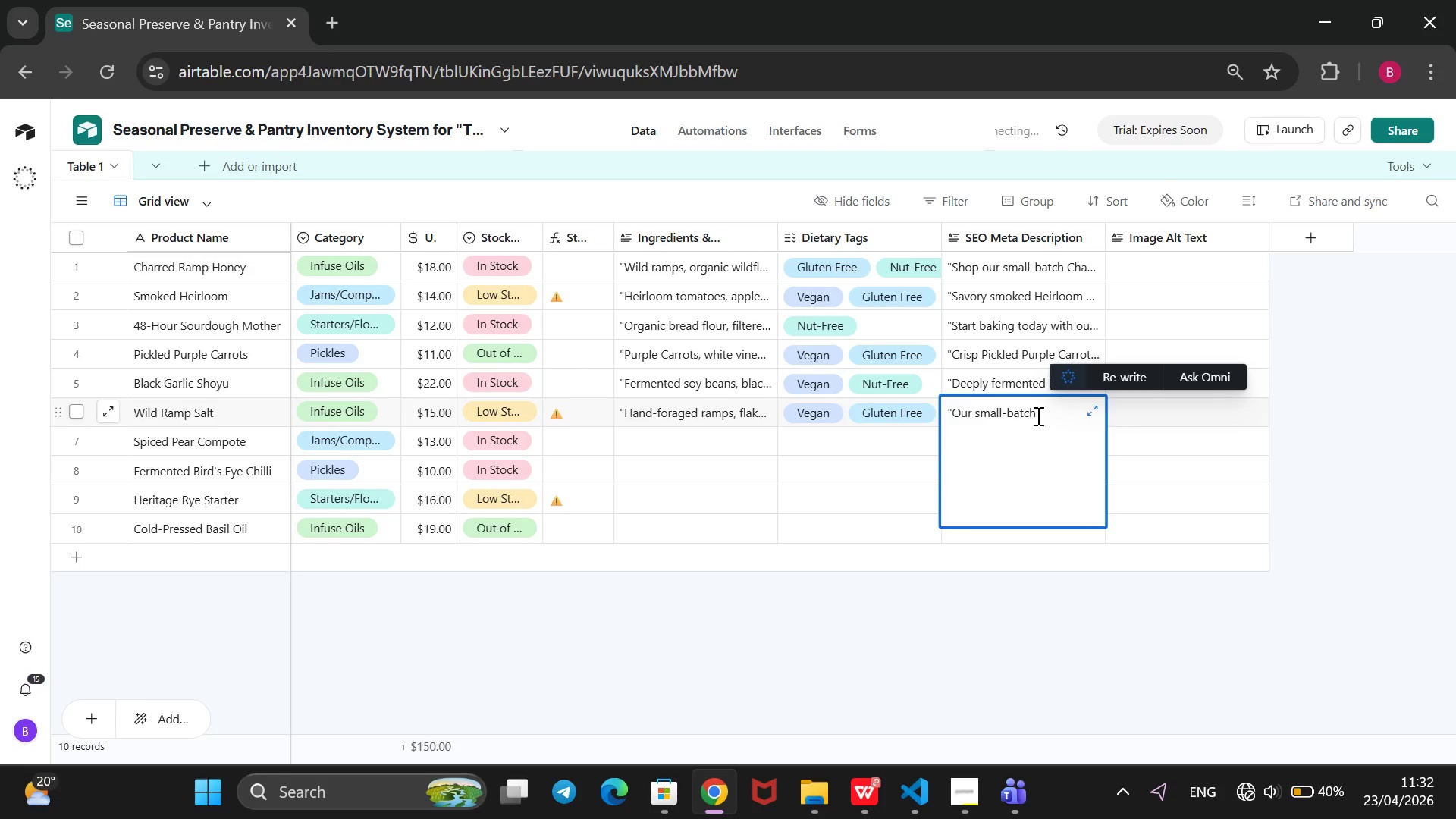 
type( wild ramp salt capu)
key(Backspace)
type(tures  spring flavors. Ana)
key(Backspace)
 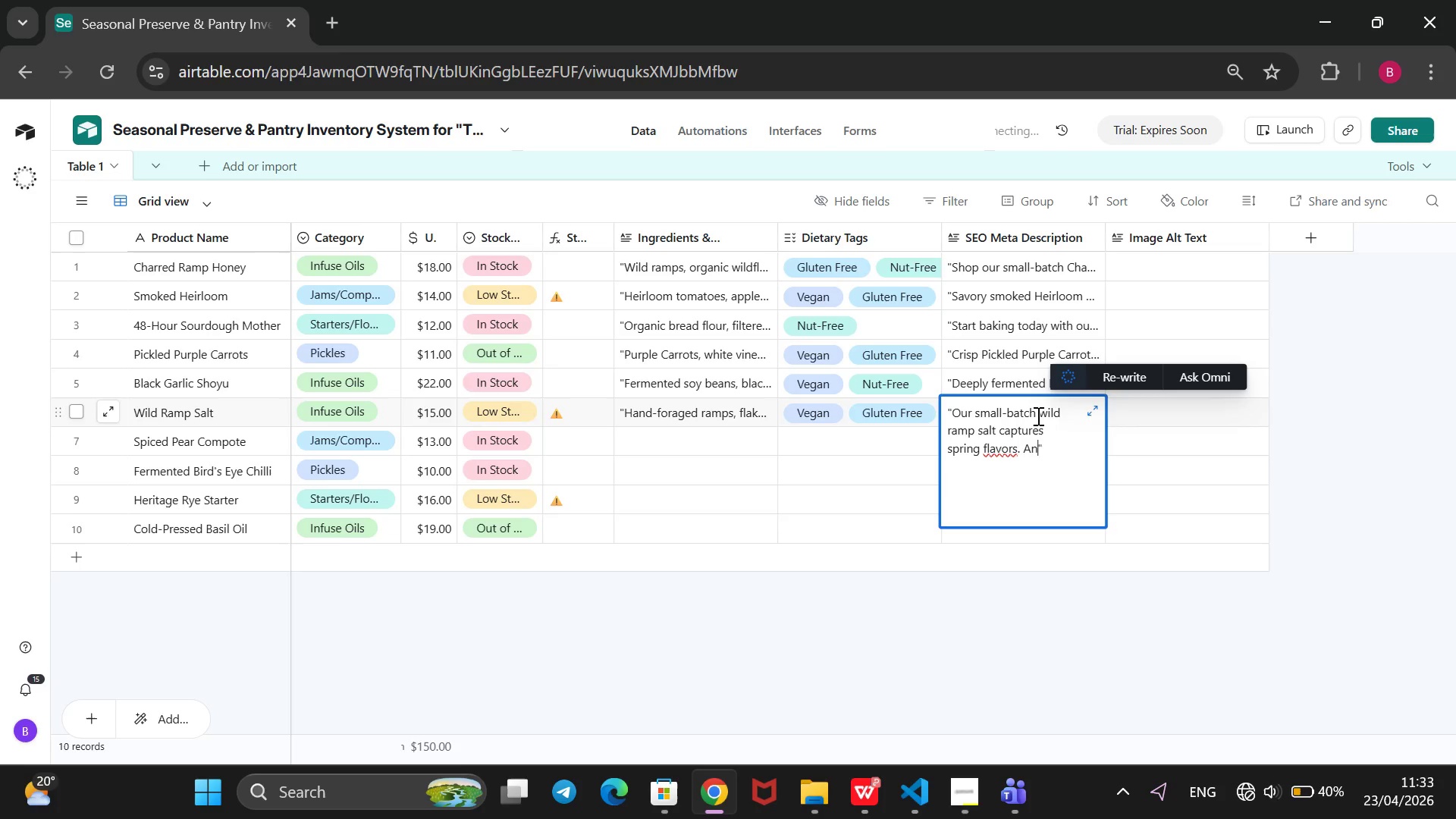 
key(ArrowLeft)
 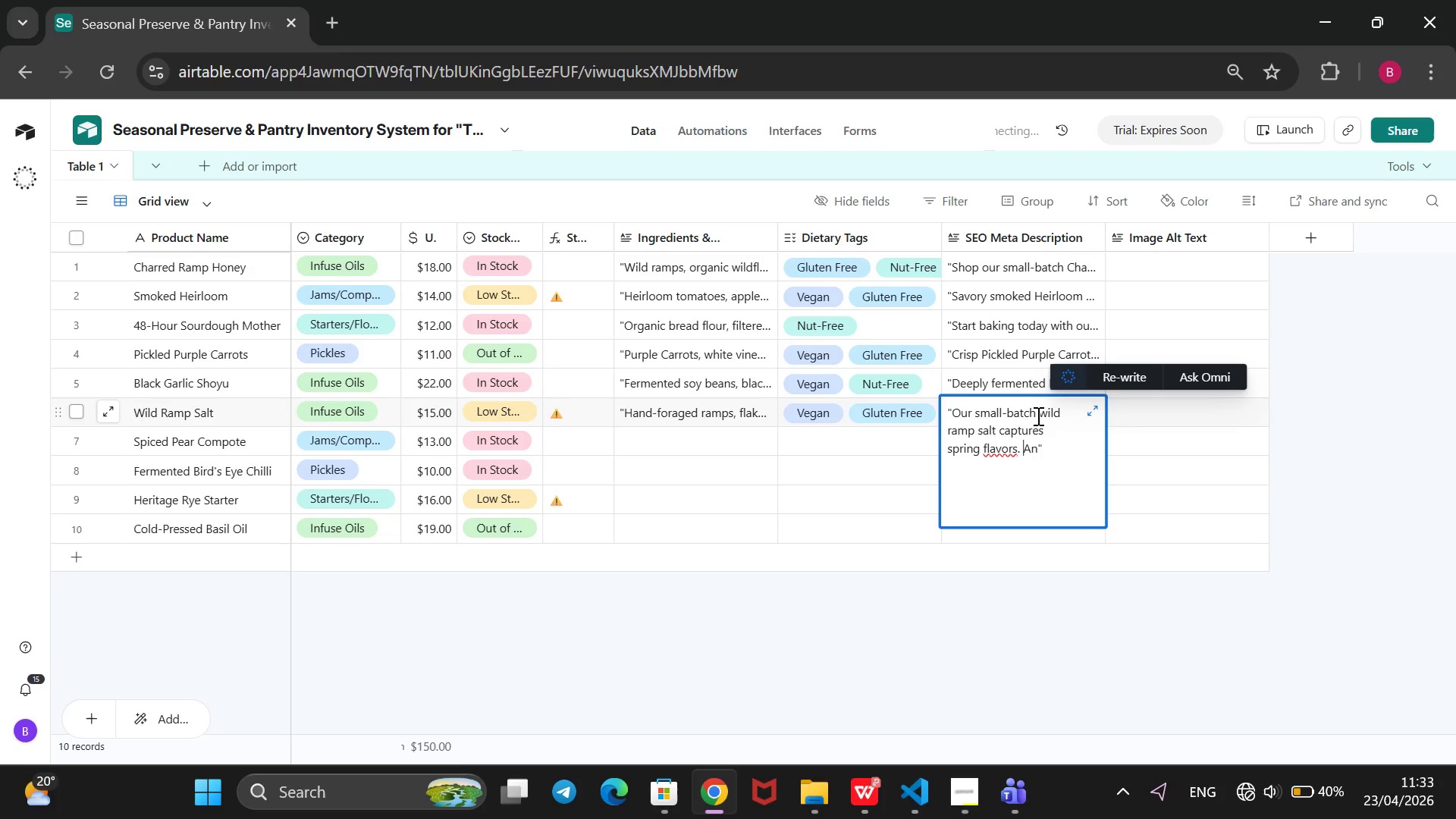 
key(ArrowLeft)
 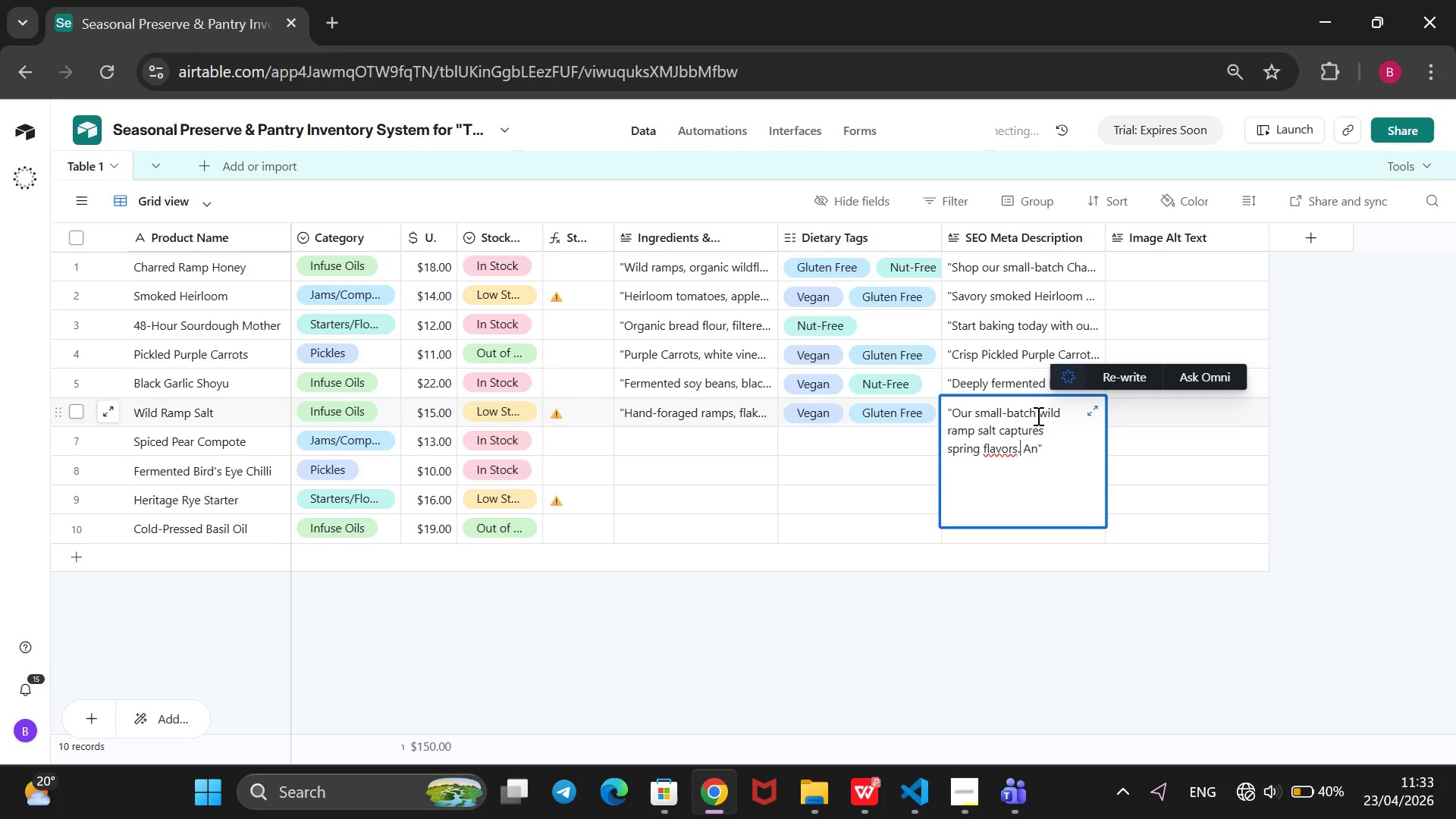 
key(ArrowLeft)
 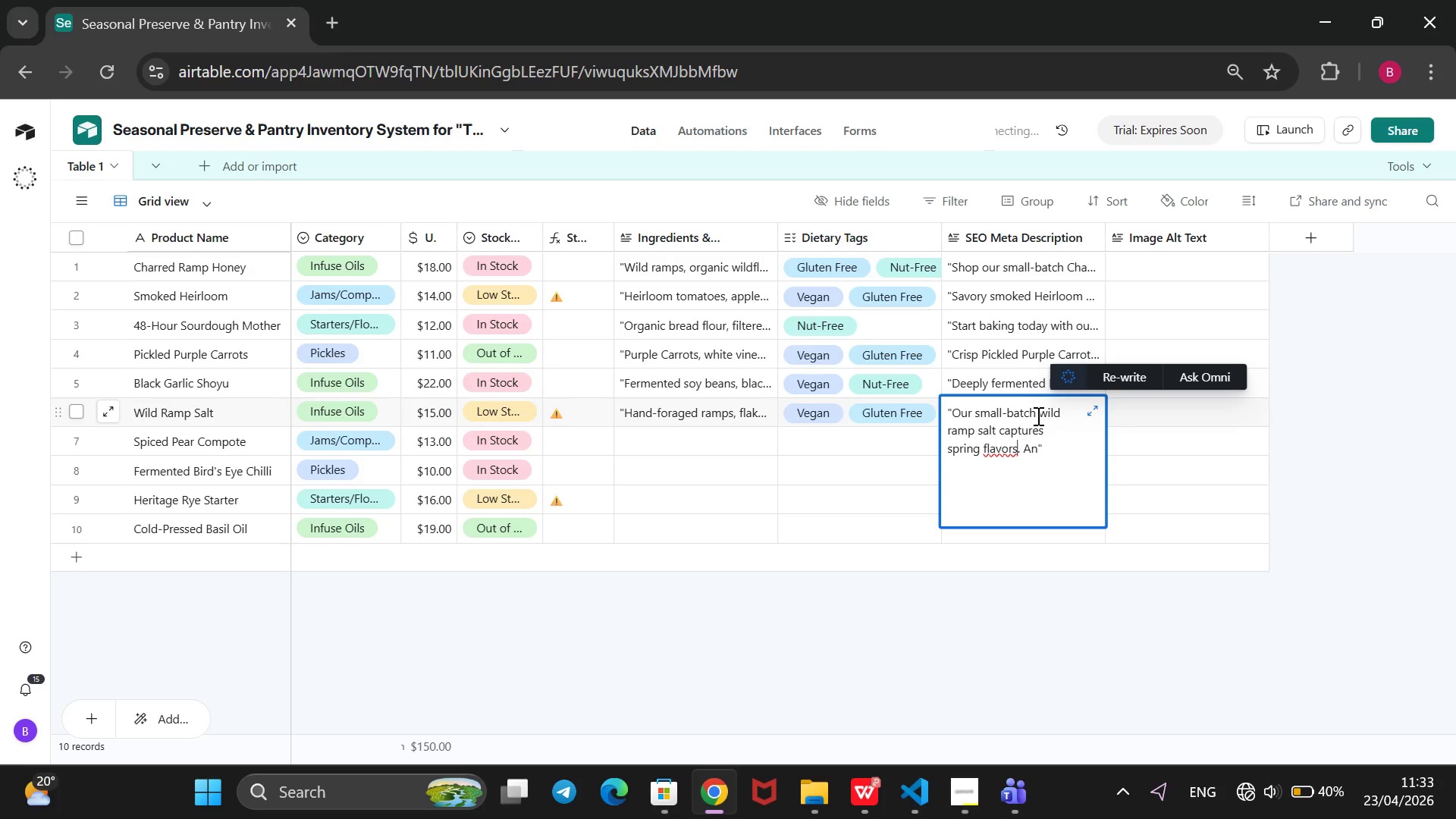 
key(ArrowLeft)
 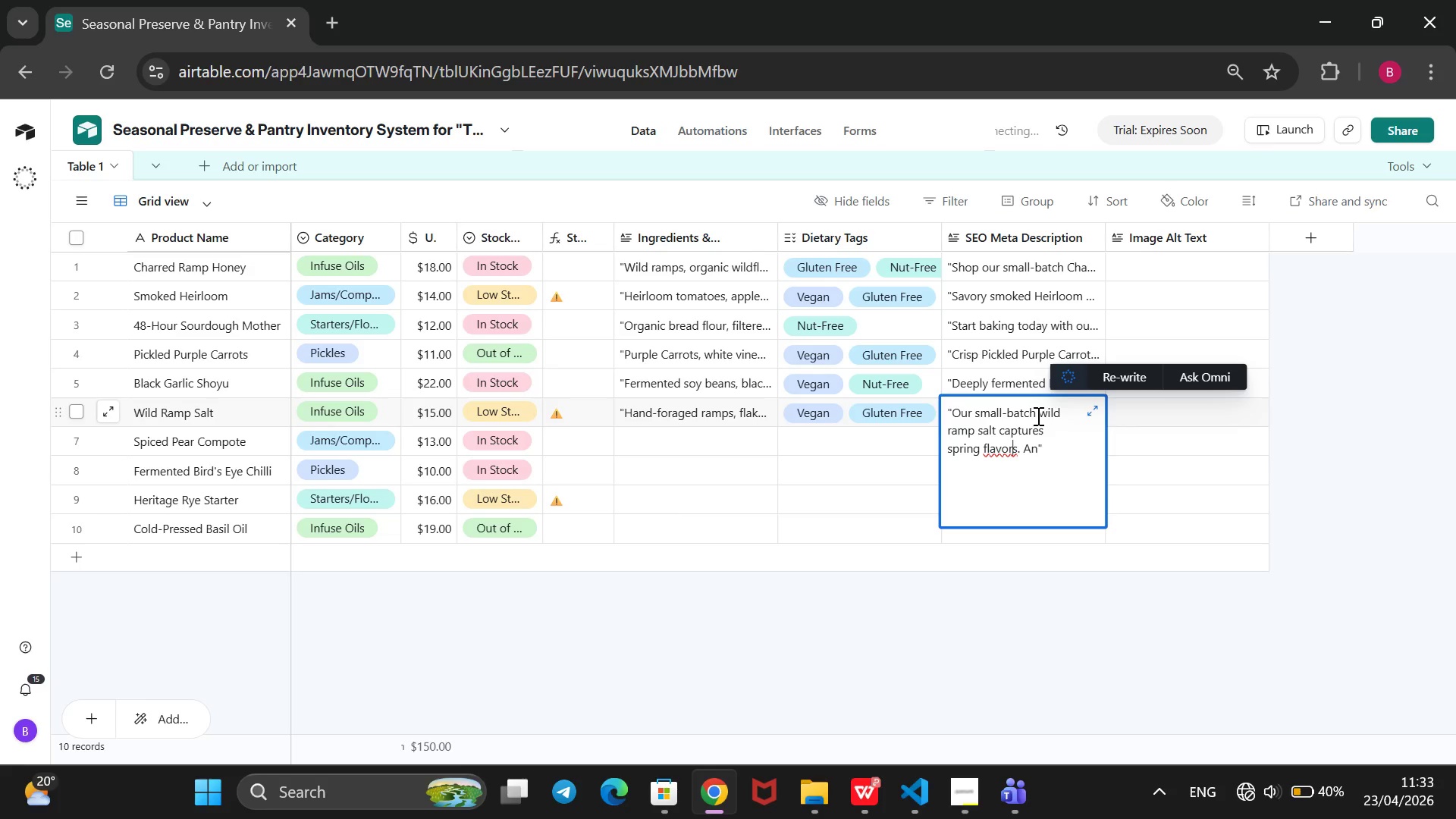 
key(ArrowLeft)
 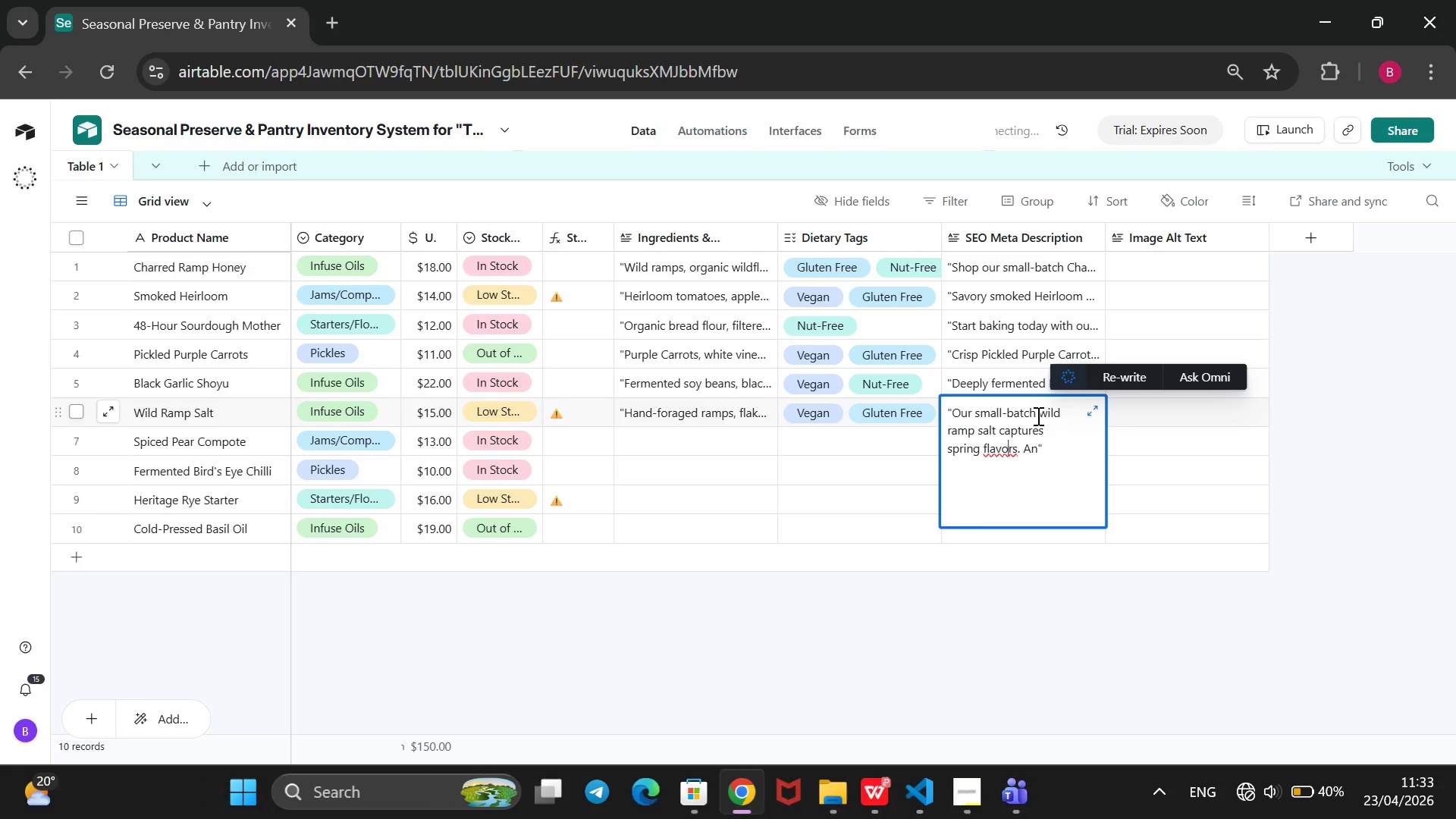 
key(ArrowLeft)
 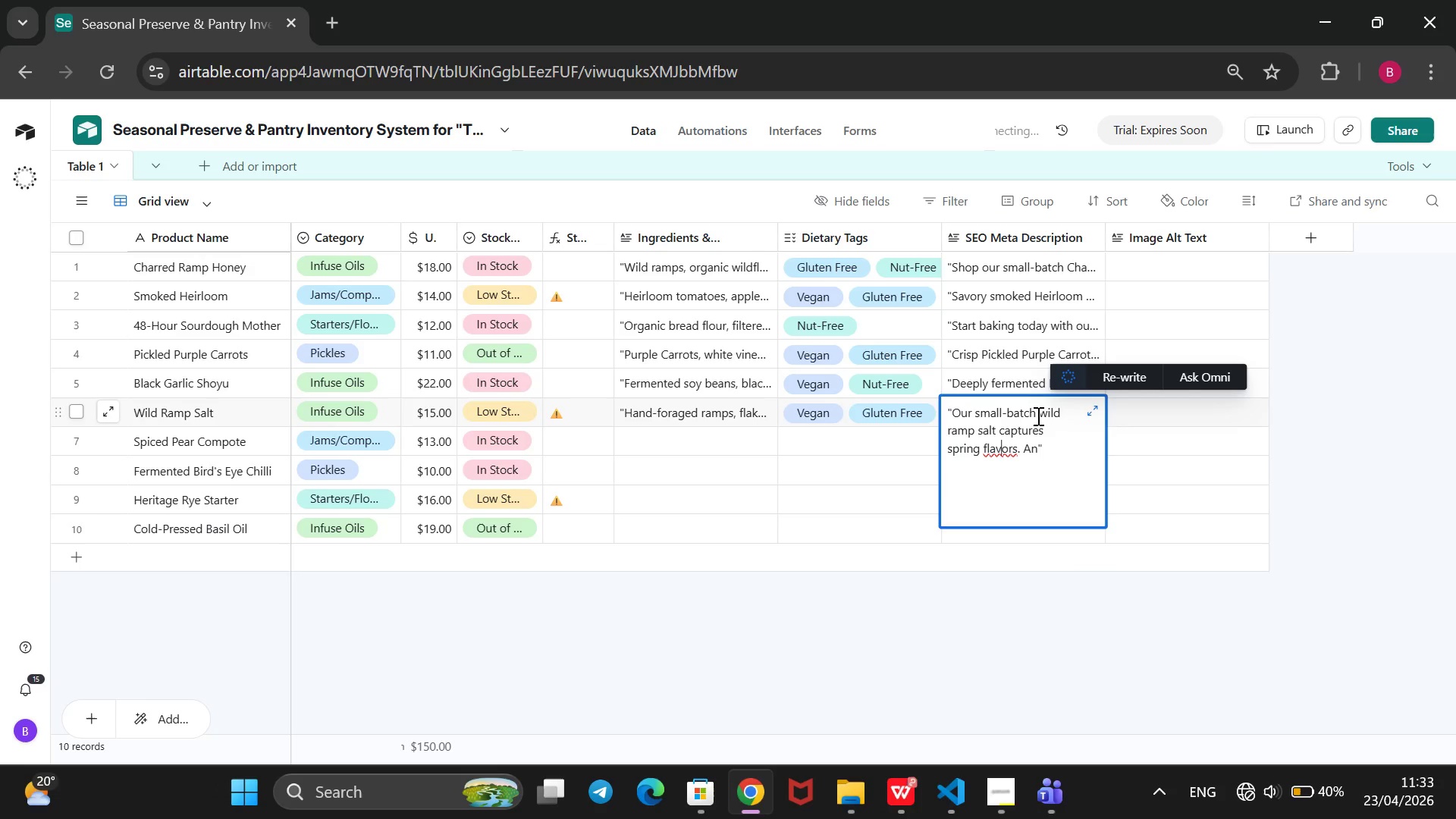 
key(ArrowLeft)
 